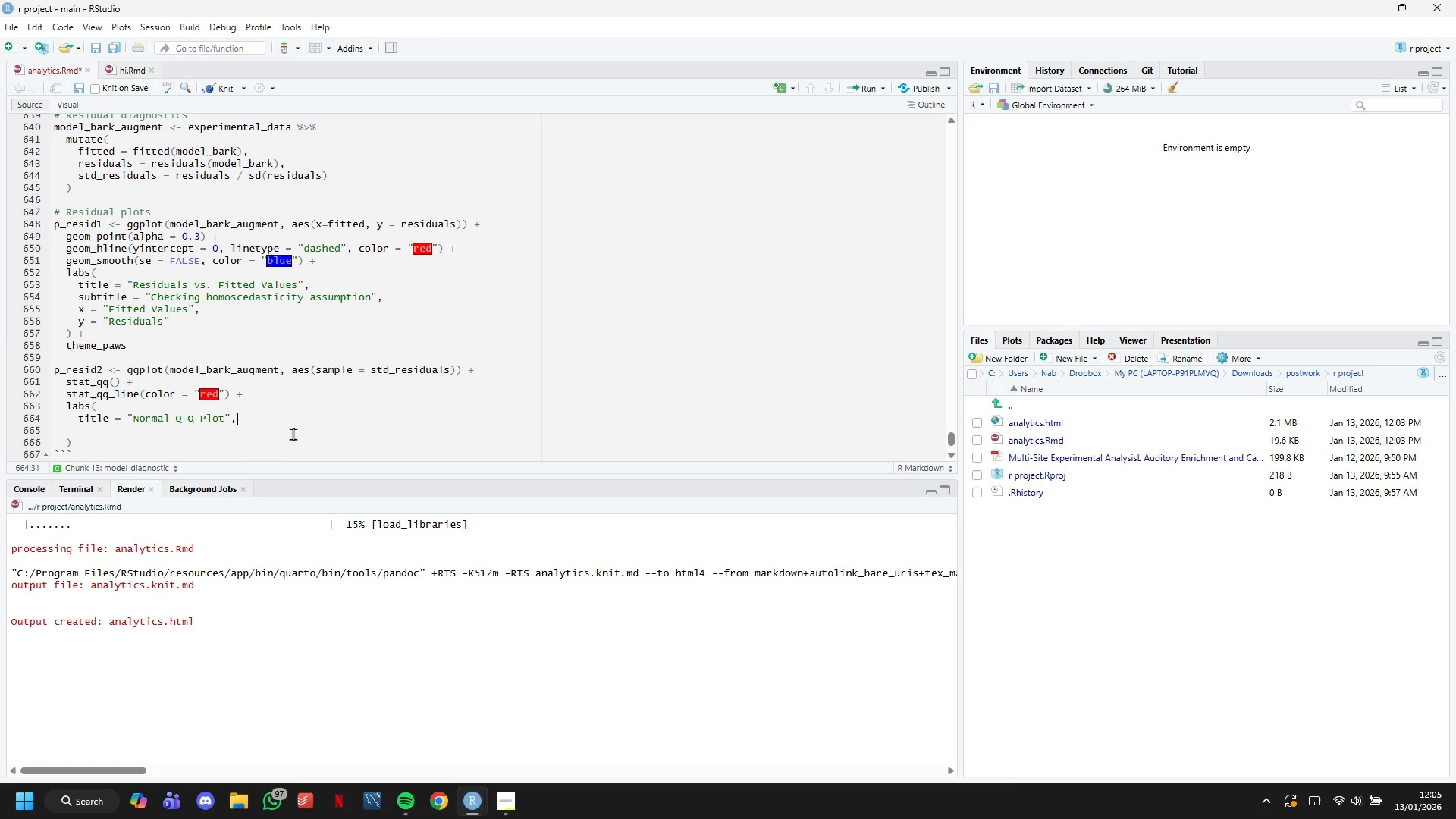 
key(ArrowLeft)
 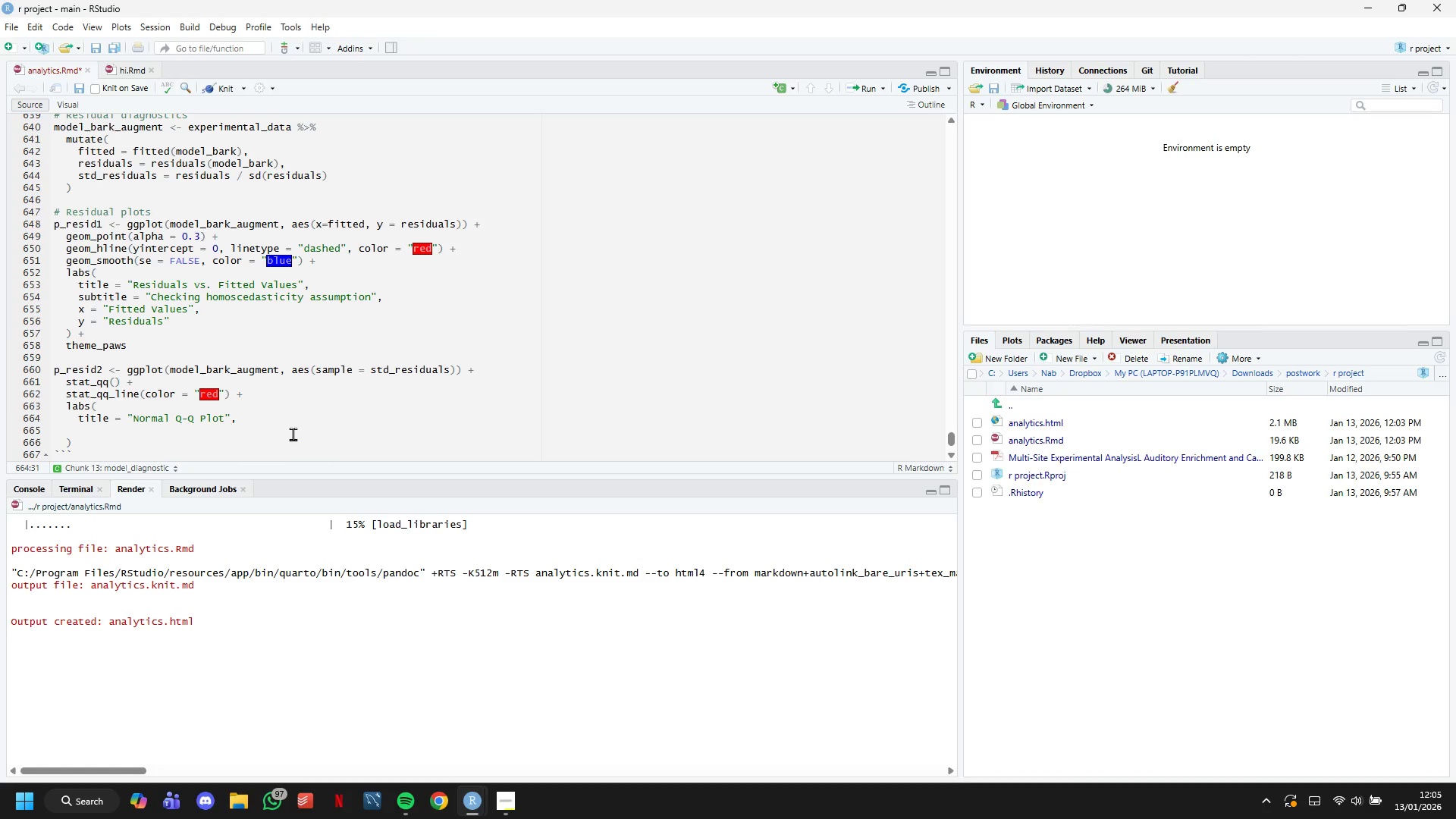 
key(Enter)
 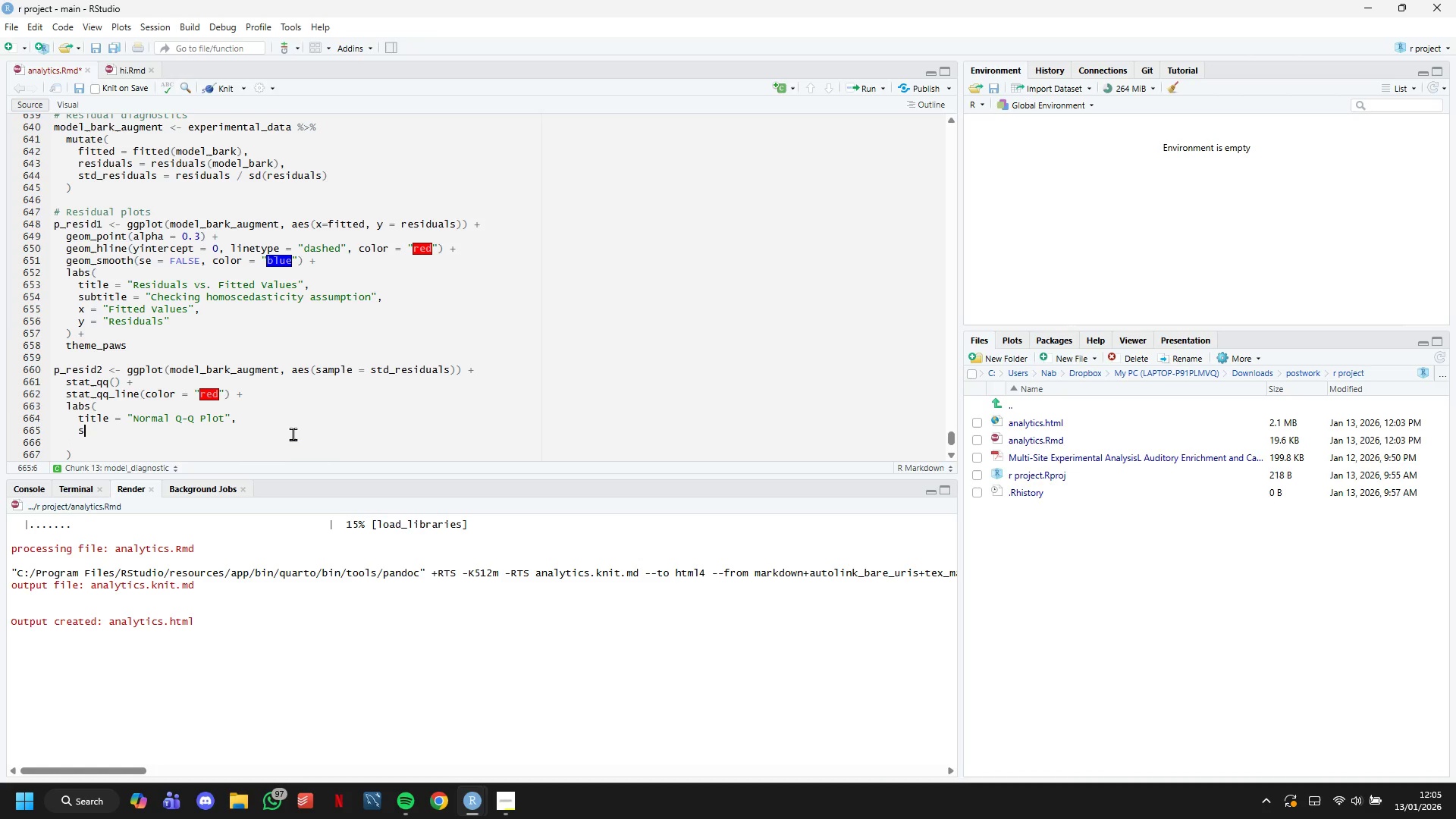 
type(subtitle = "Checking normality of residuals)
 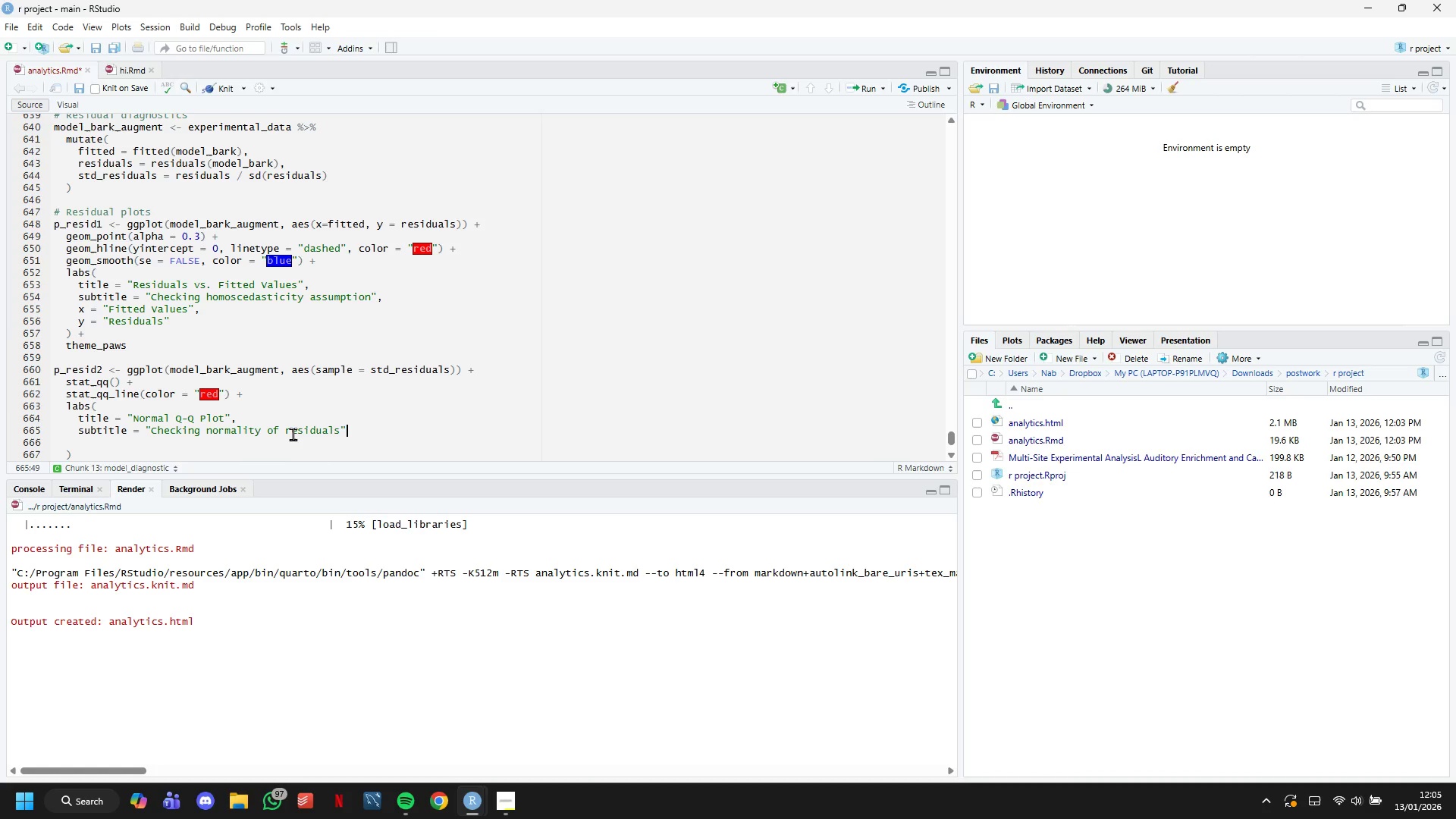 
key(ArrowRight)
 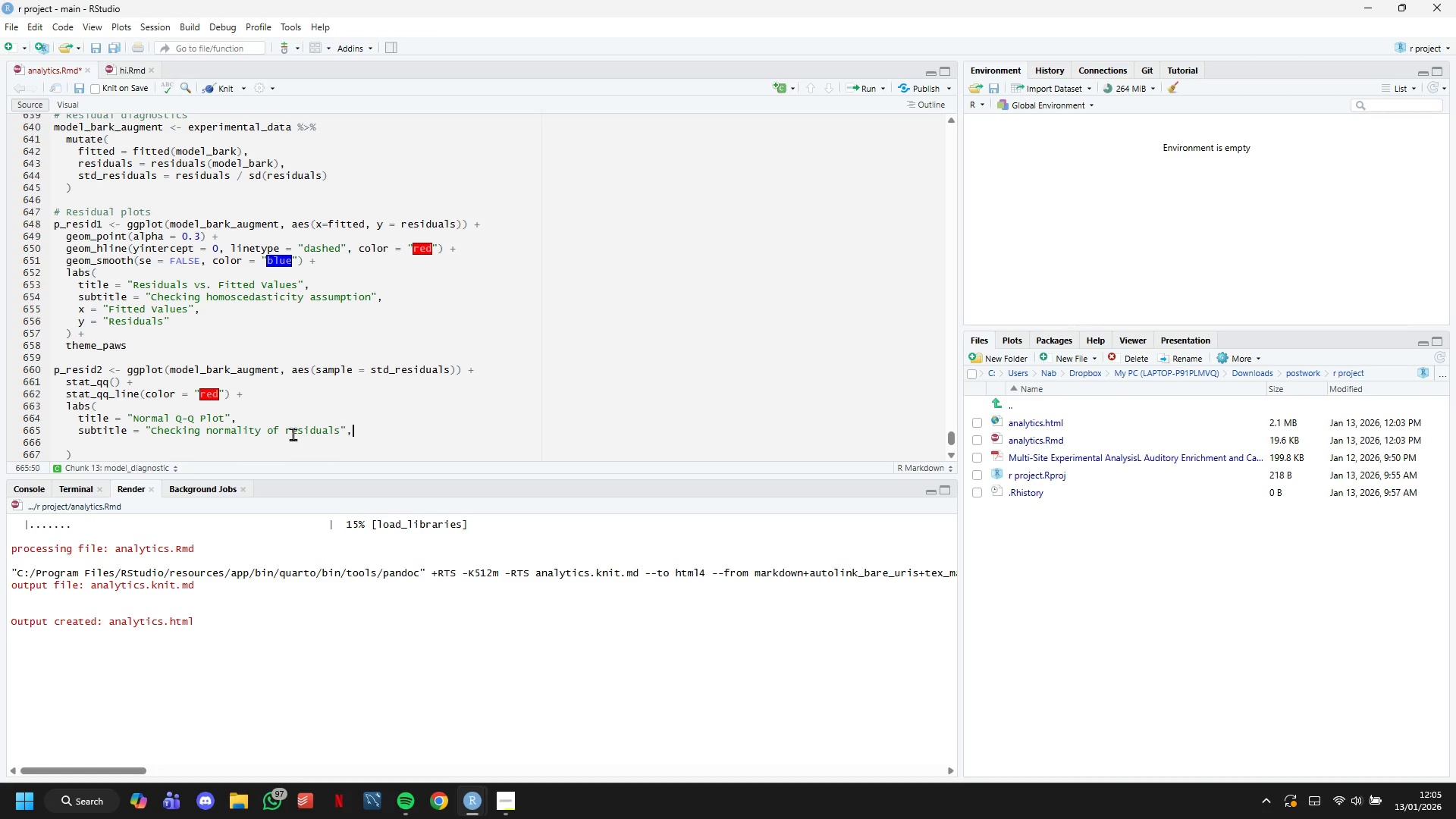 
key(Comma)
 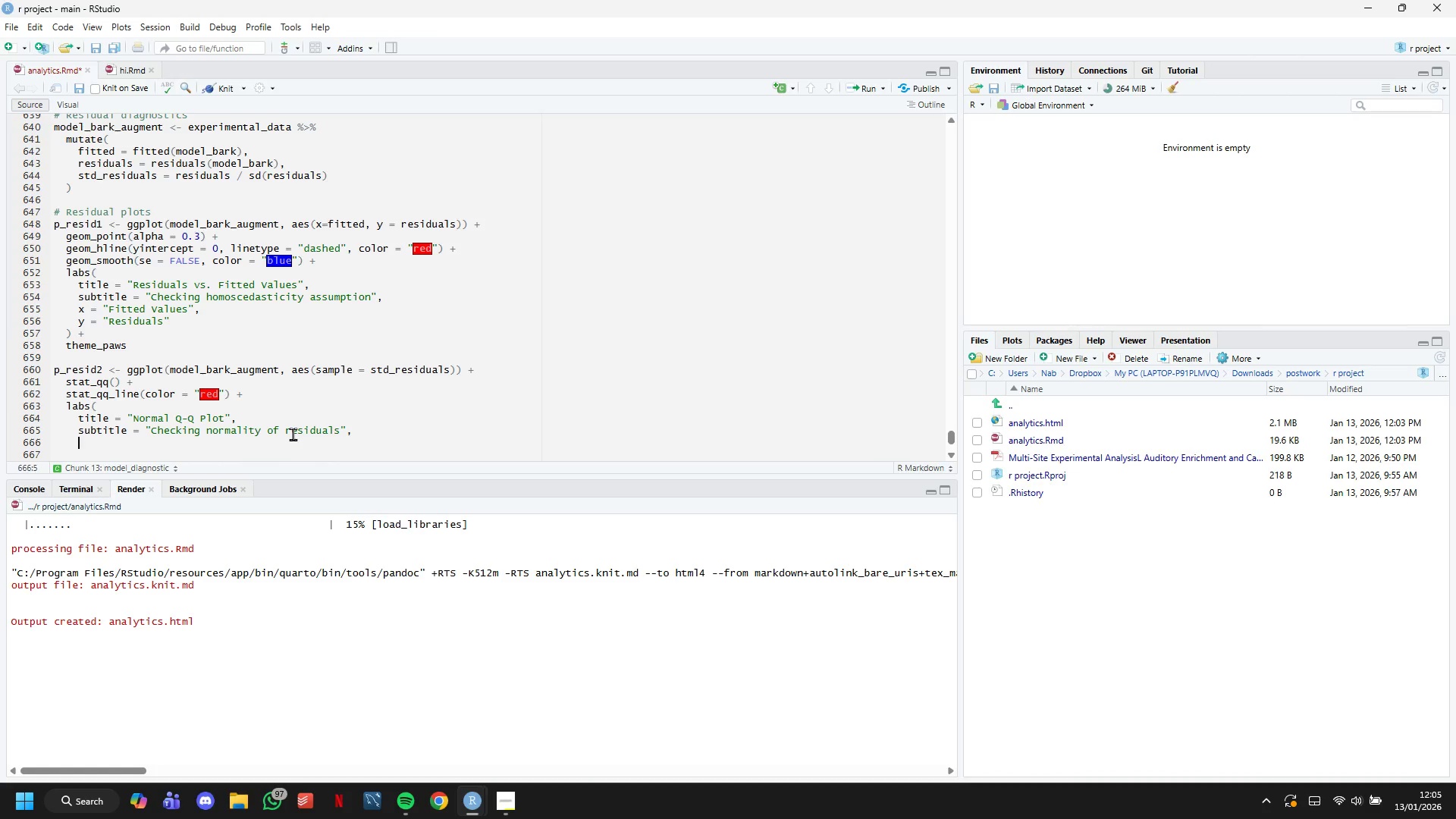 
key(Enter)
 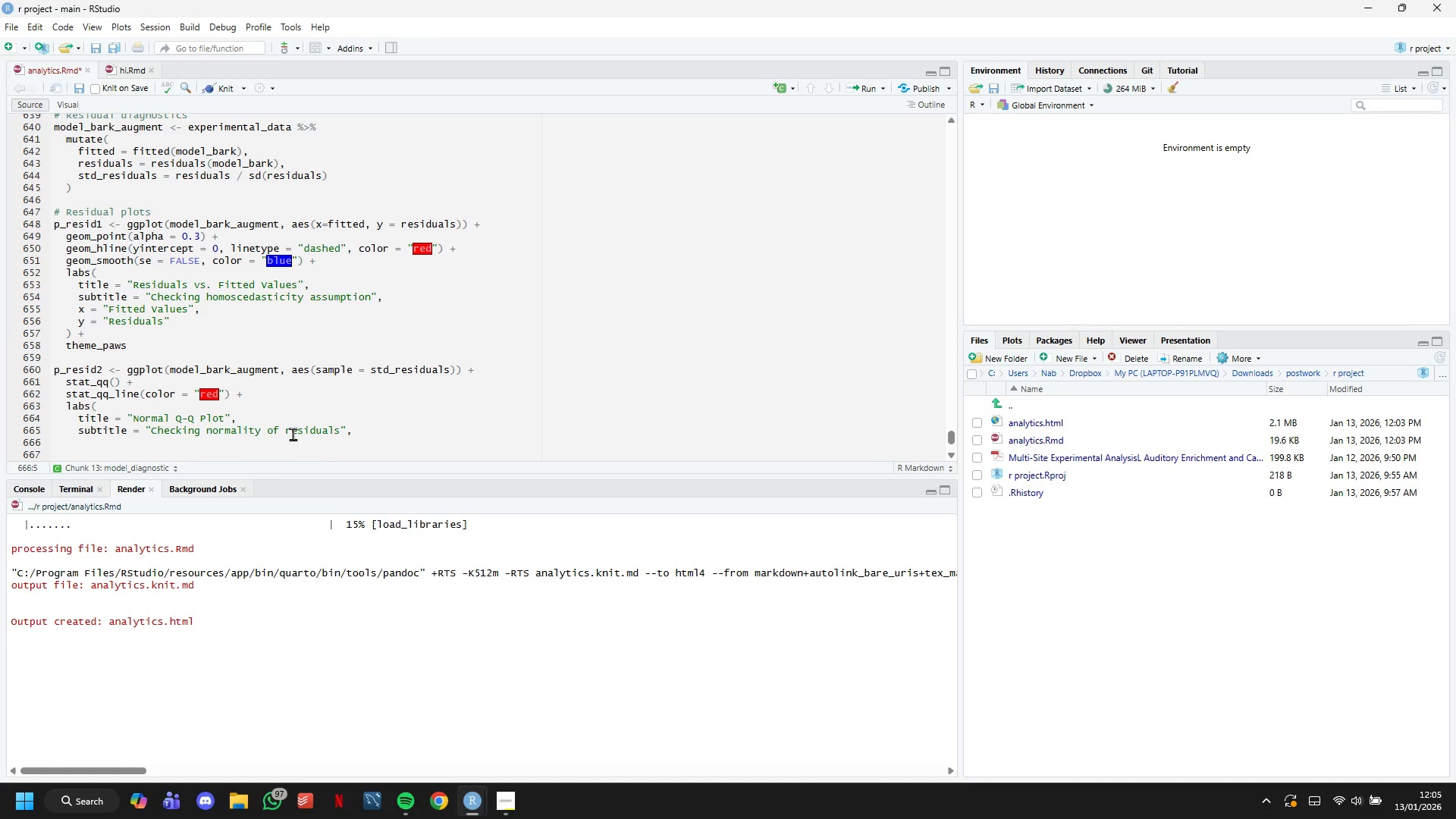 
type(x = "Theoretical Quantiles)
 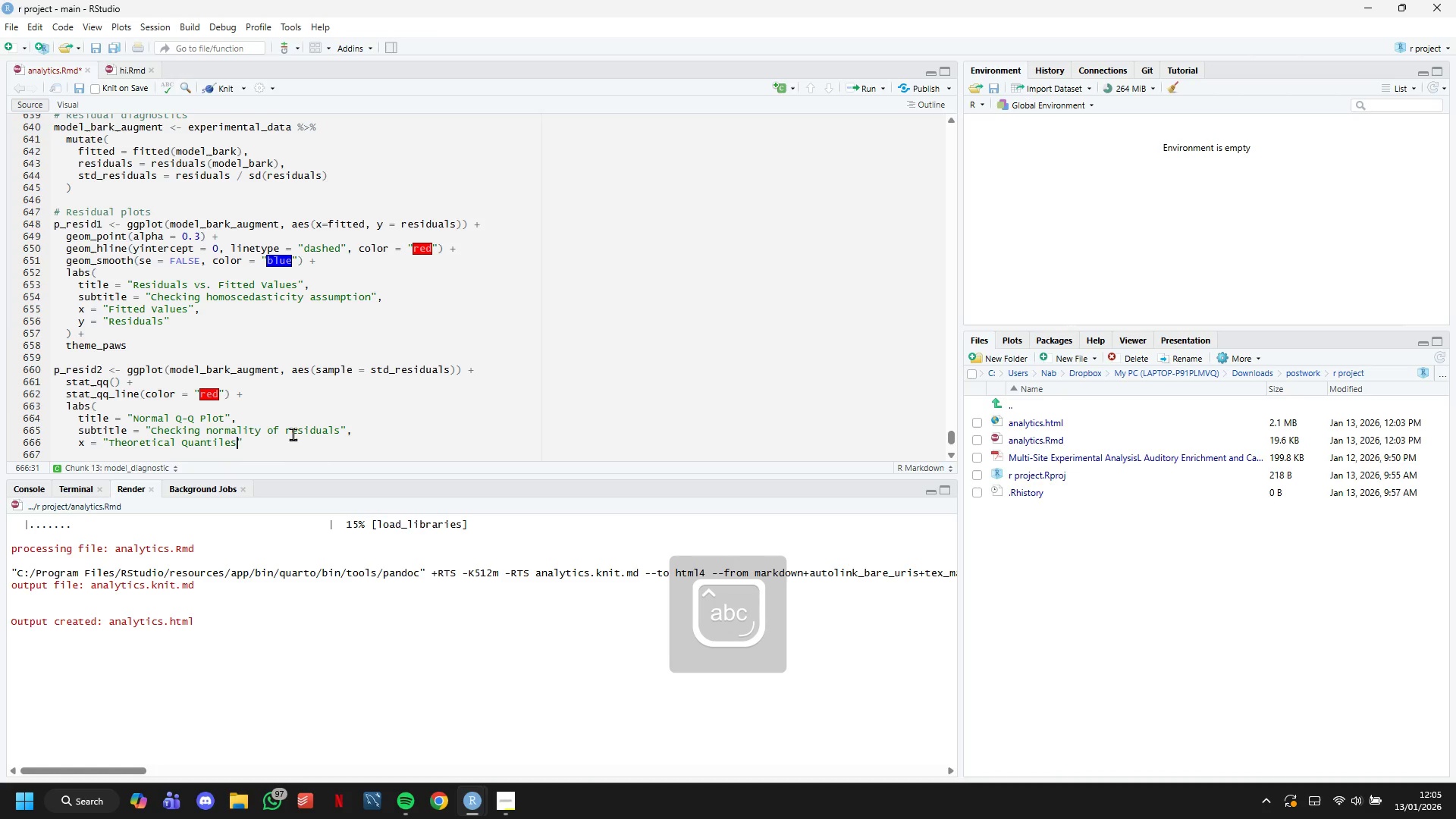 
key(ArrowRight)
 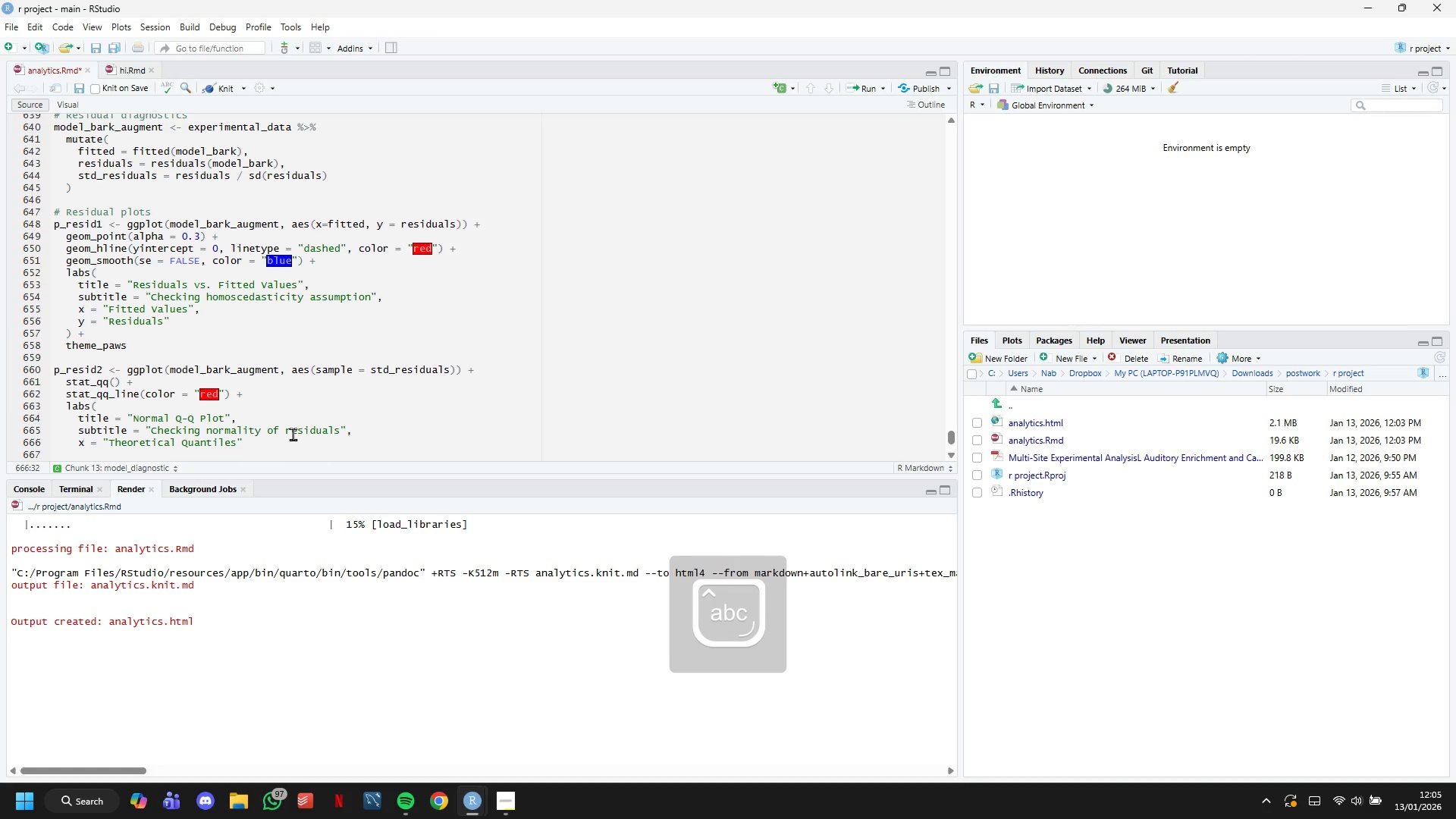 
key(Comma)
 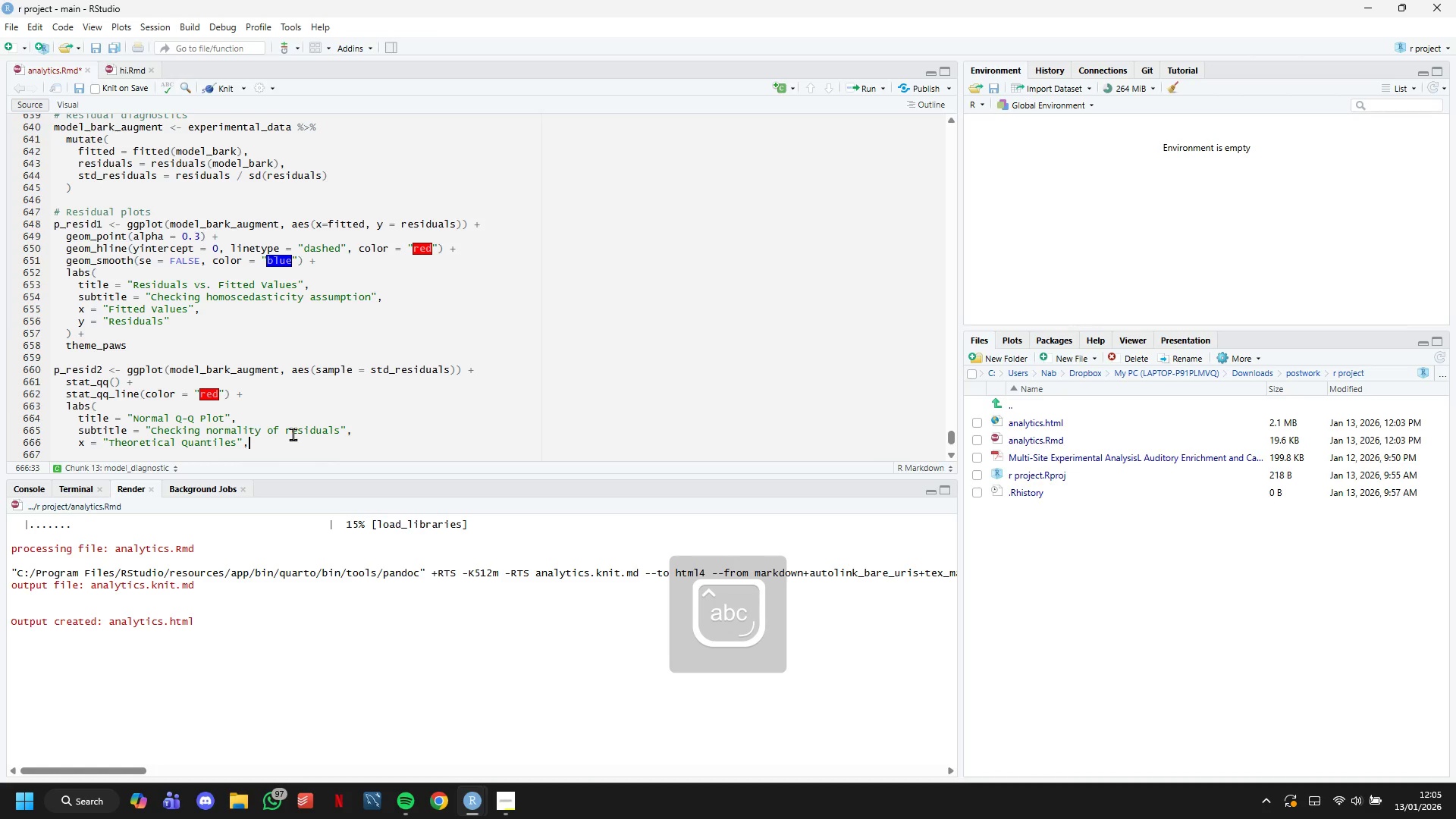 
key(Enter)
 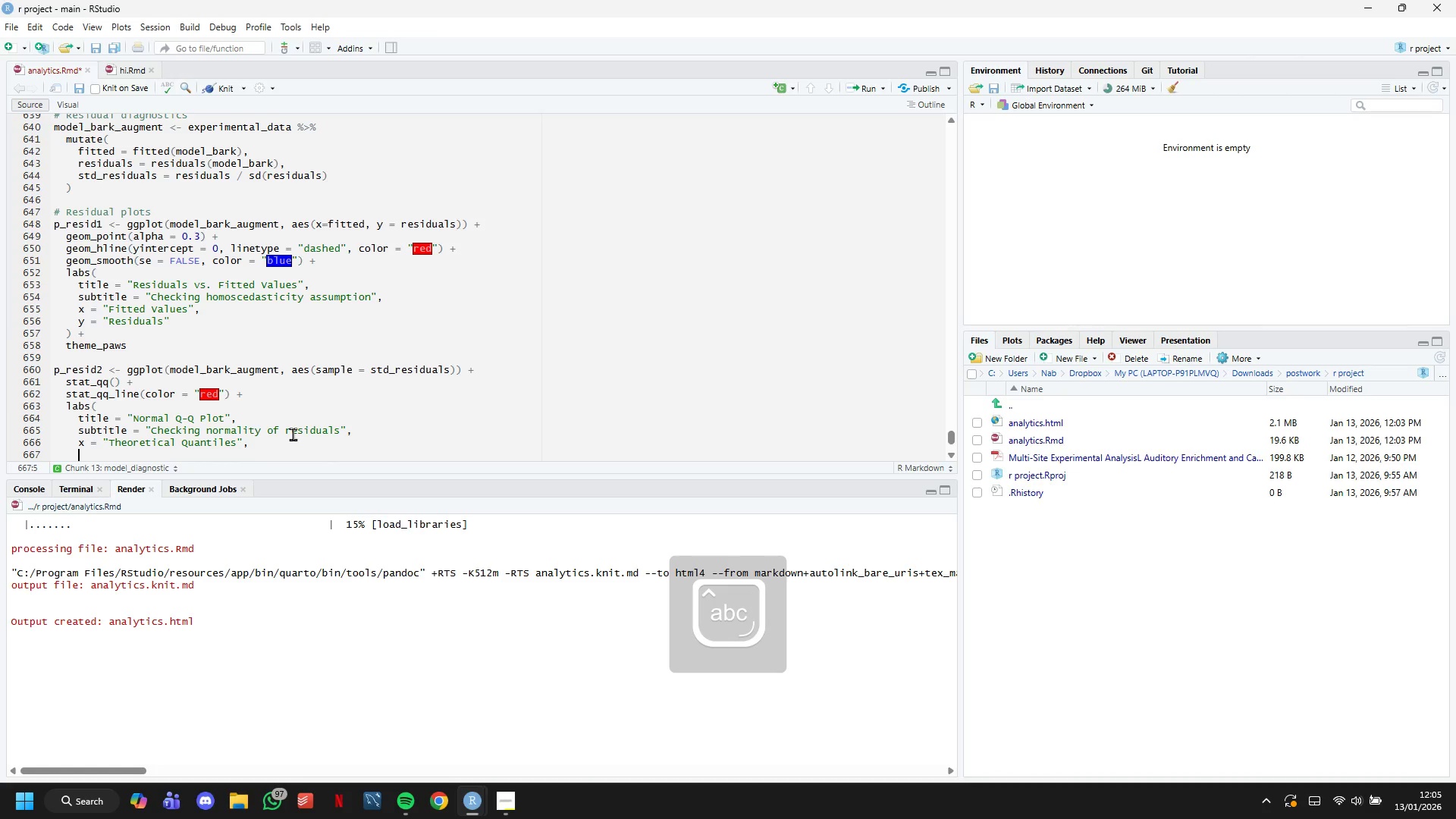 
key(Shift+Quote)
 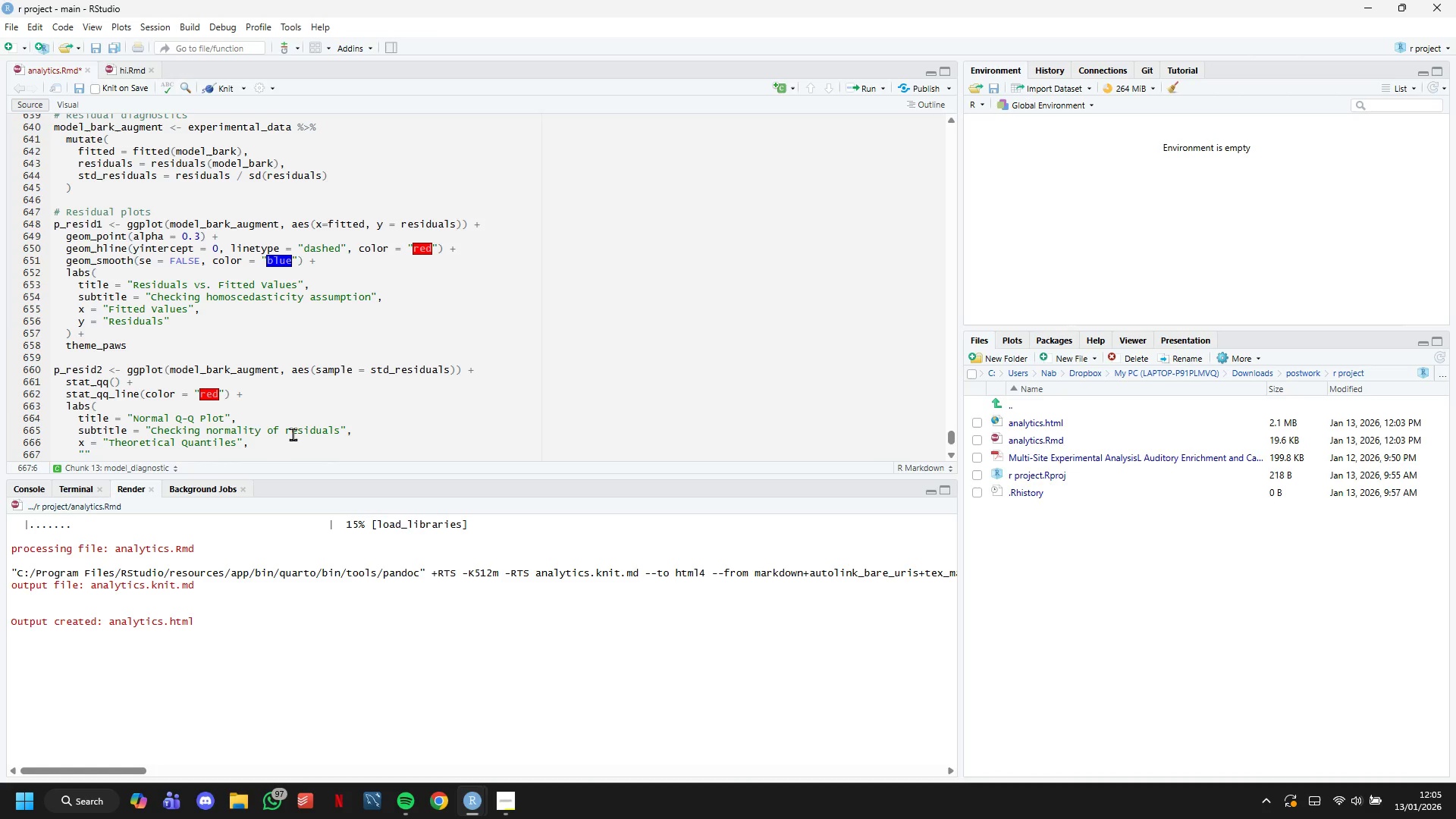 
key(Backspace)
 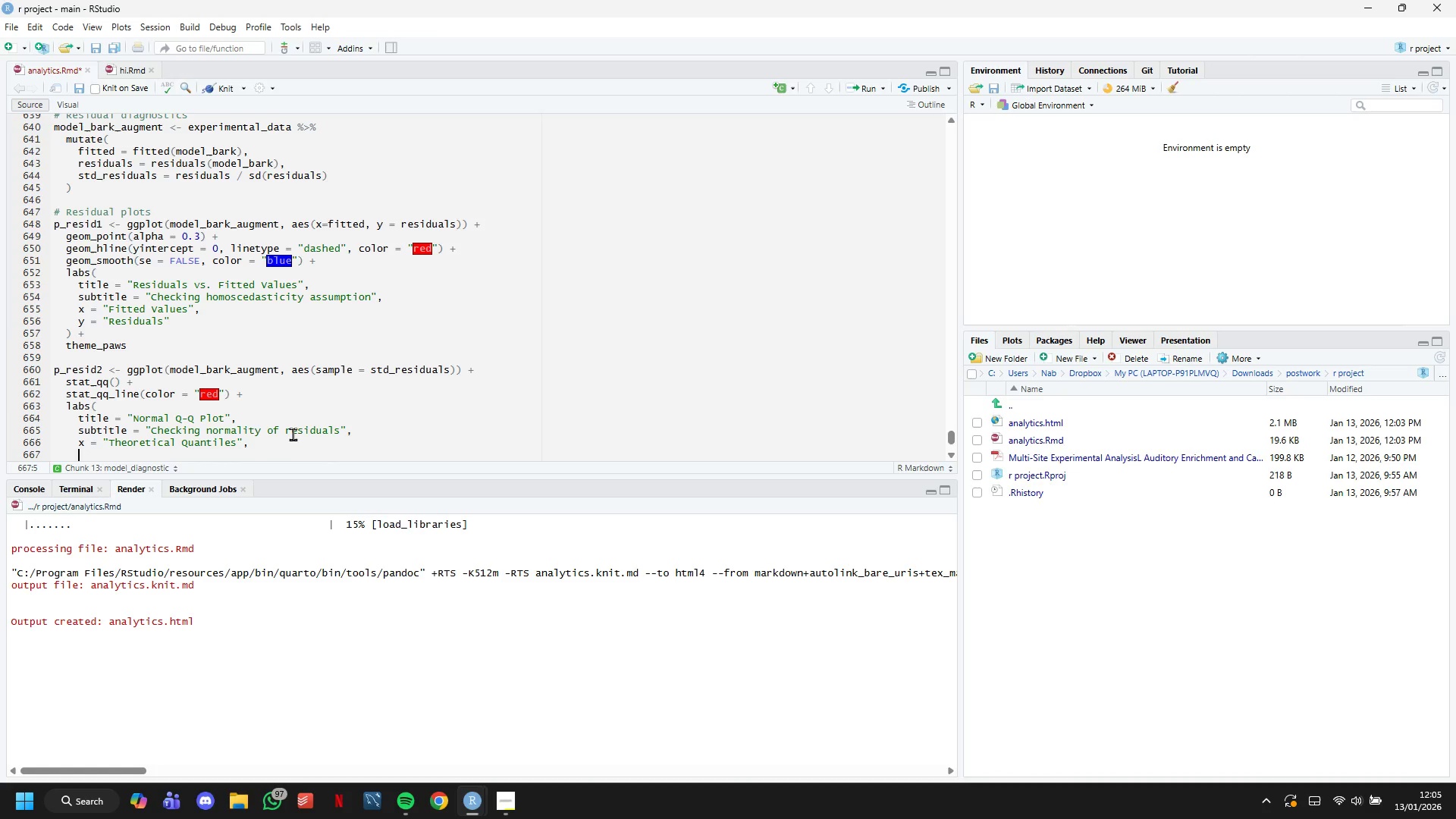 
key(Y)
 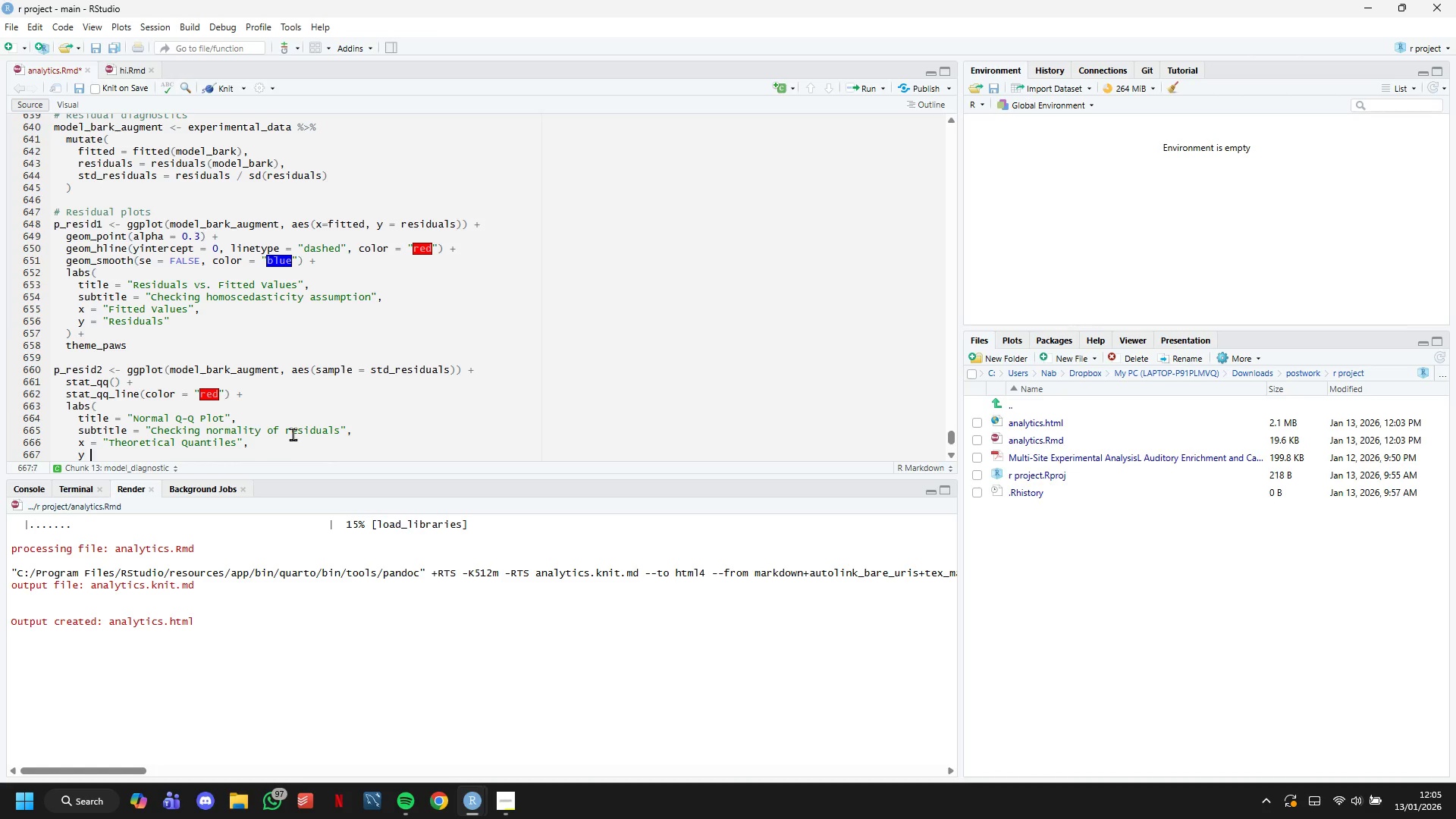 
key(Space)
 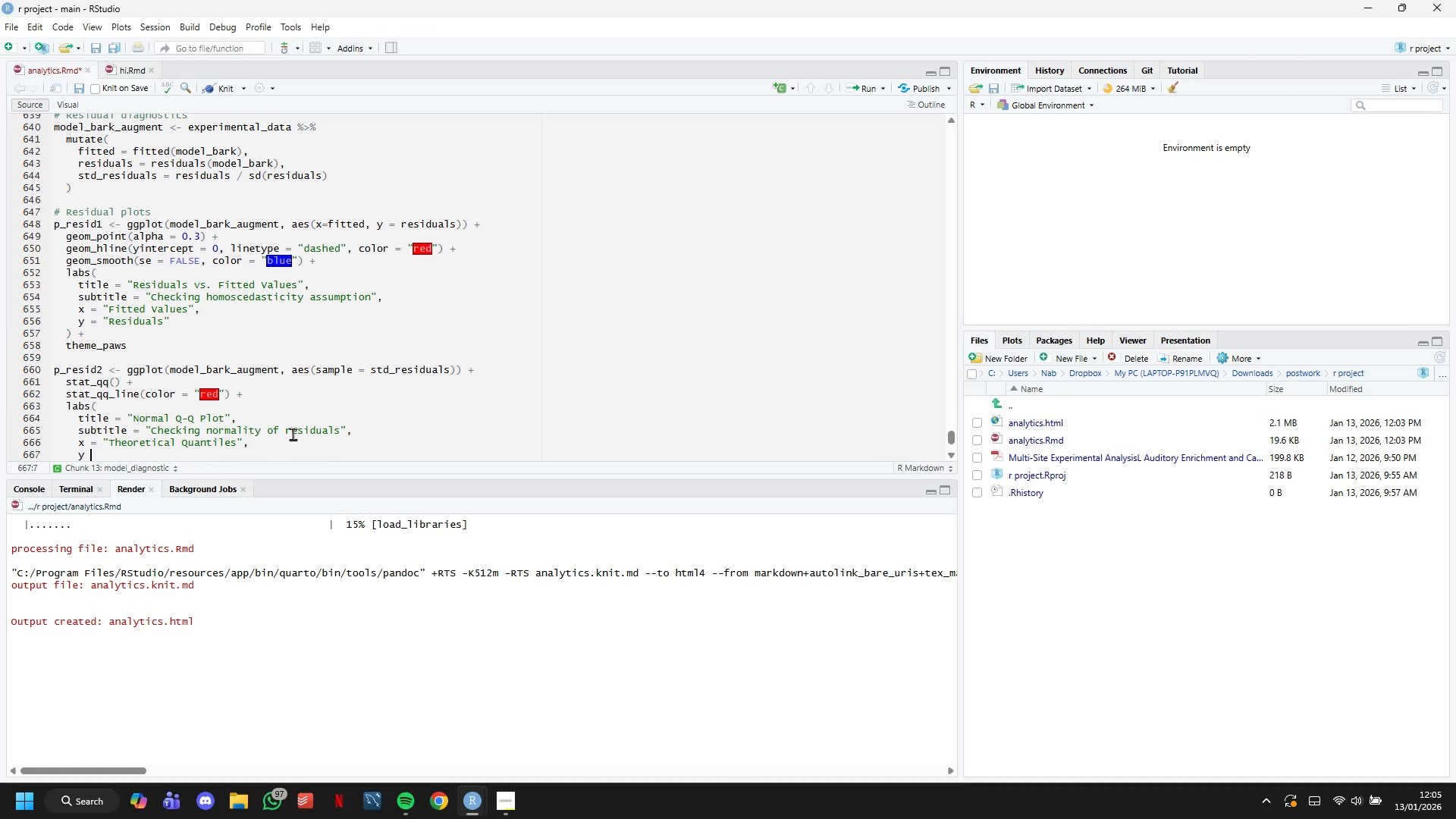 
key(Equal)
 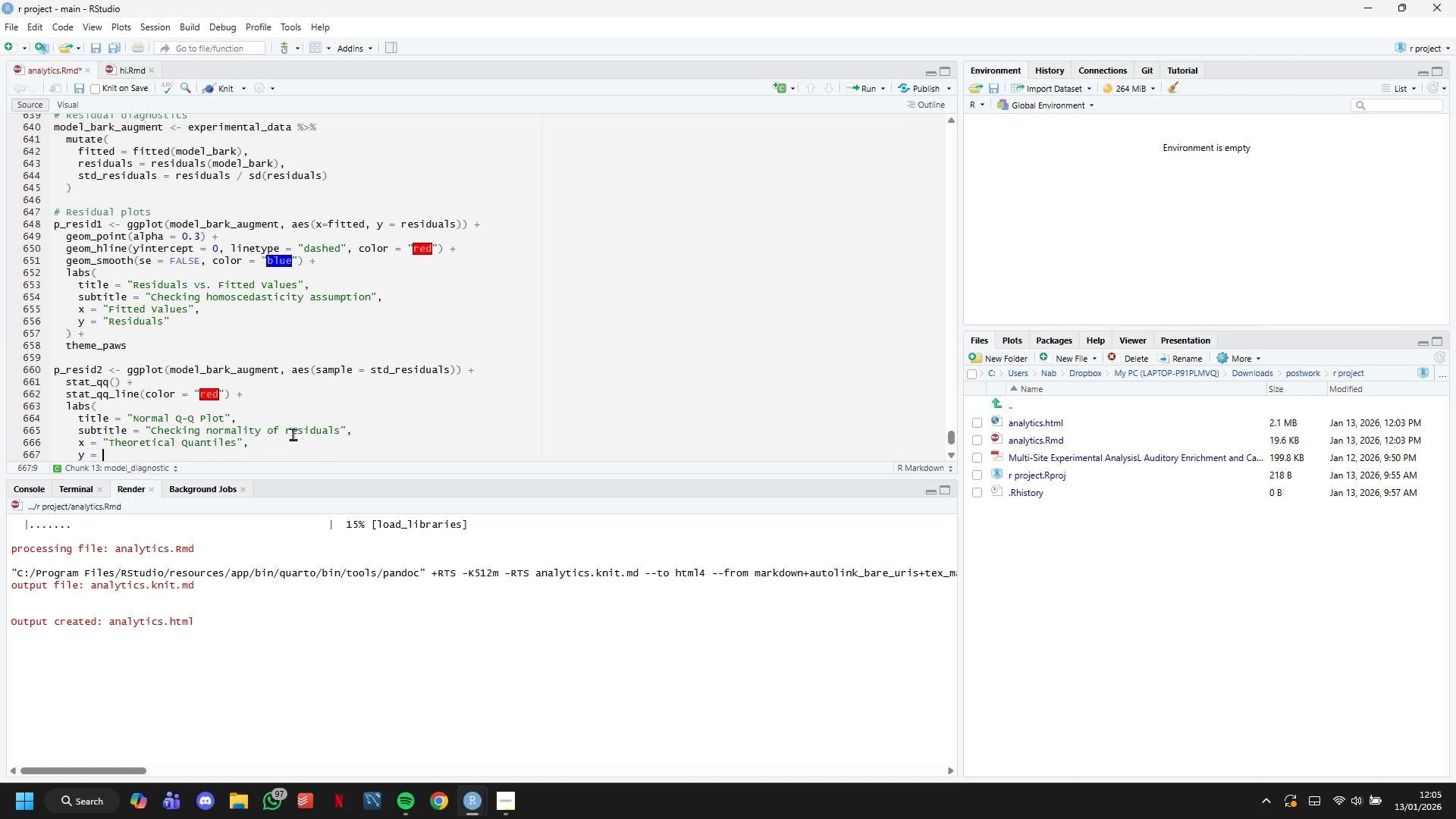 
key(Space)
 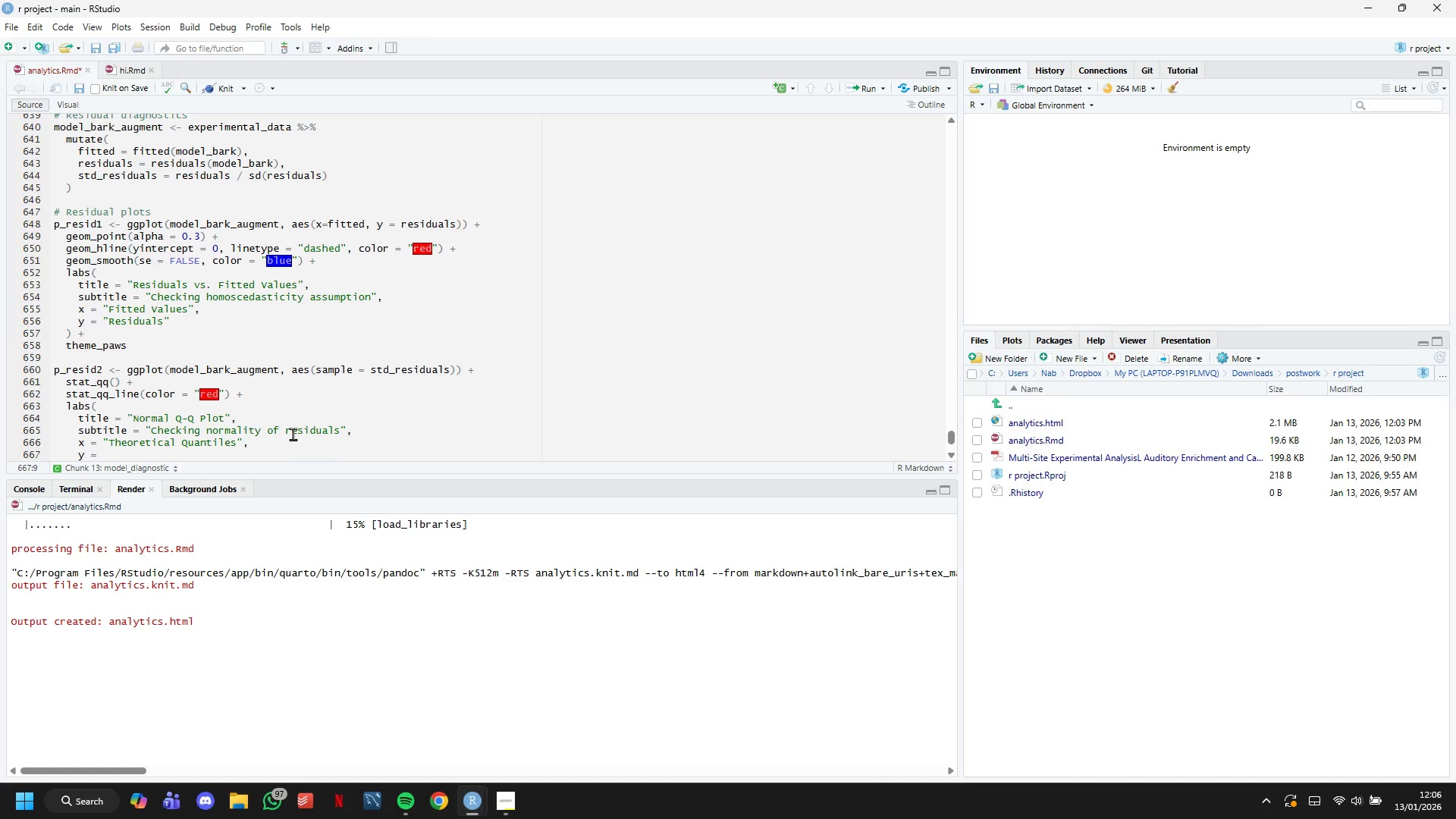 
wait(19.55)
 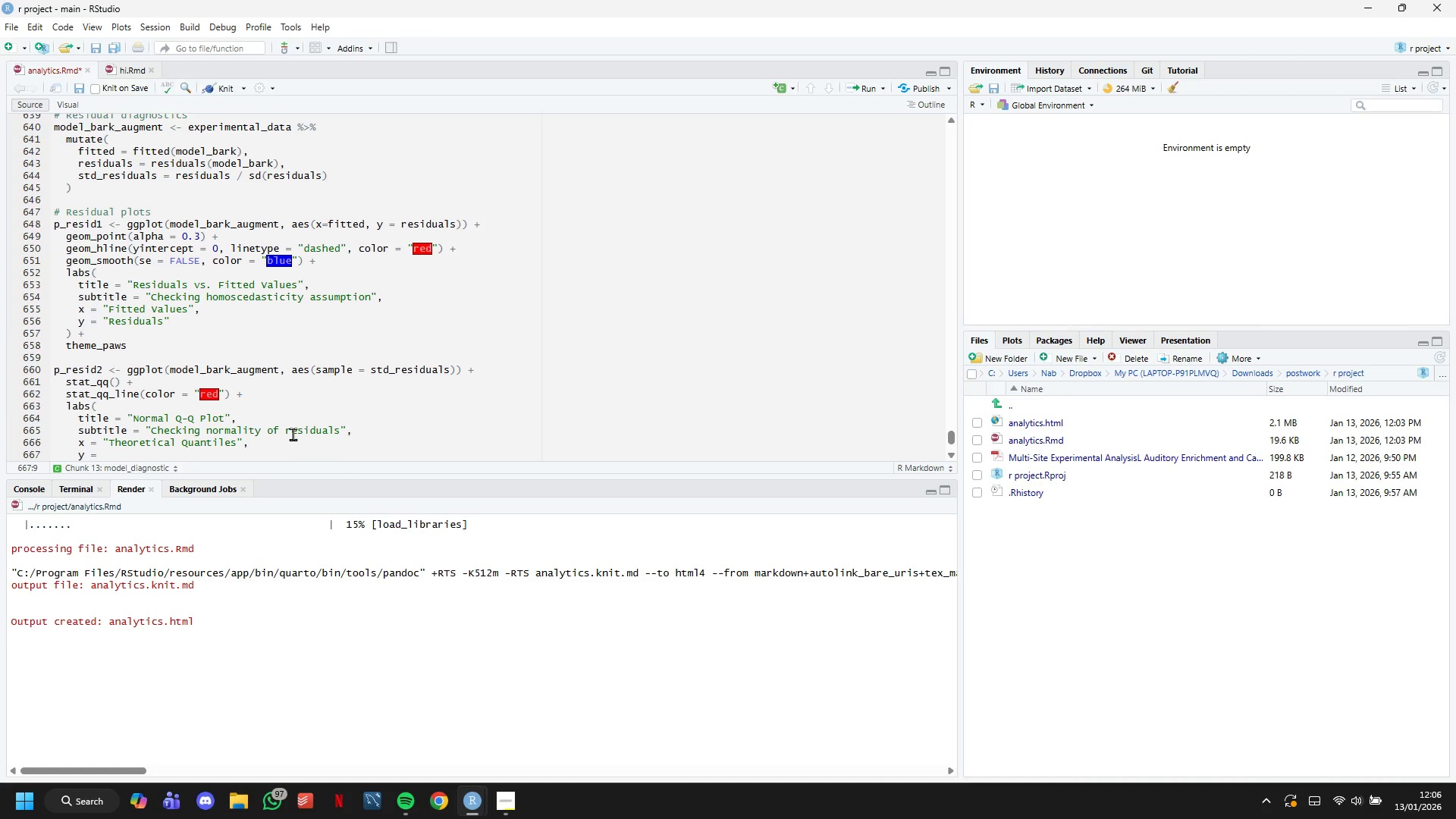 
type("Standardized Residuals)
 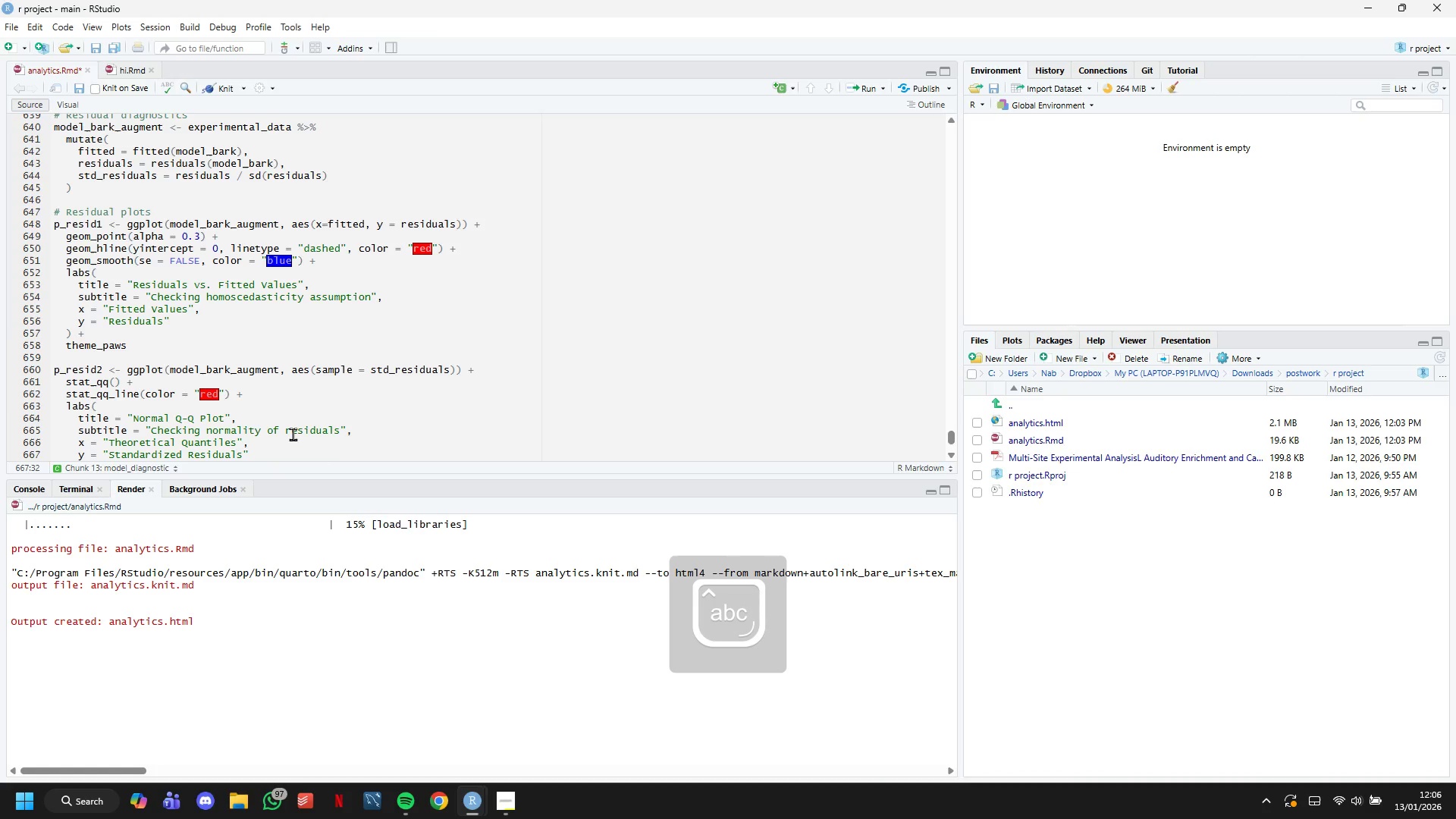 
key(ArrowRight)
 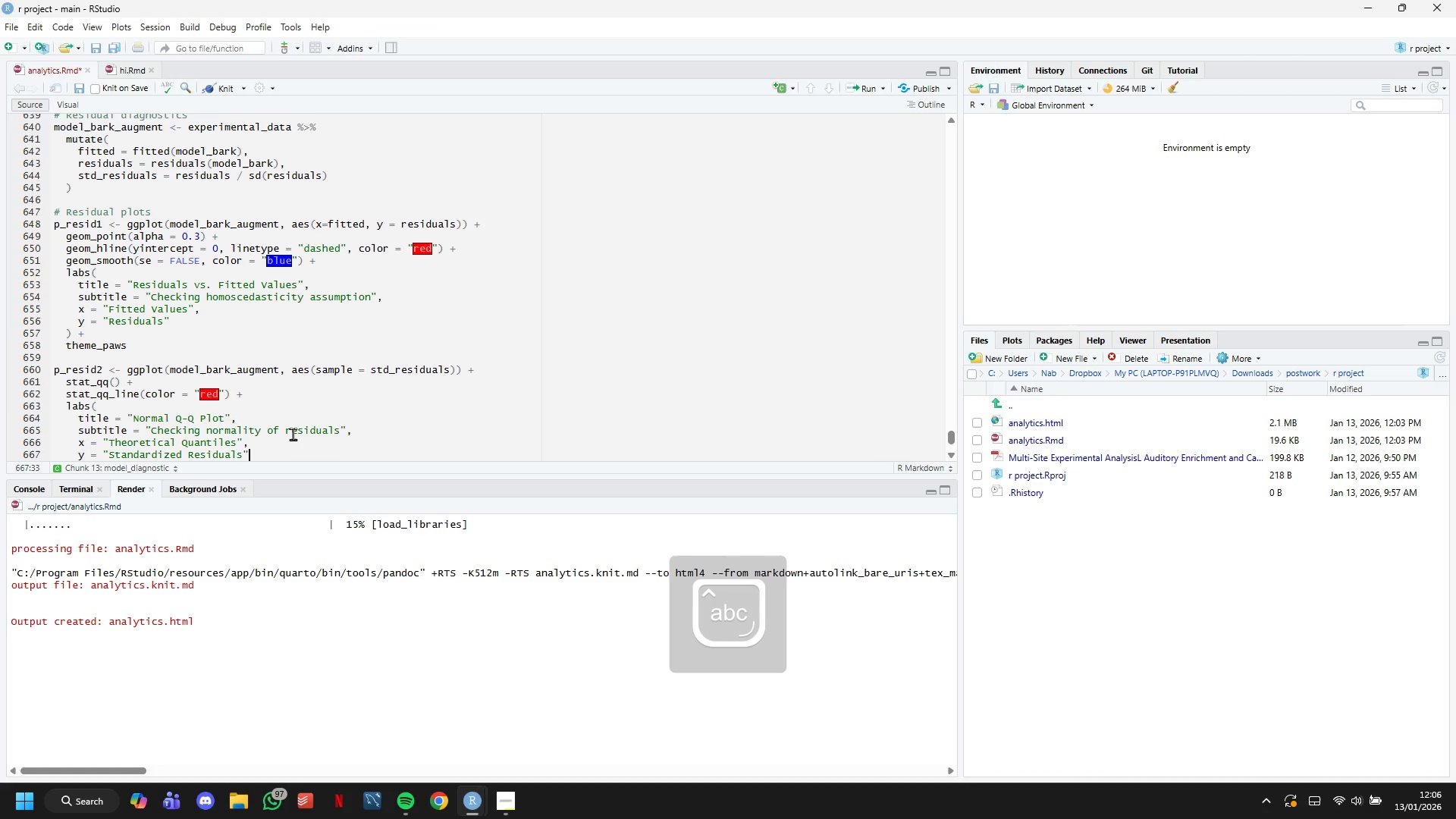 
key(ArrowDown)
 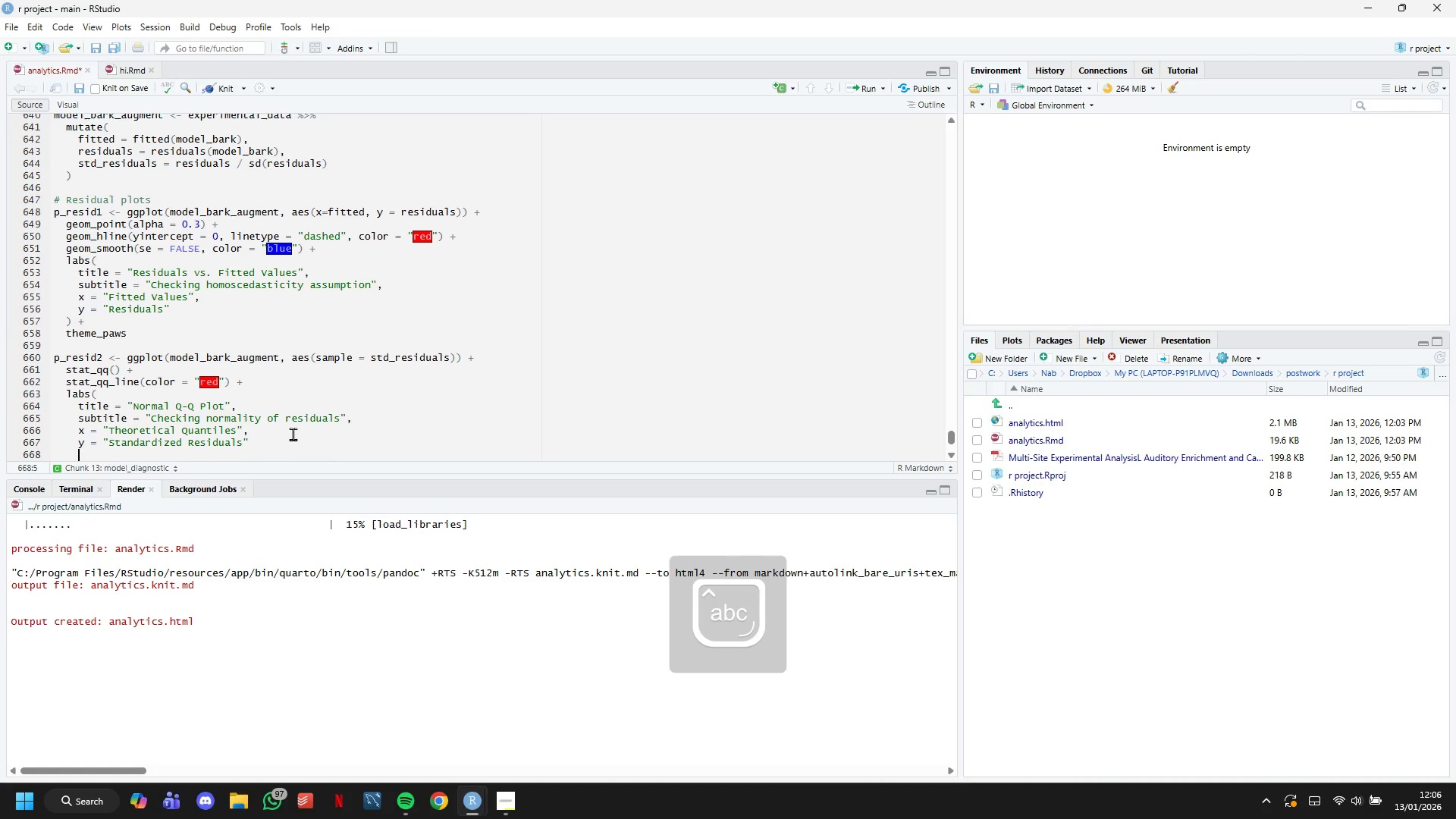 
key(ArrowDown)
 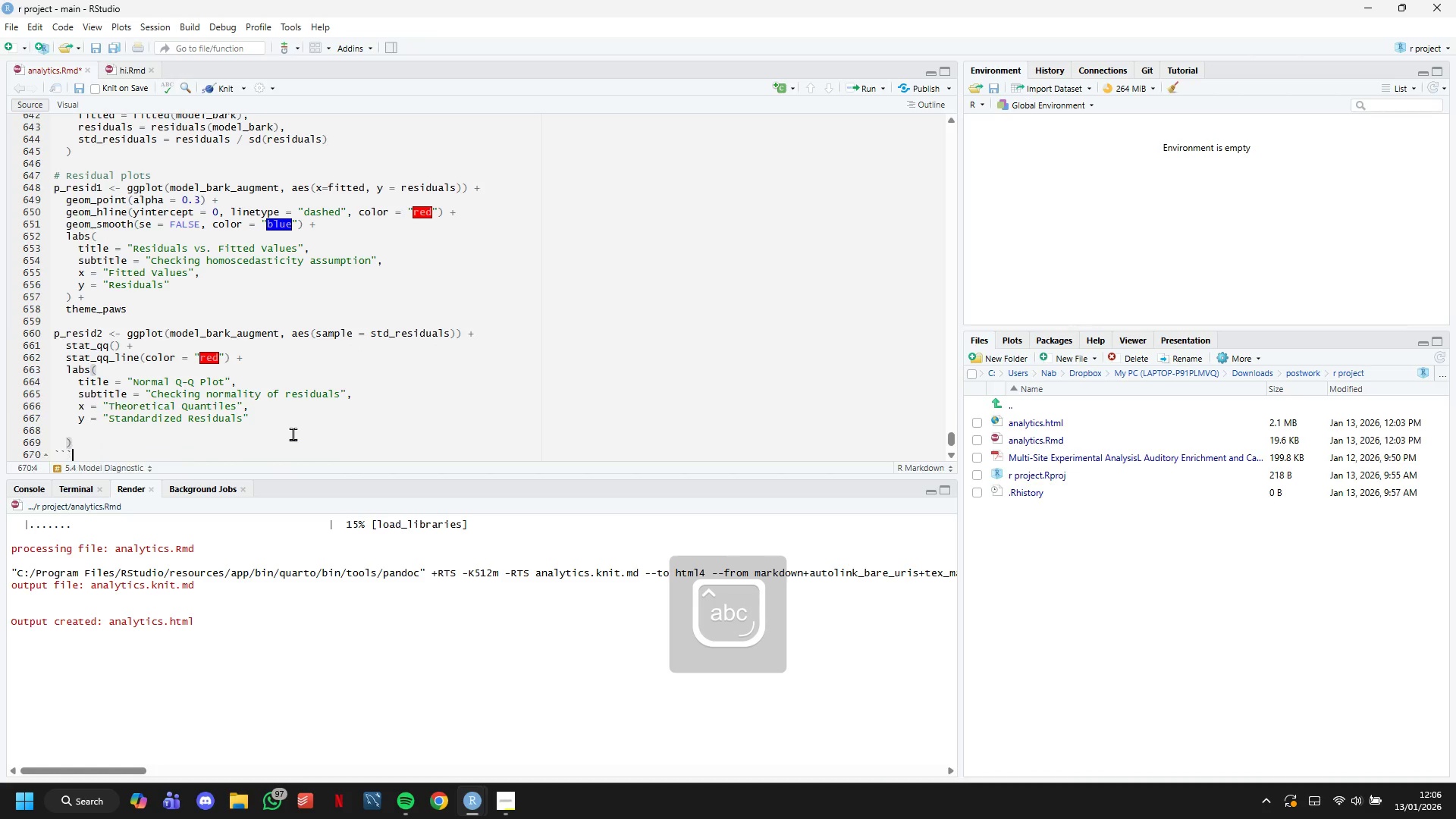 
key(ArrowDown)
 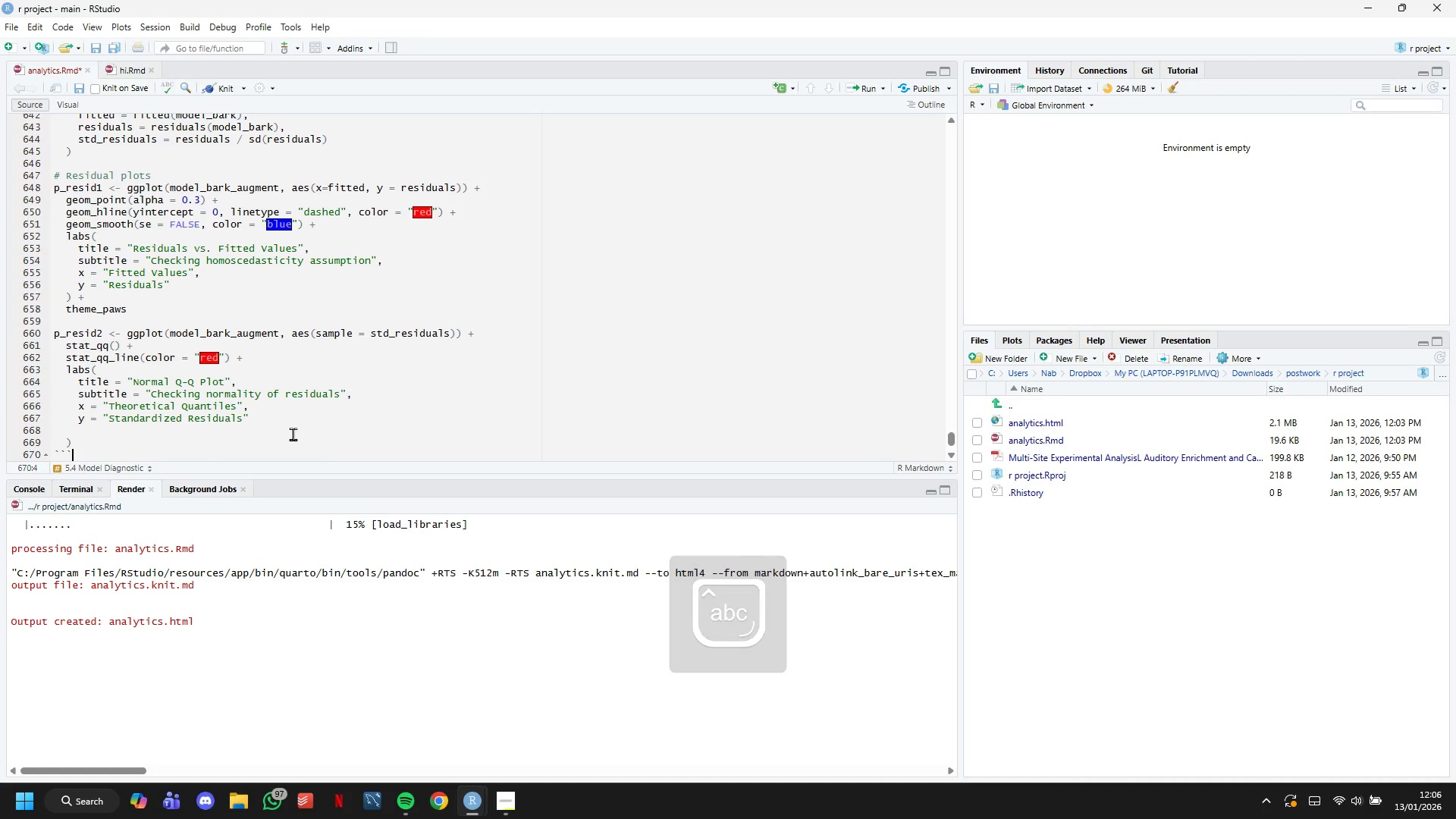 
key(ArrowUp)
 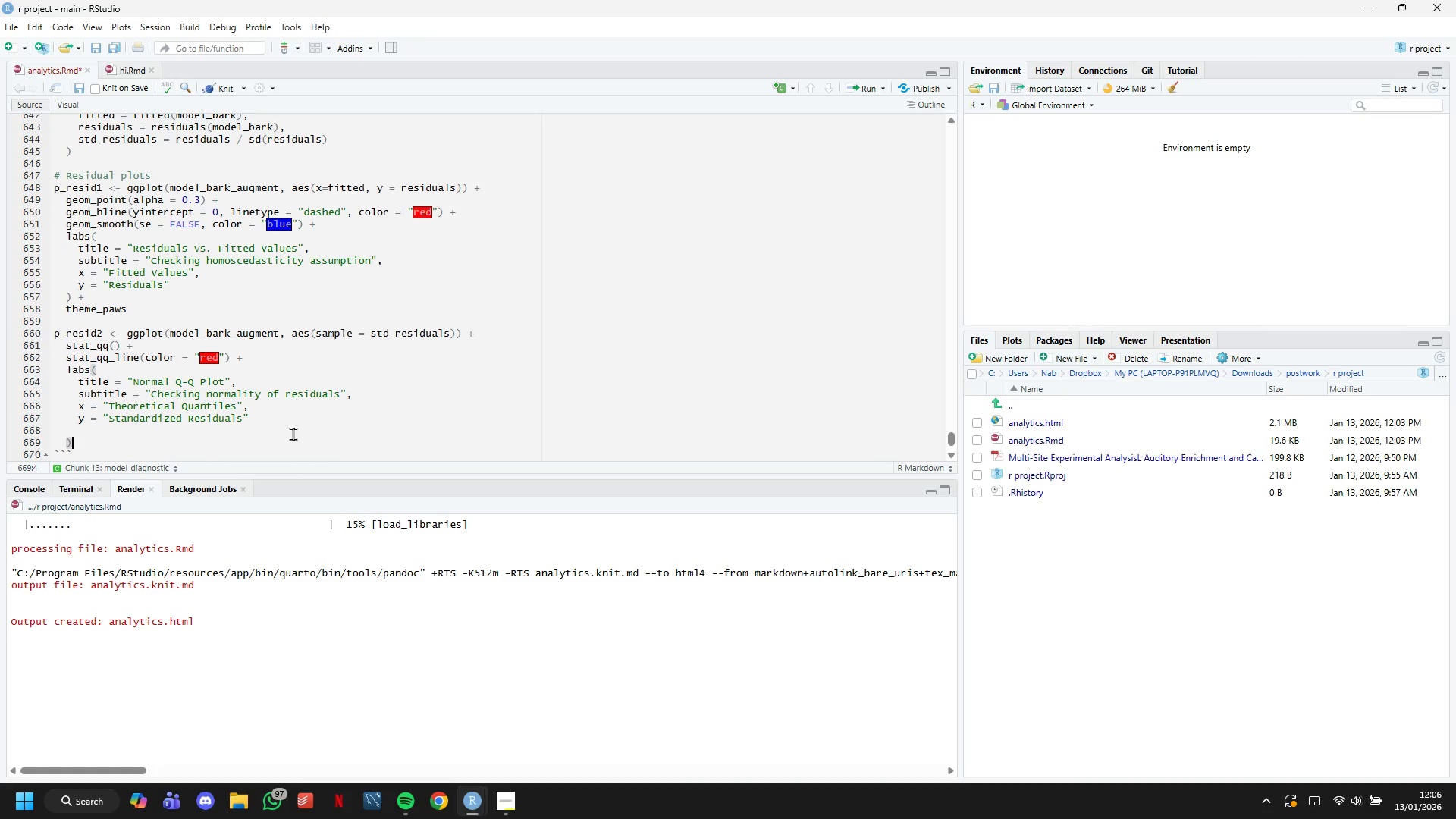 
key(ArrowUp)
 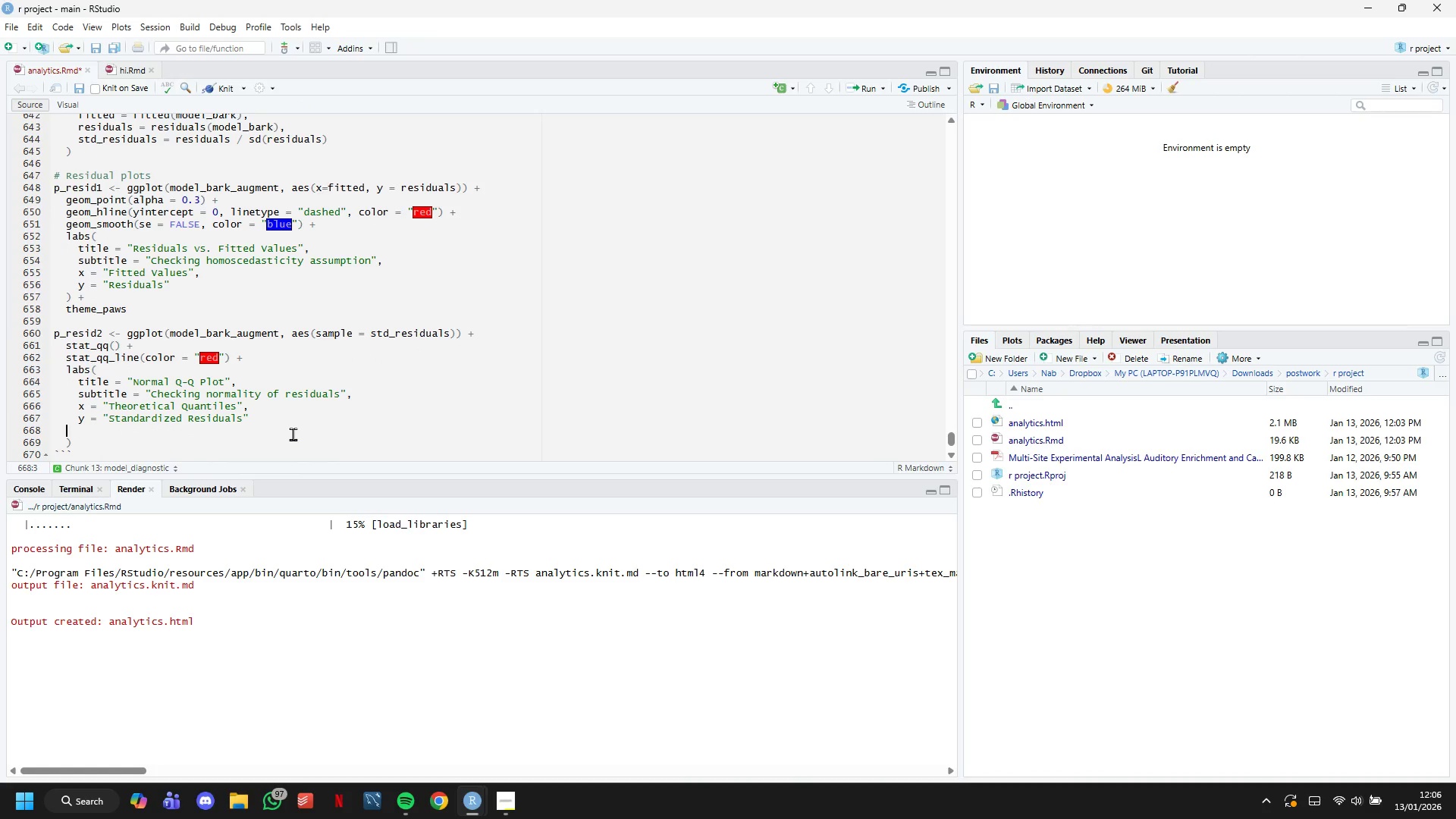 
key(Backspace)
 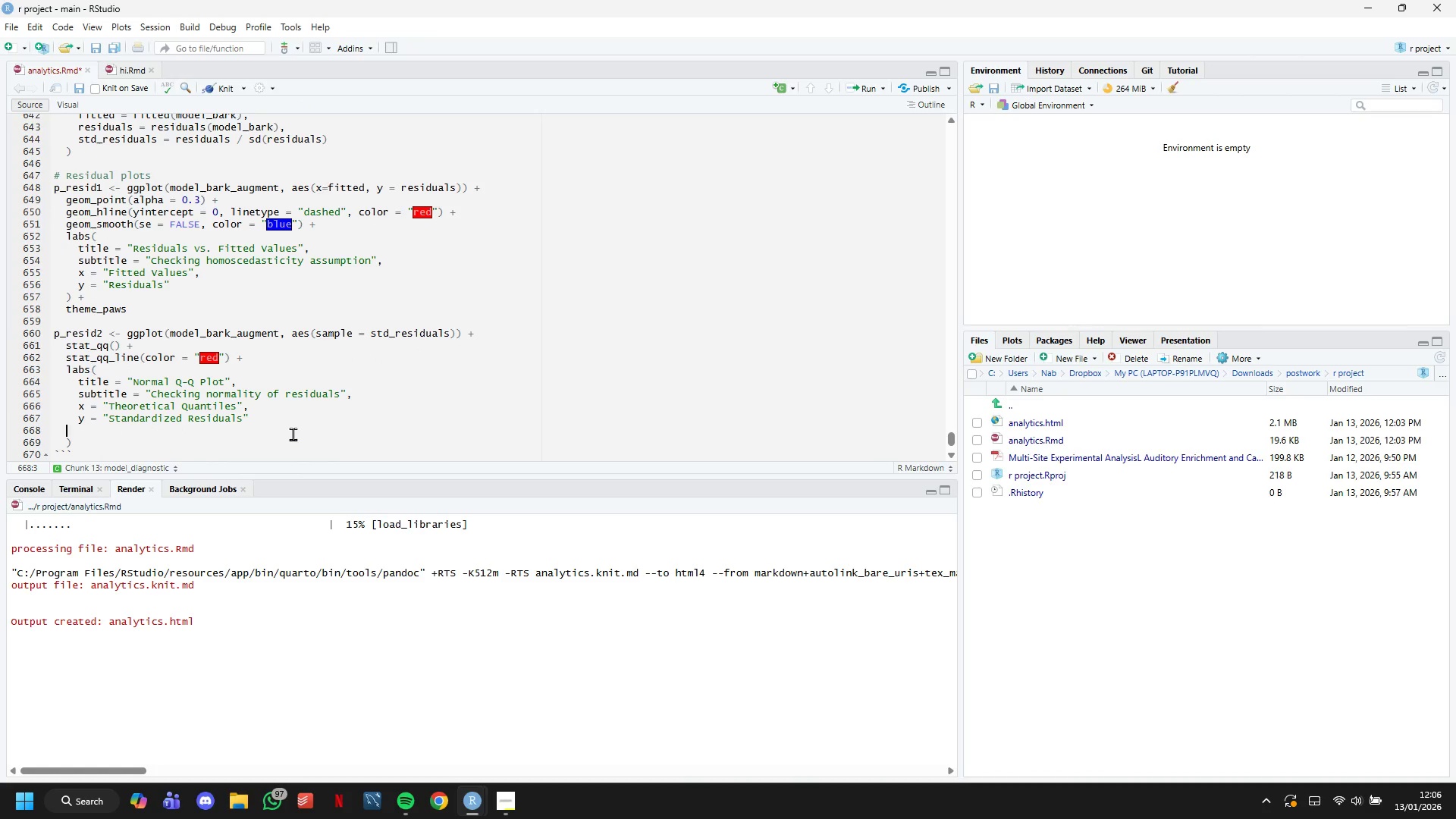 
key(Backspace)
 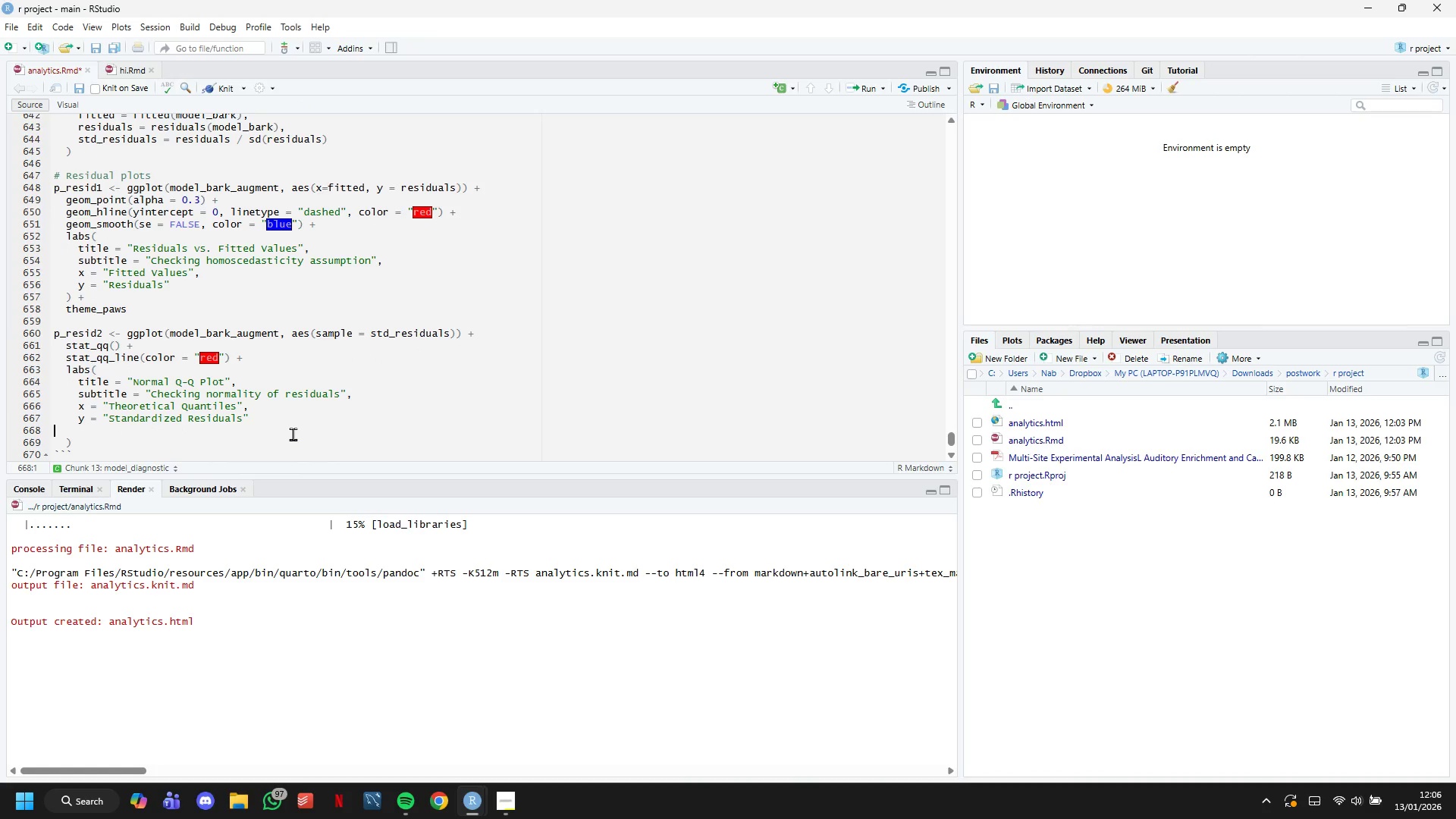 
key(Backspace)
 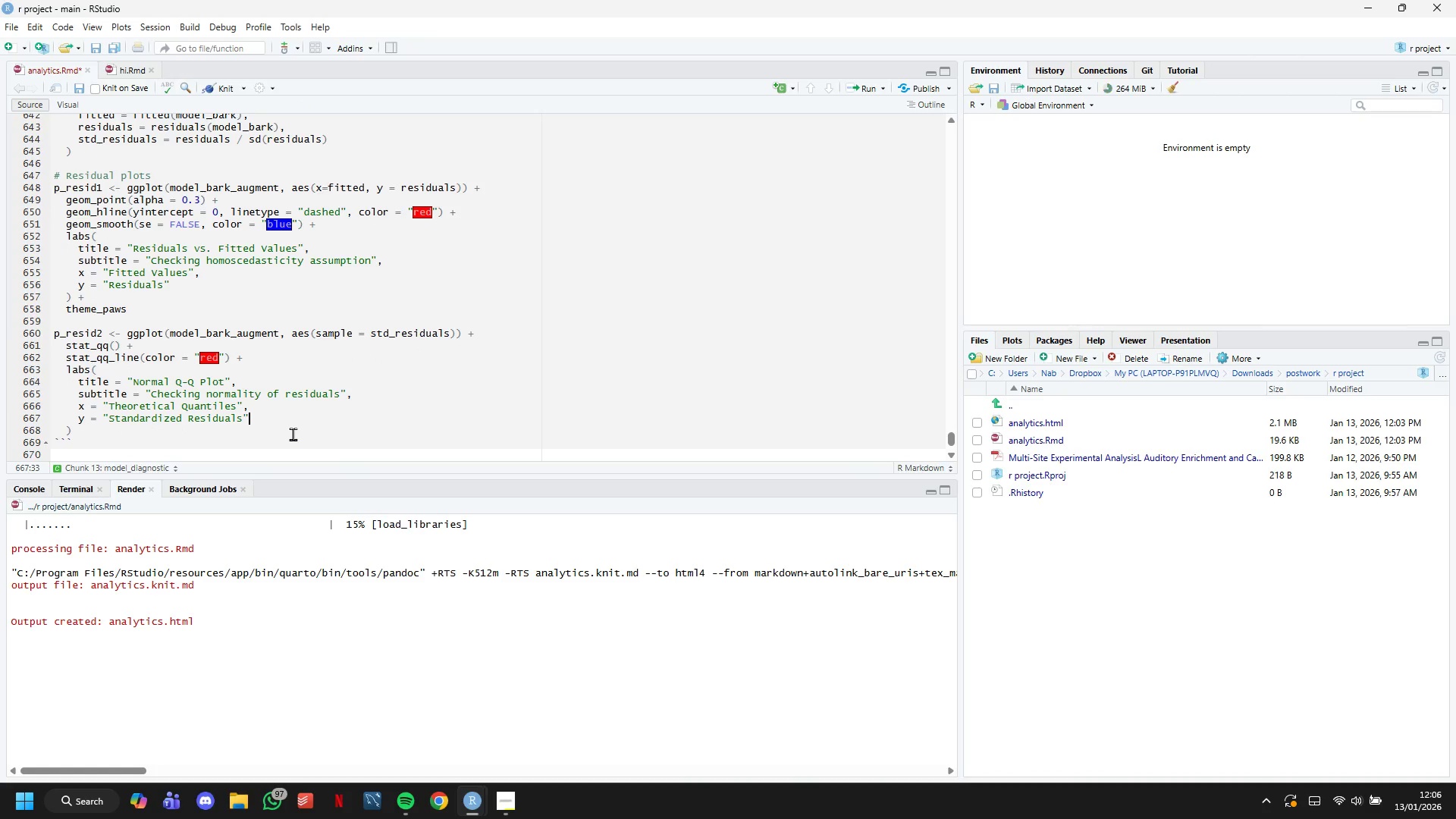 
key(ArrowDown)
 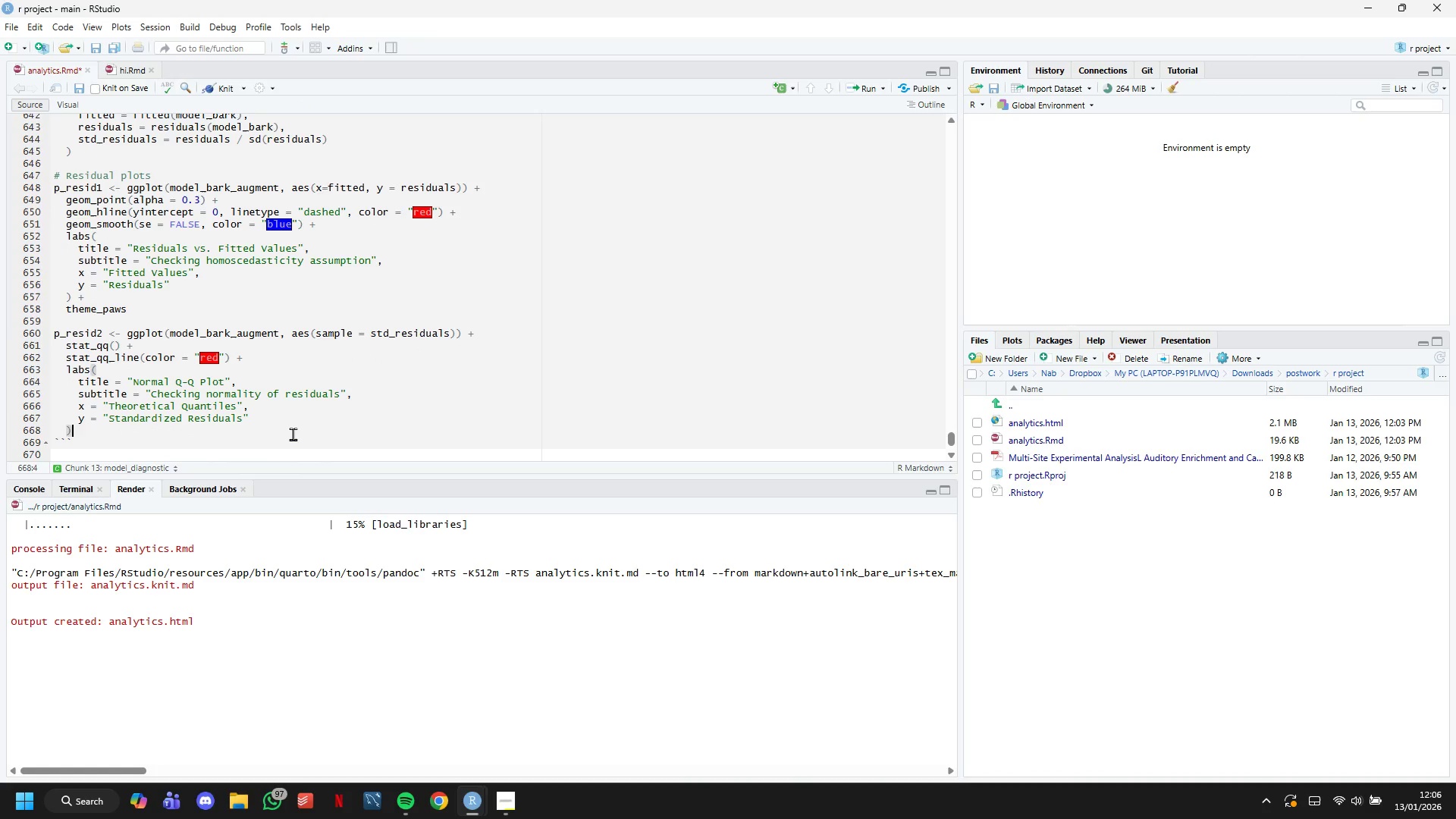 
key(Space)
 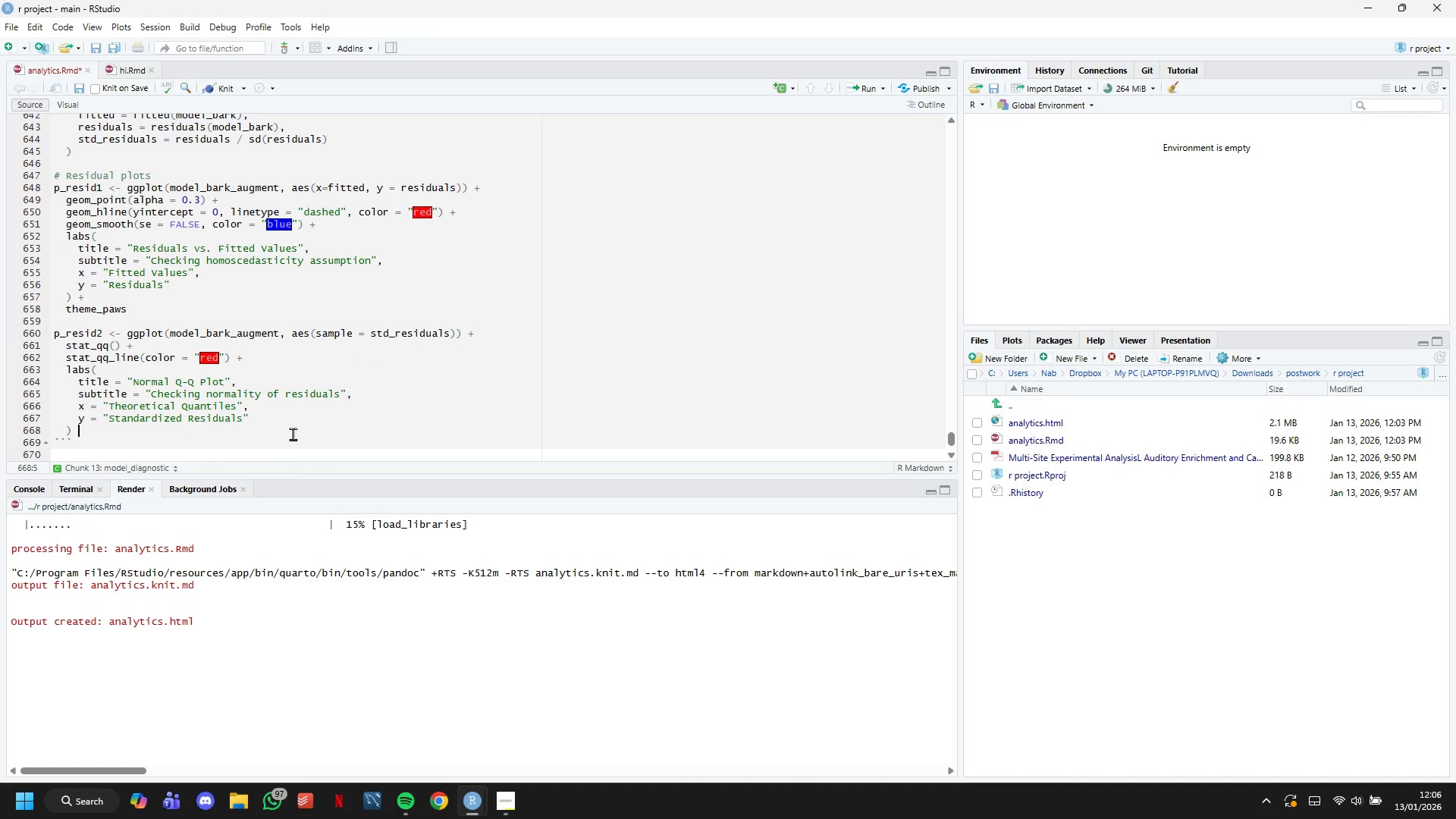 
key(Shift+Equal)
 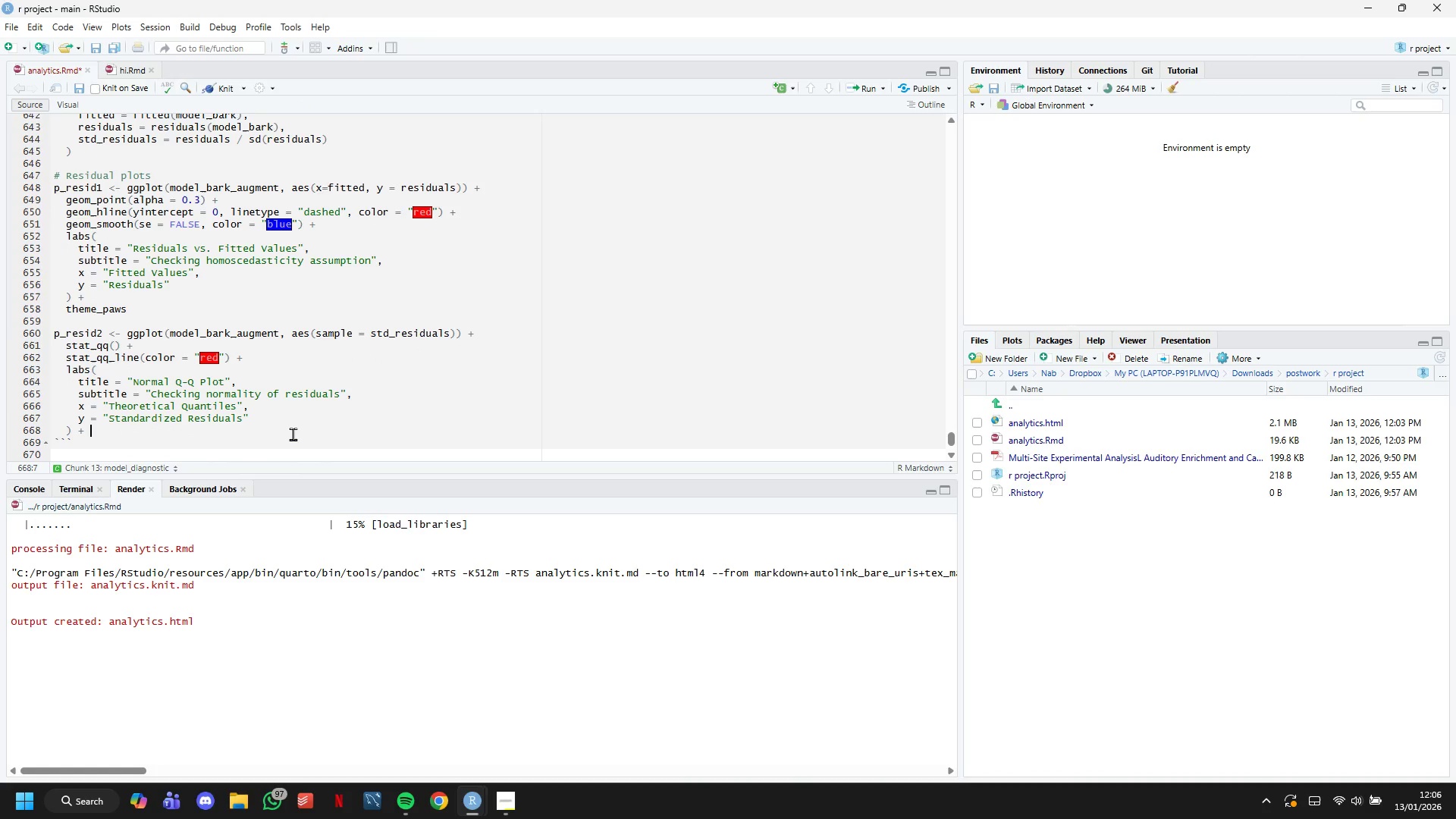 
key(Space)
 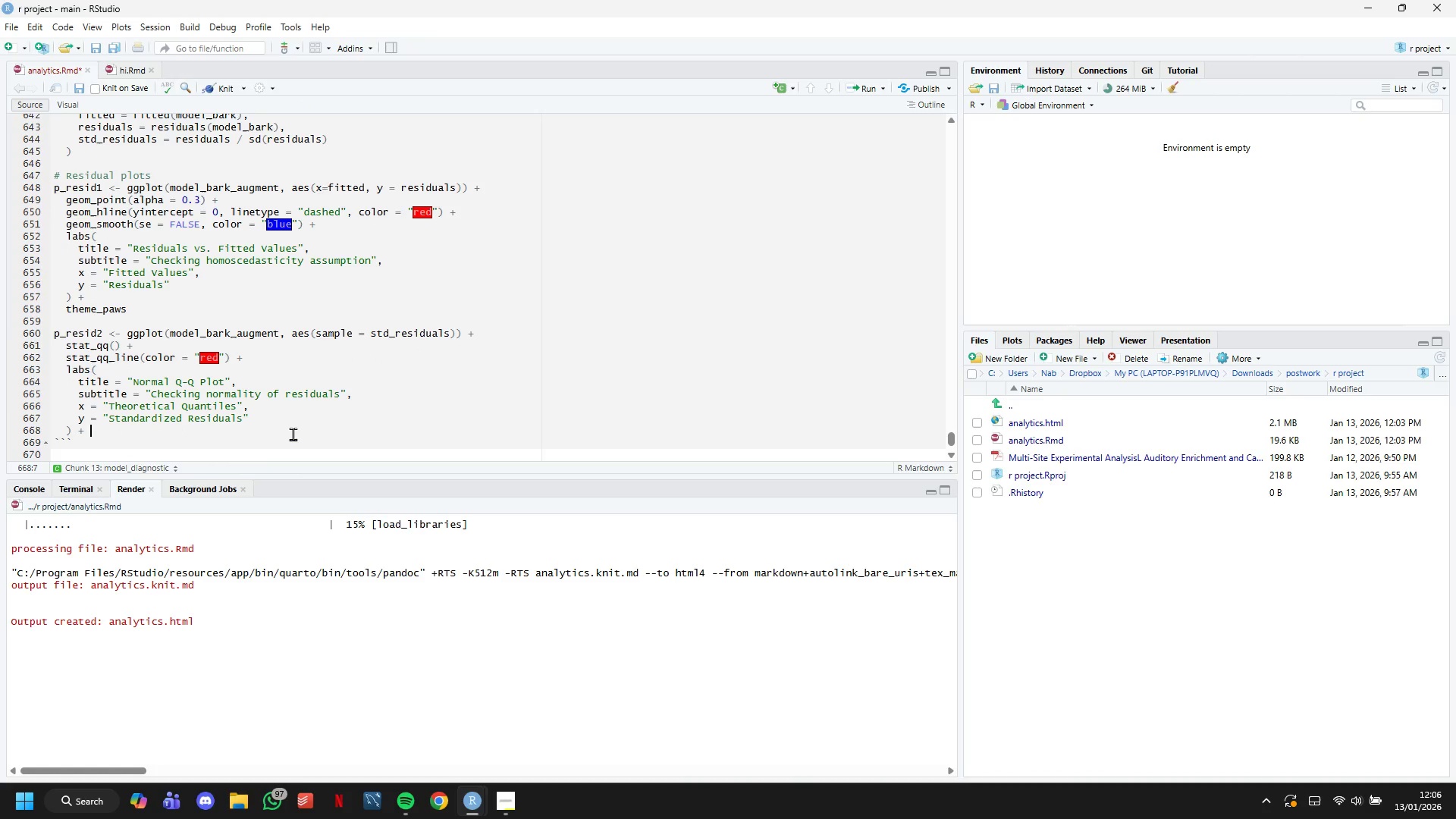 
key(Enter)
 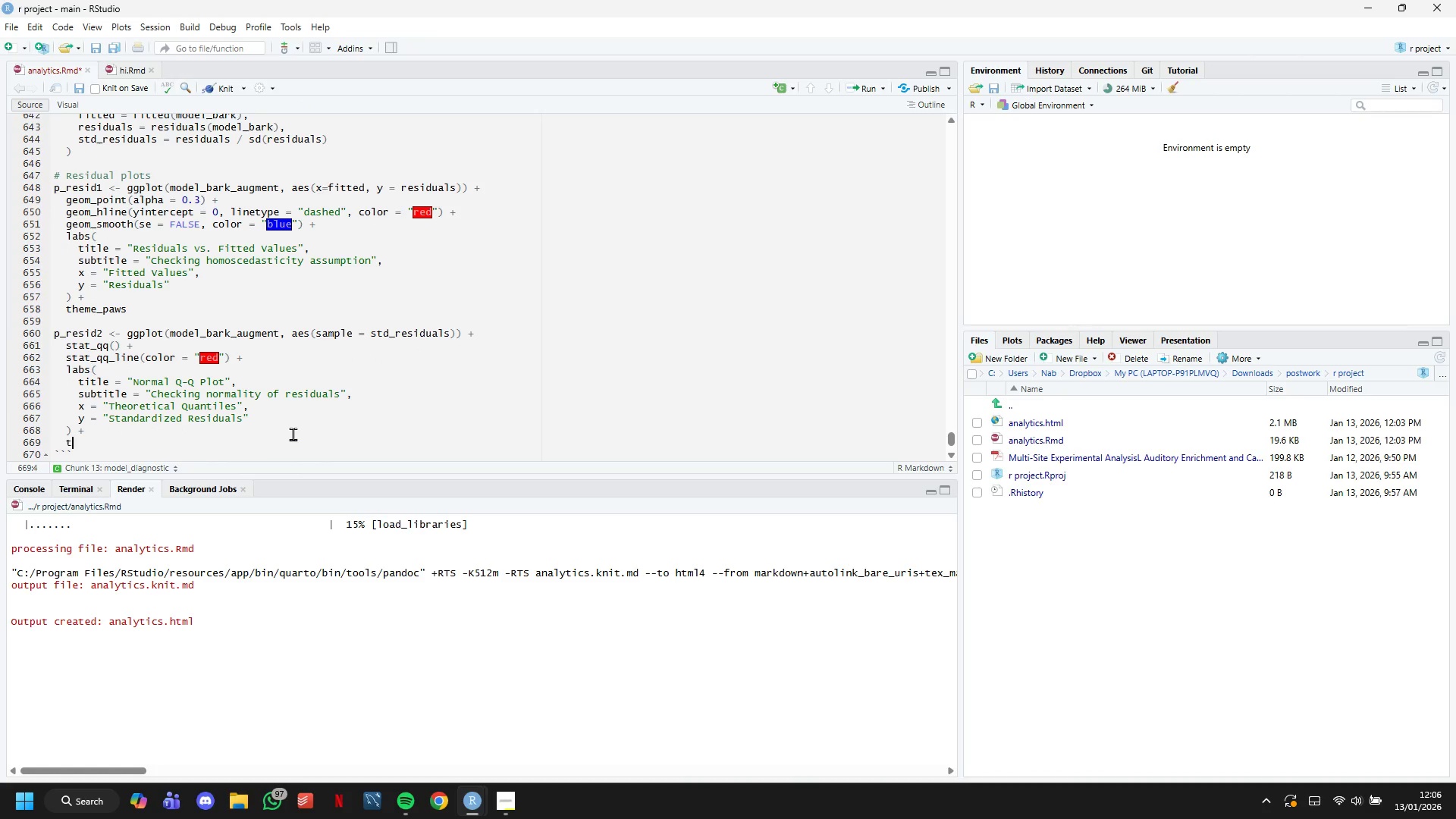 
type(theme_paws)
 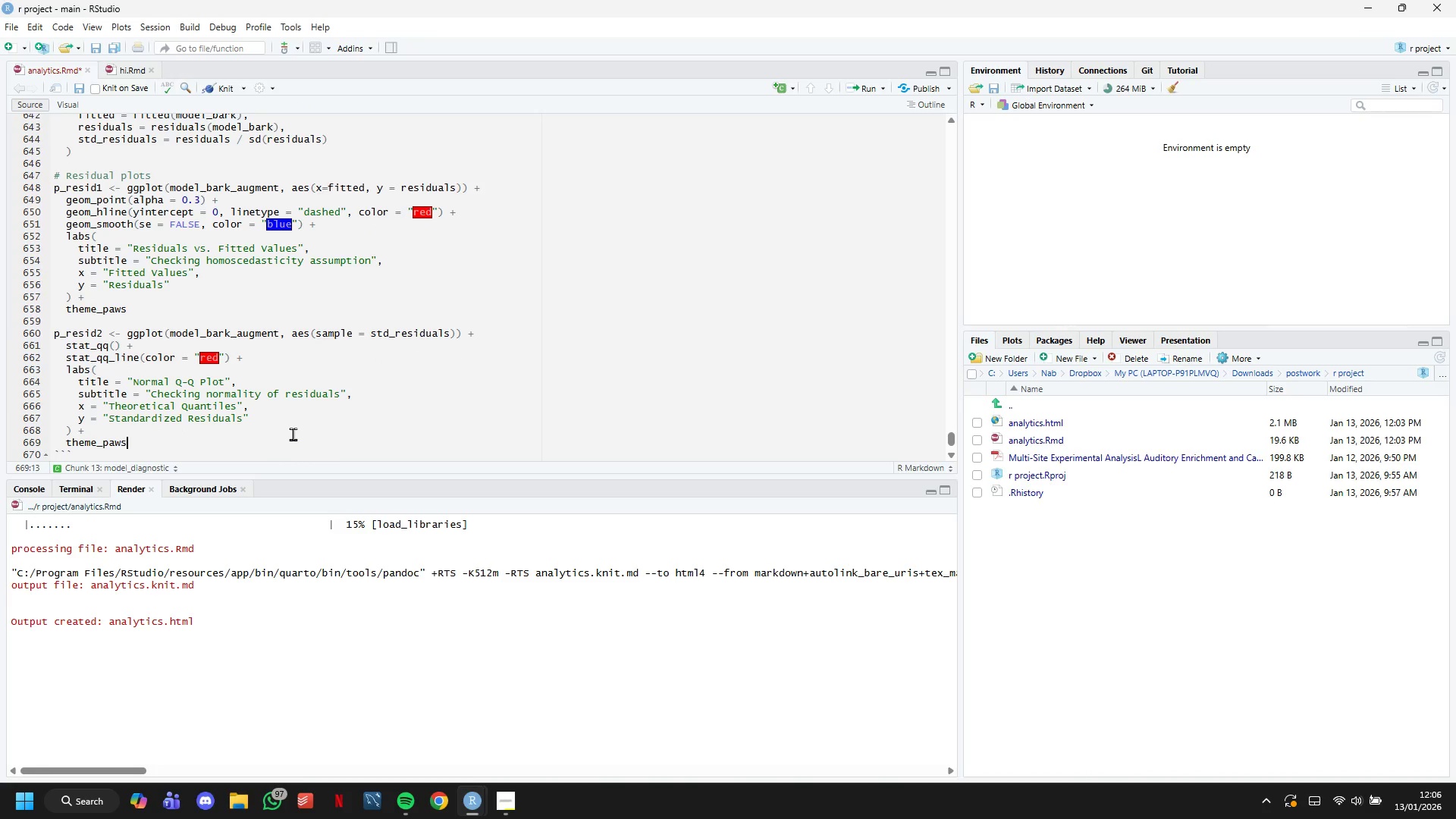 
key(Enter)
 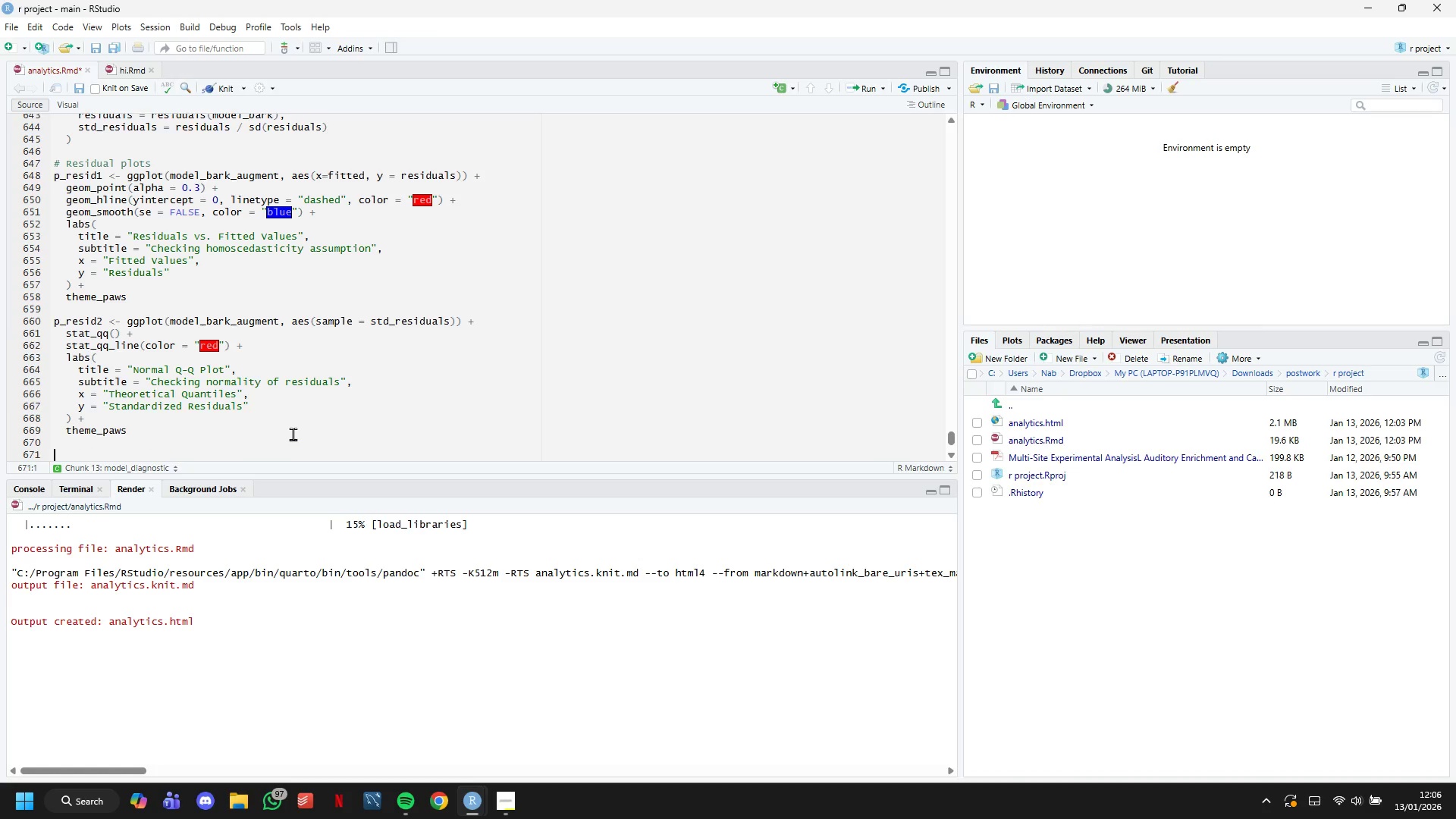 
key(Enter)
 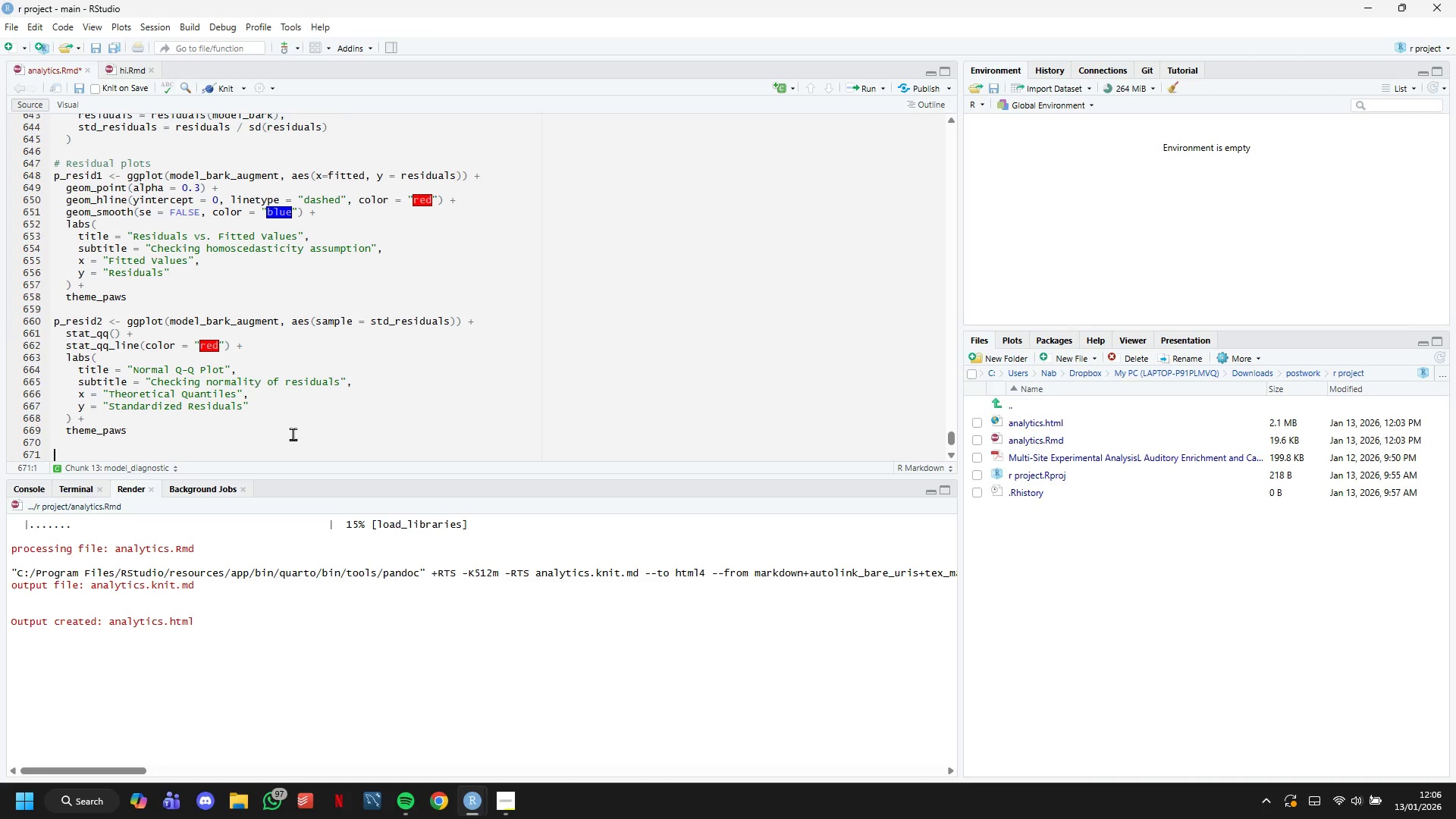 
scroll: coordinate [325, 412], scroll_direction: down, amount: 1.0
 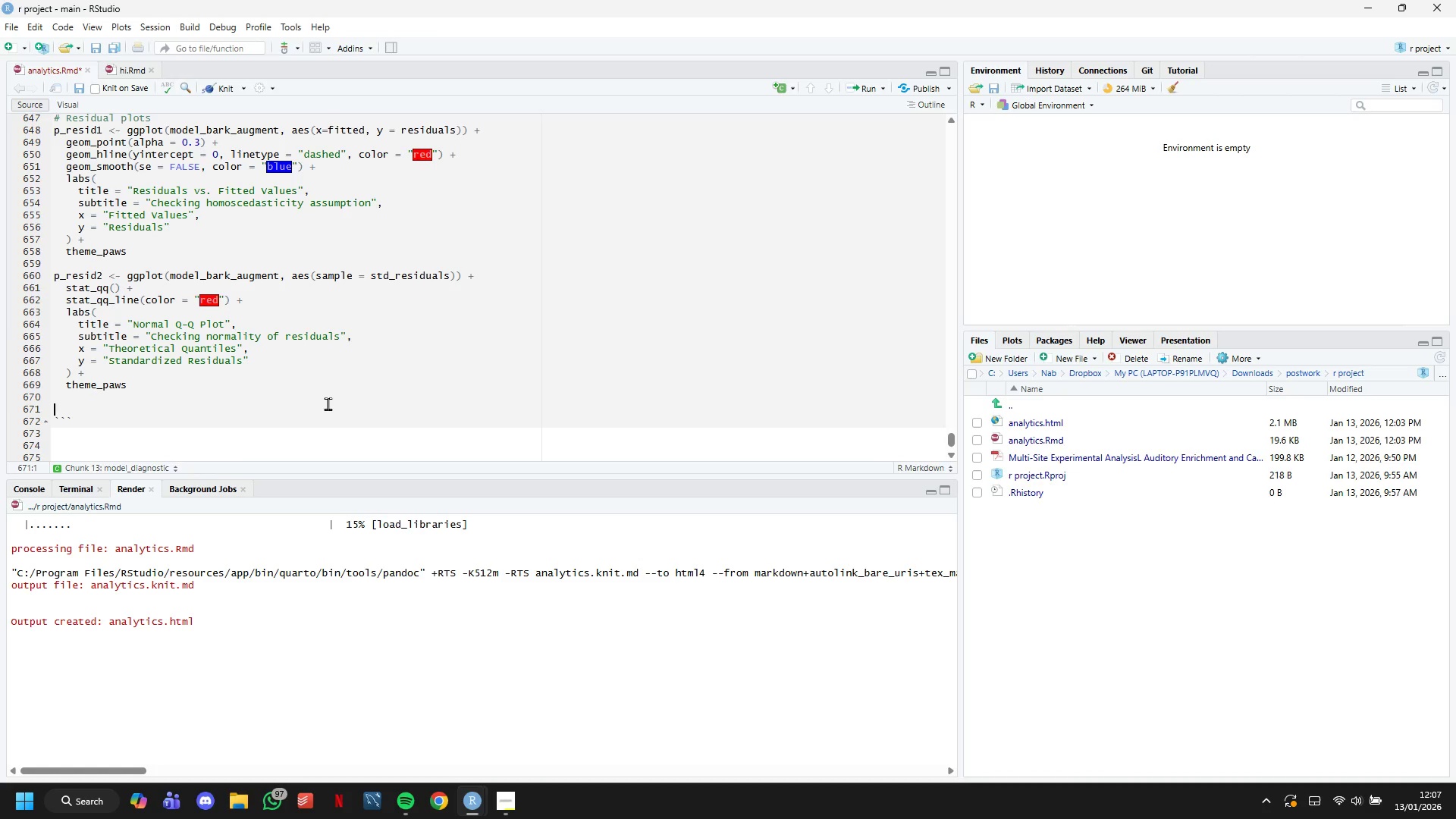 
wait(36.95)
 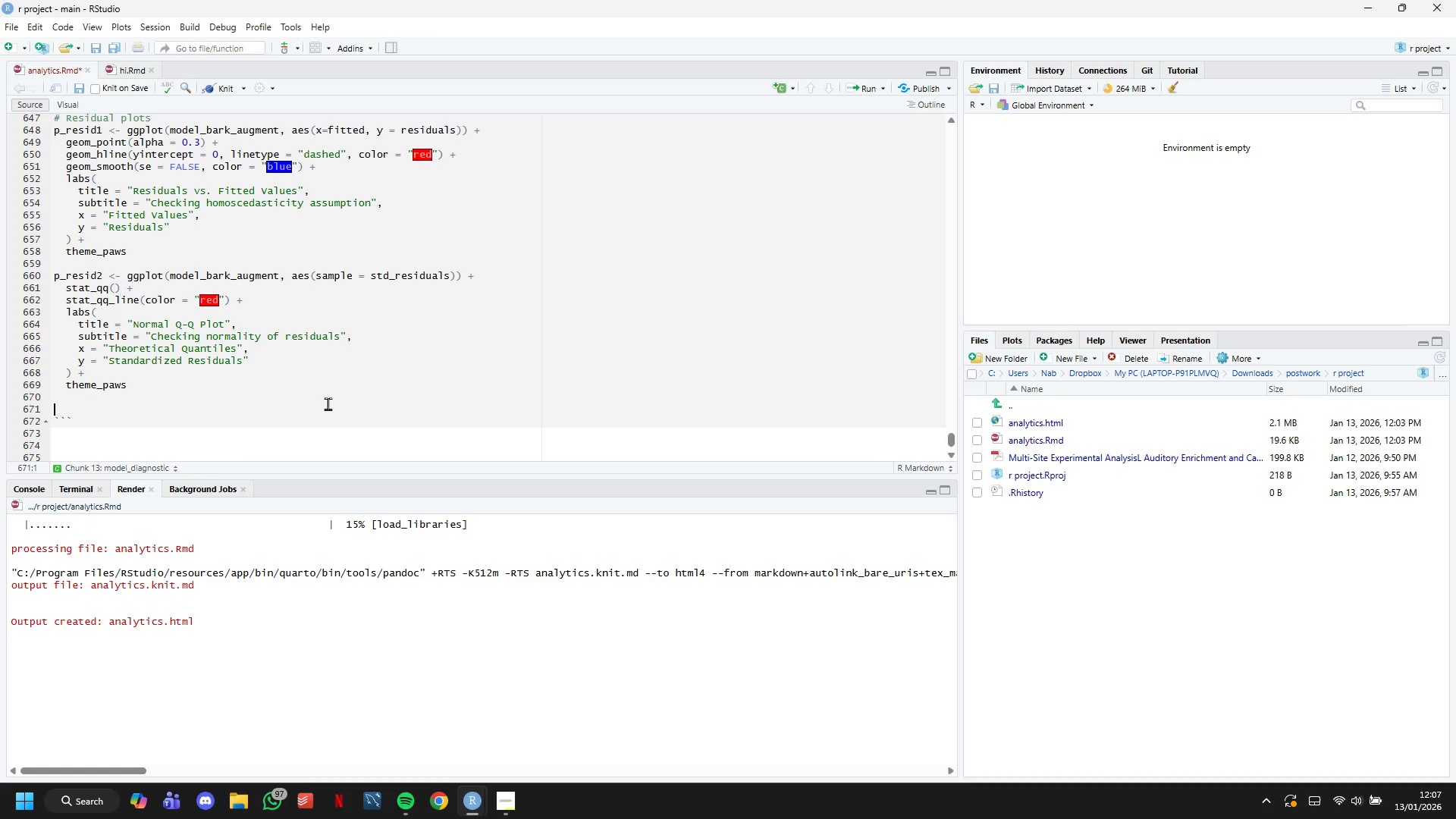 
type(p_resid3 <- ggplot(model_)
key(Tab)
type(, aes(x=std_residuals)
 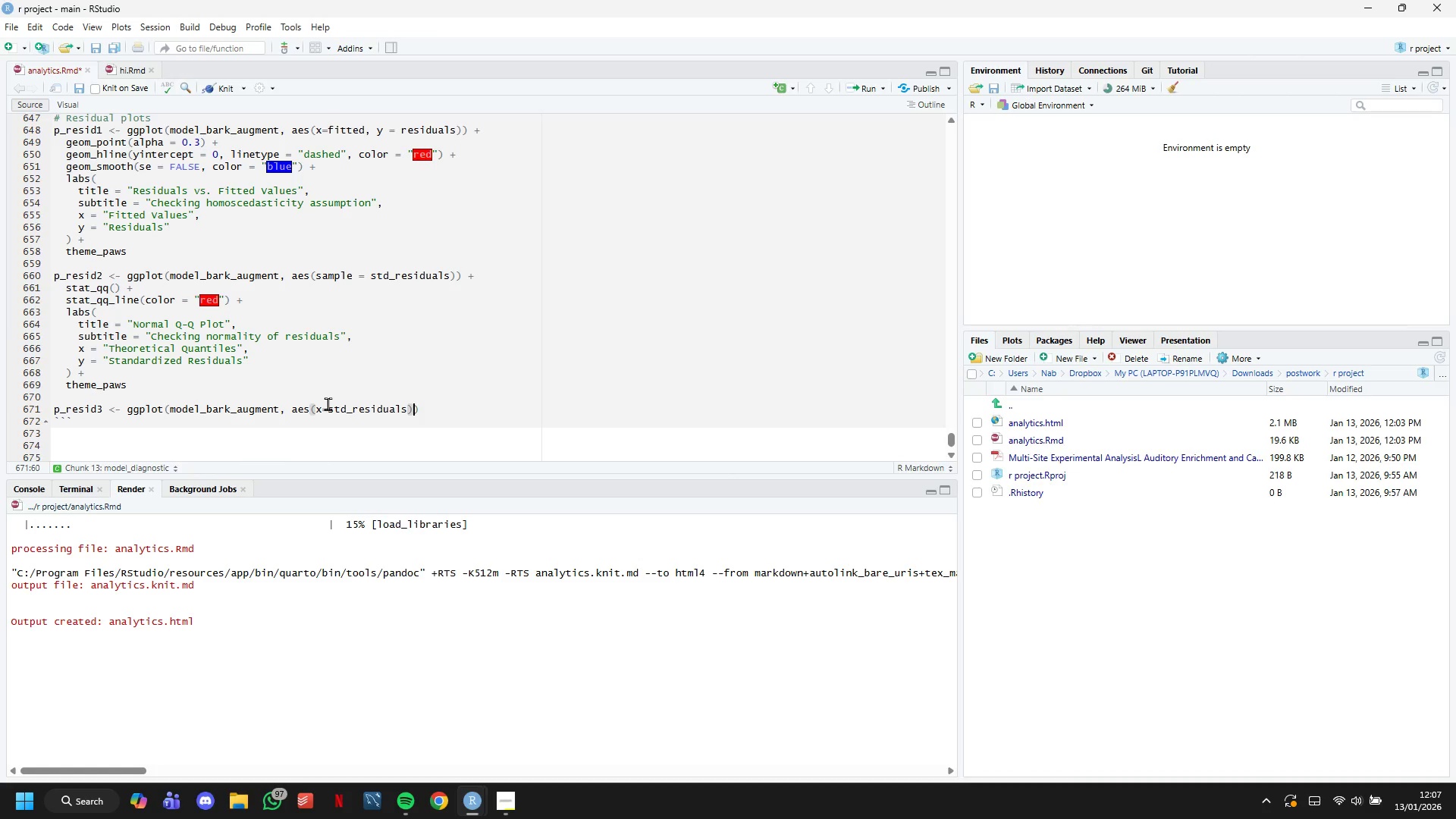 
 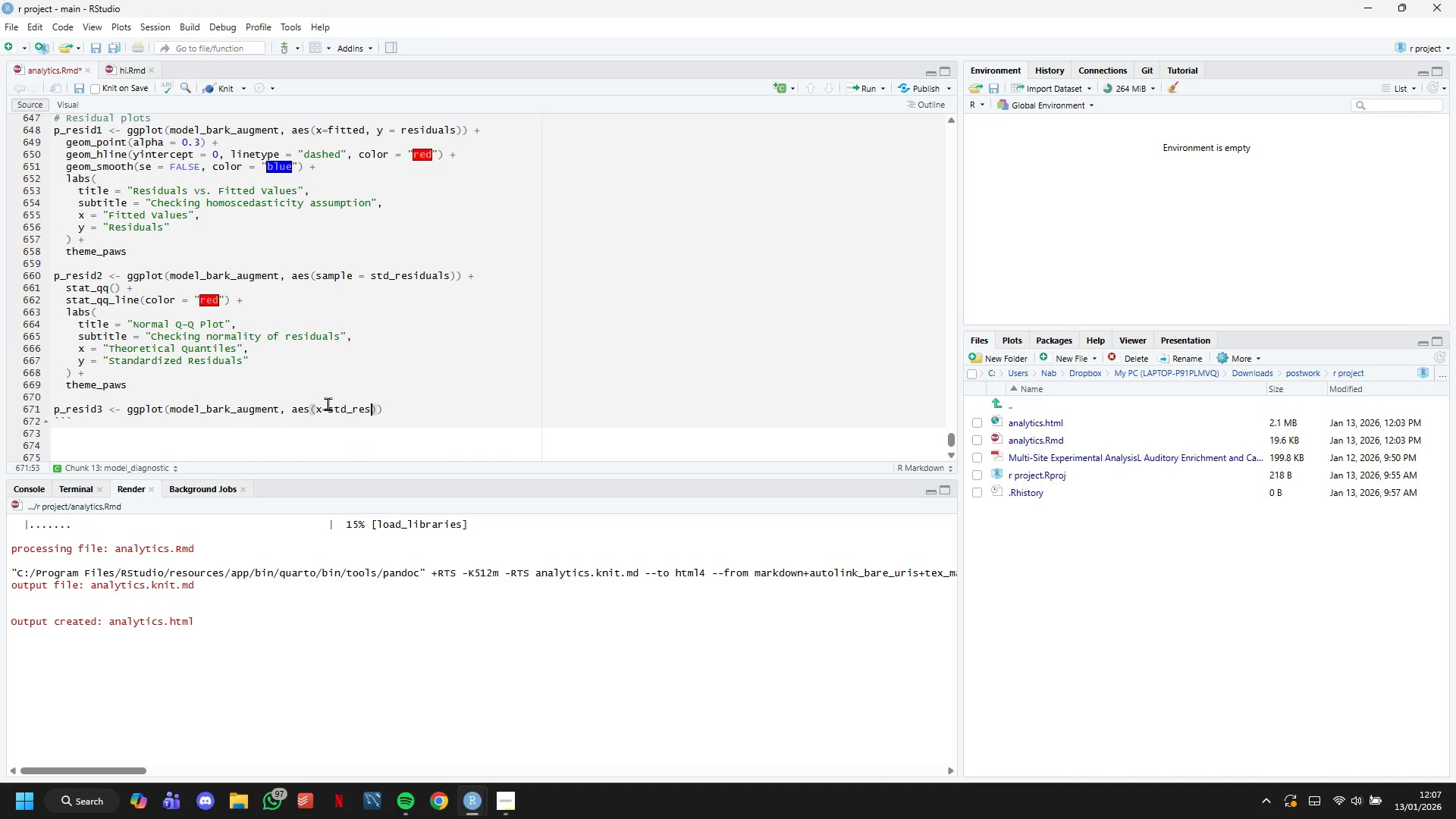 
key(ArrowRight)
 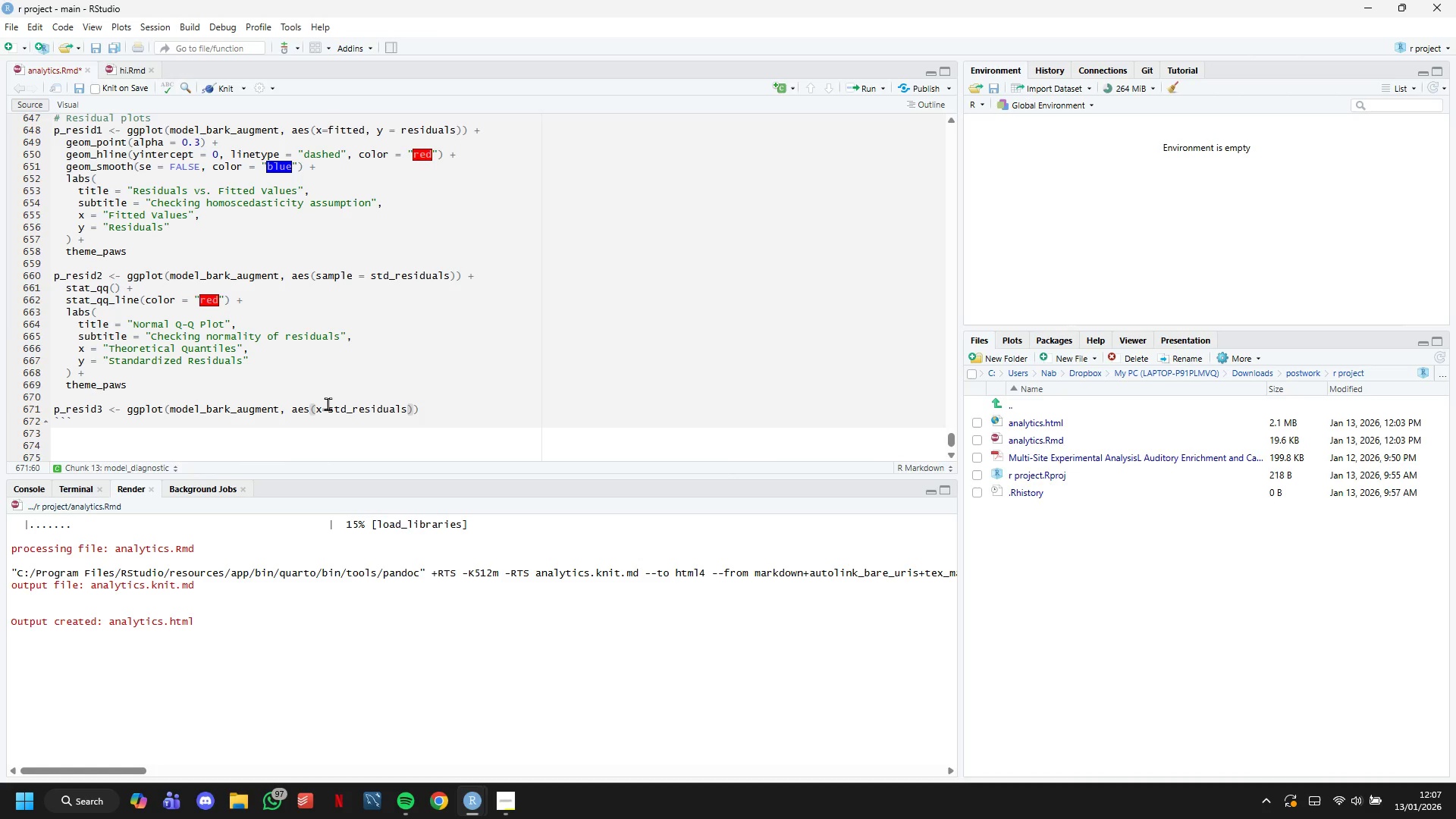 
key(ArrowRight)
 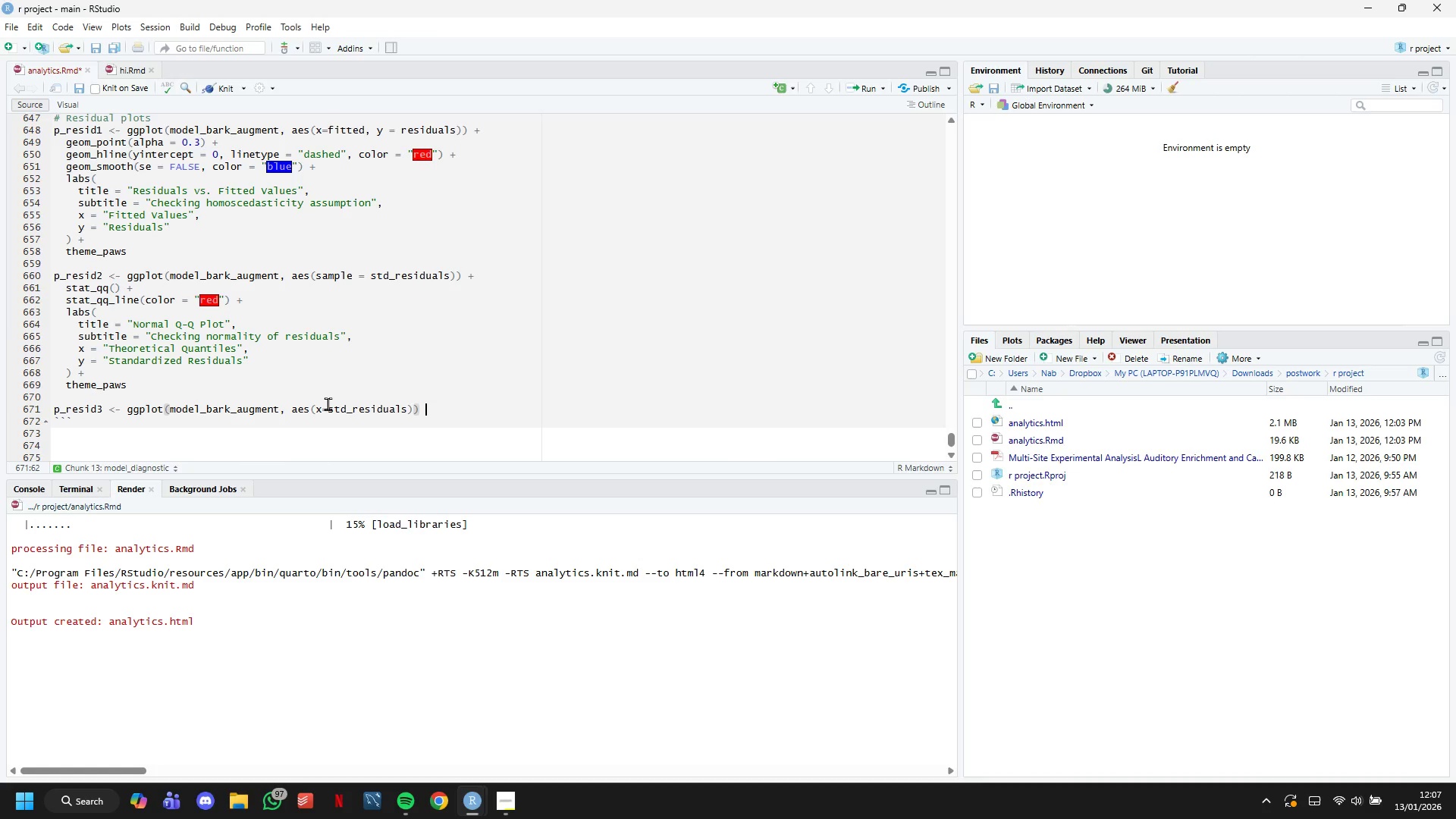 
key(Space)
 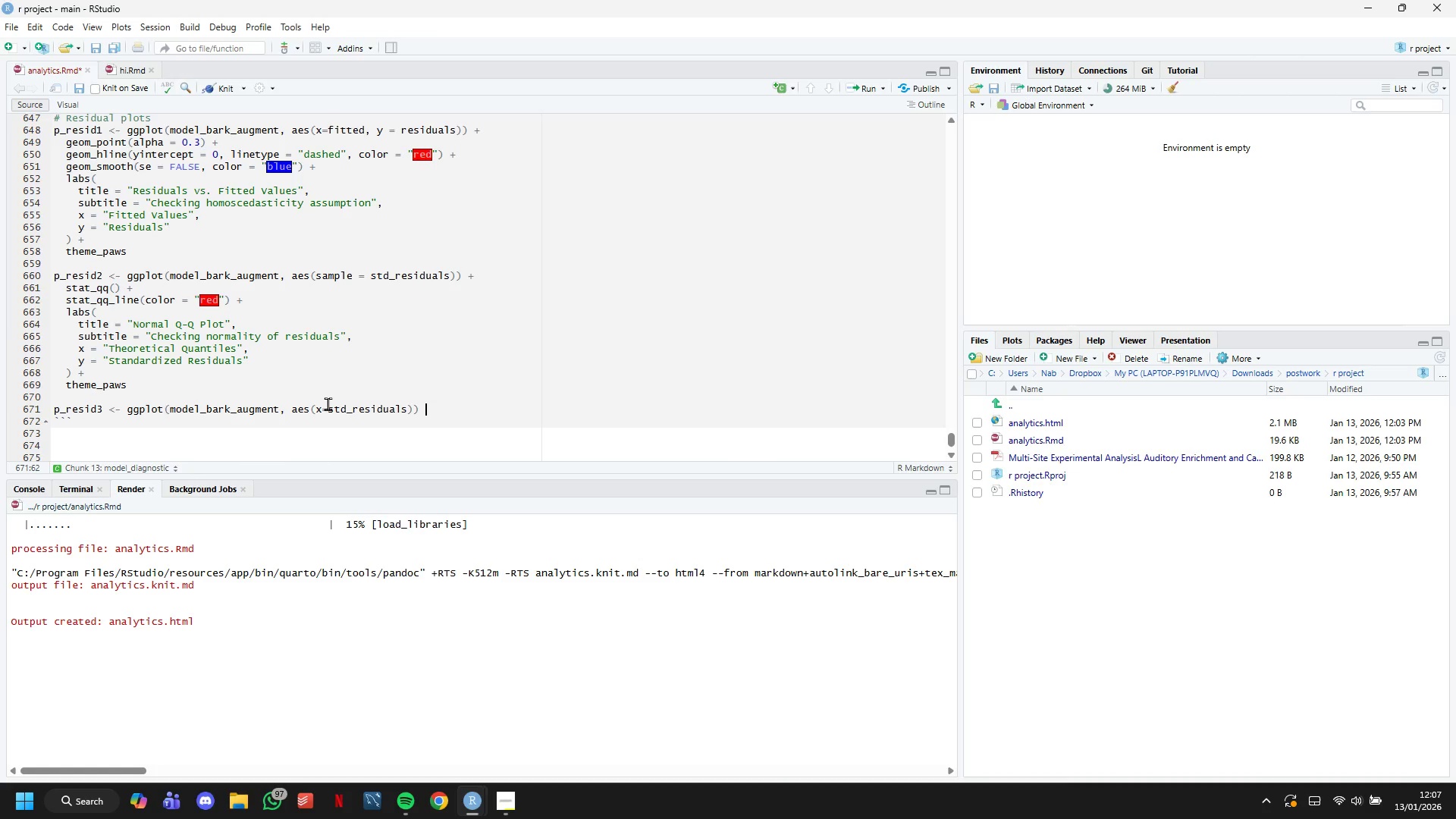 
key(Shift+ShiftLeft)
 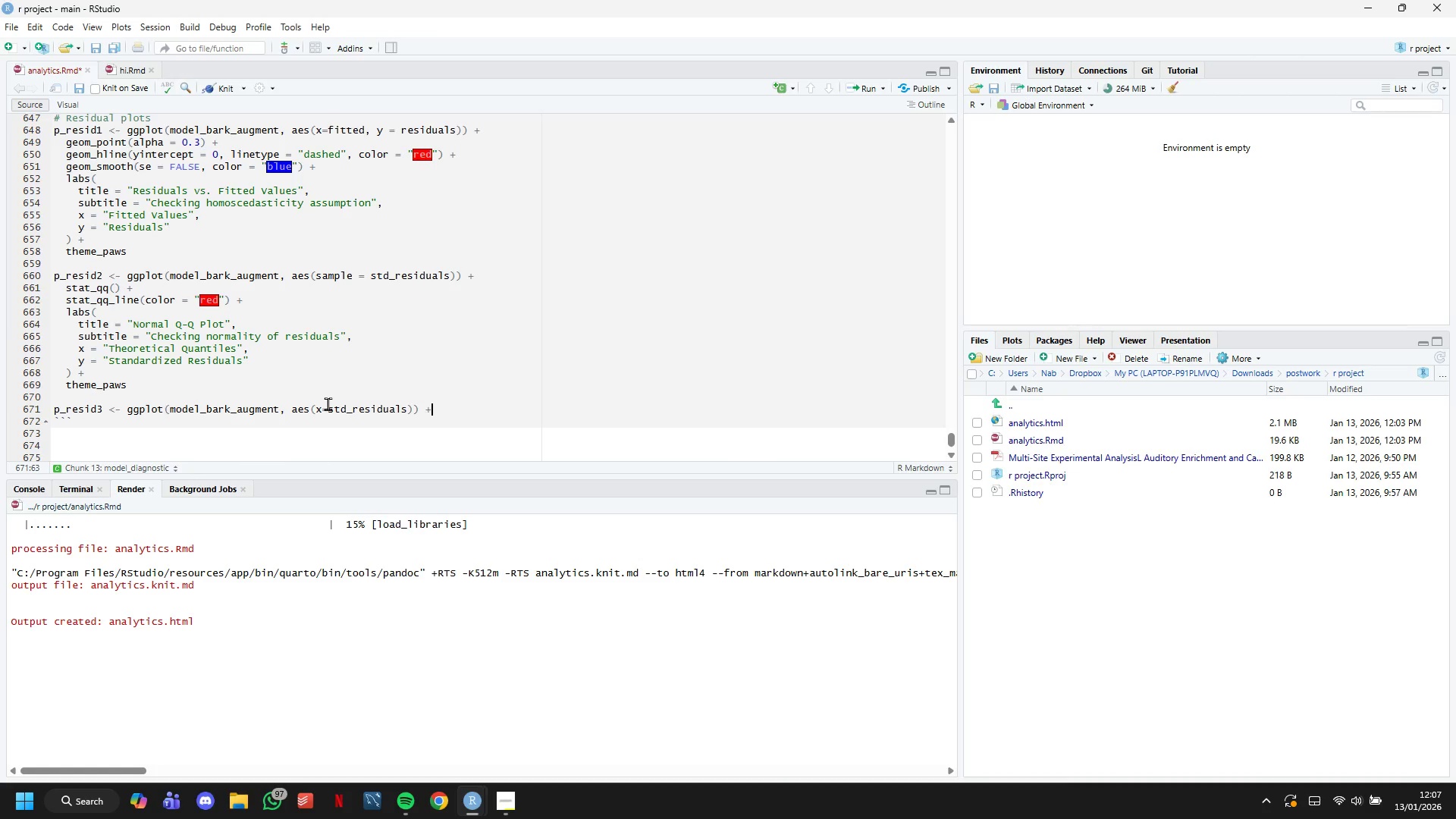 
key(Shift+Equal)
 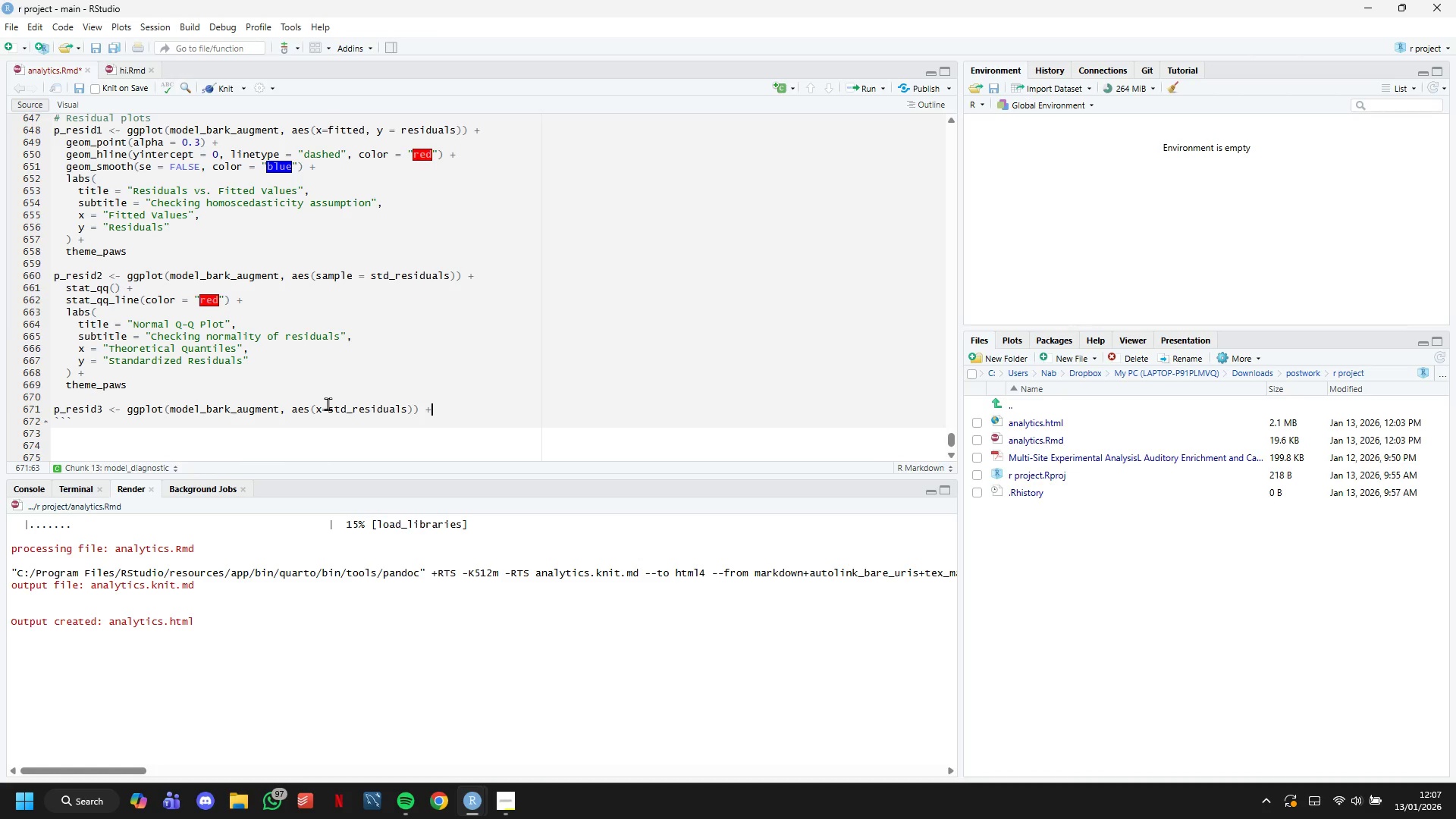 
wait(18.94)
 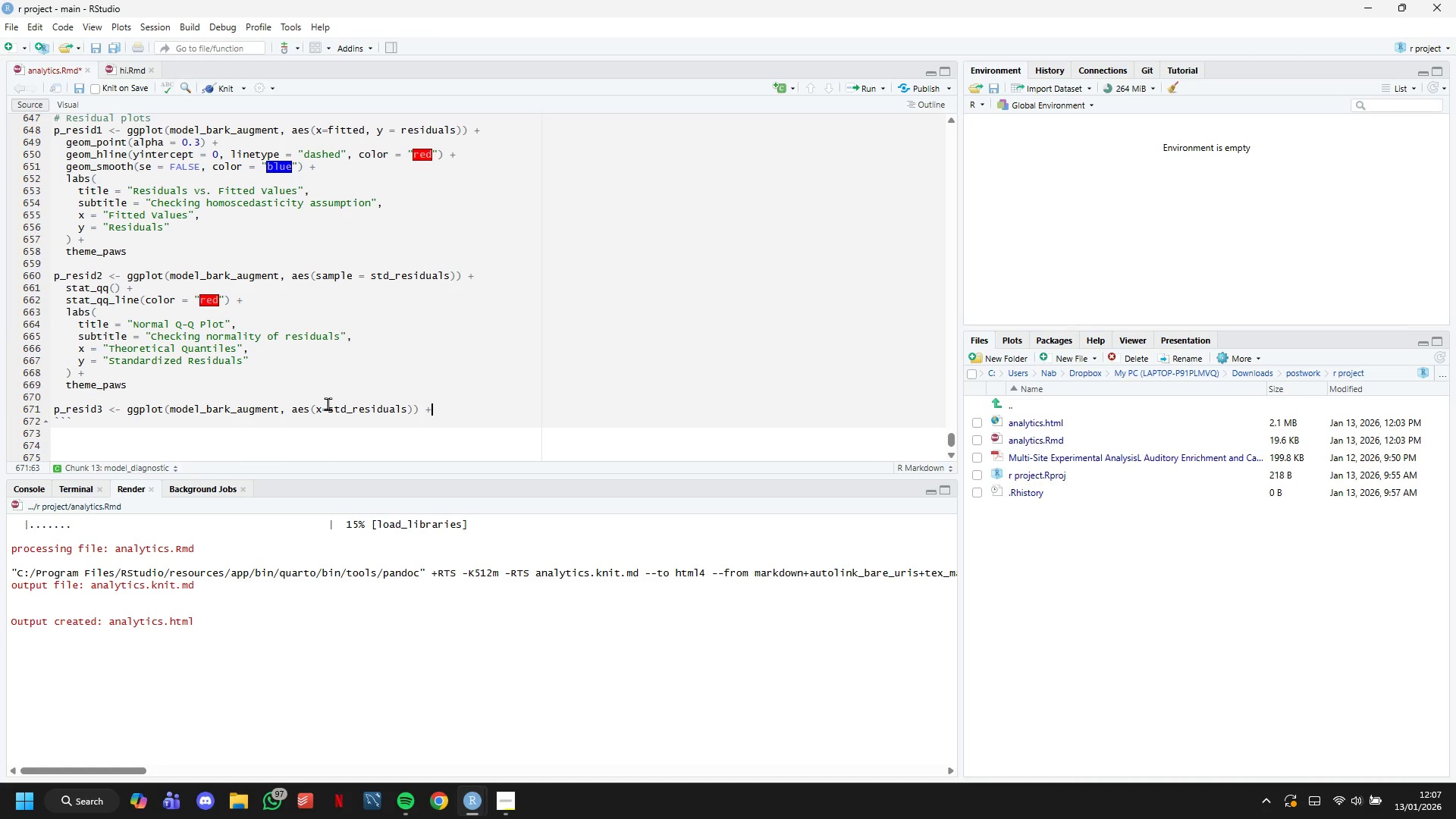 
key(Space)
 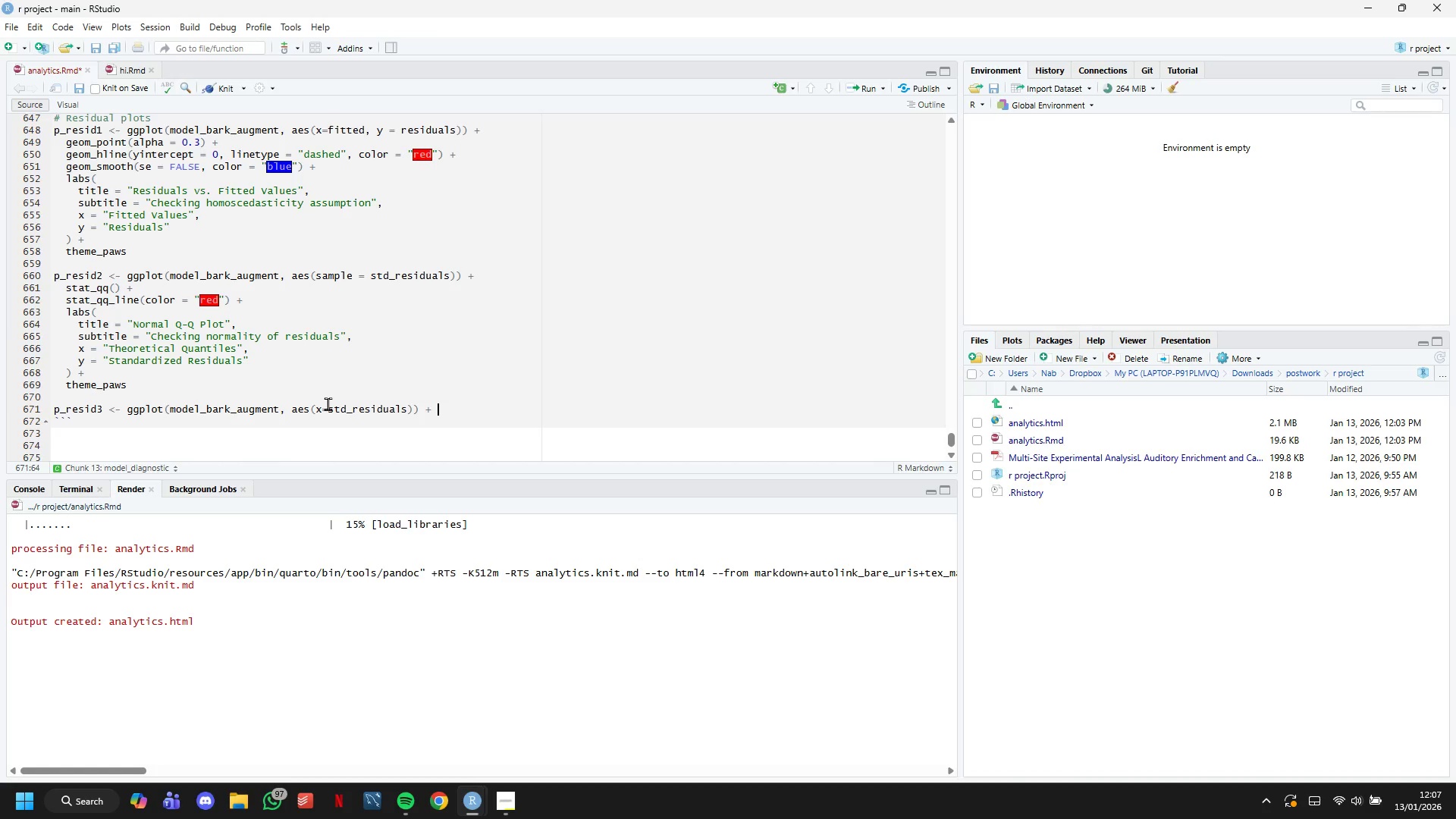 
key(Enter)
 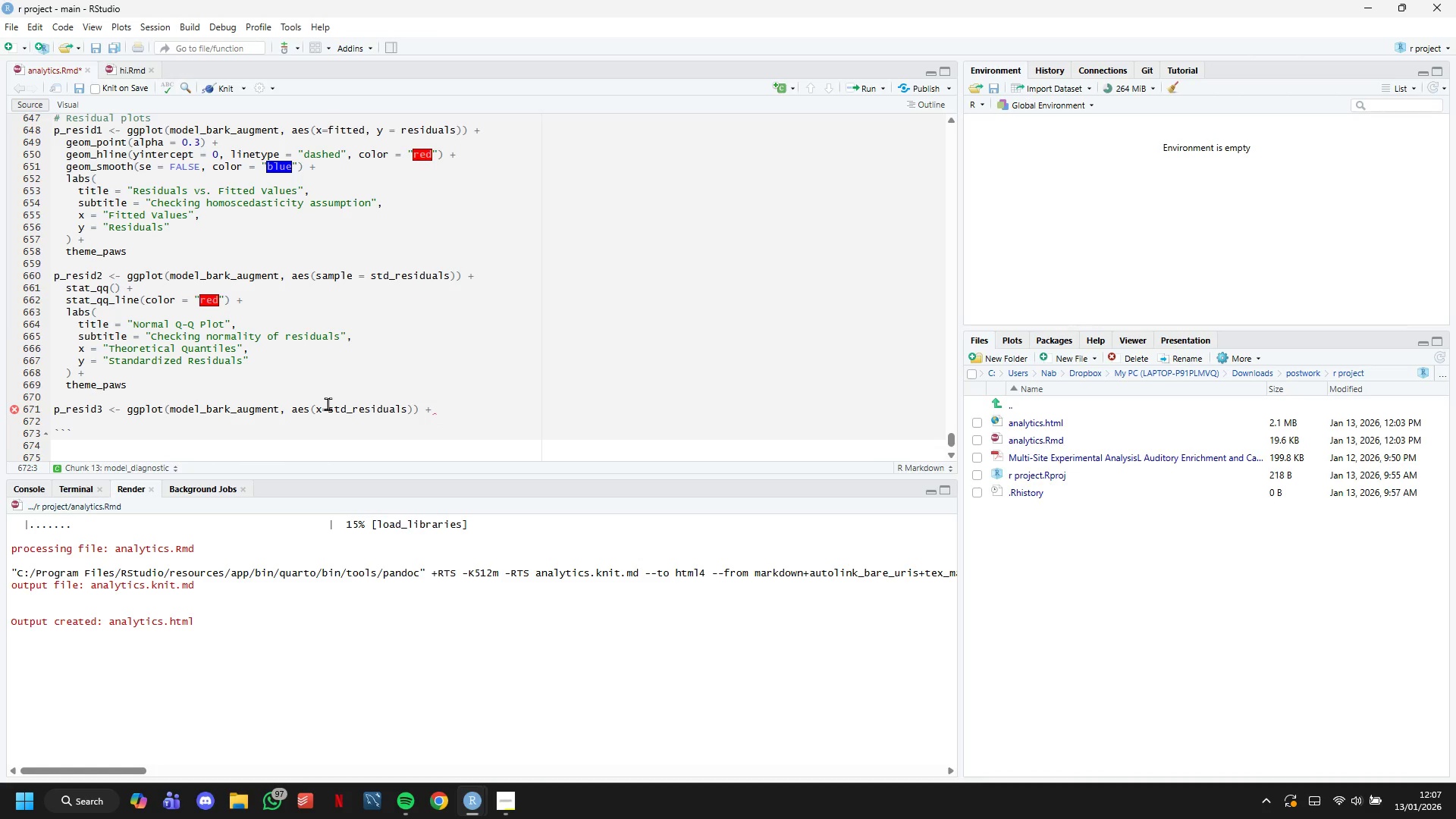 
wait(6.17)
 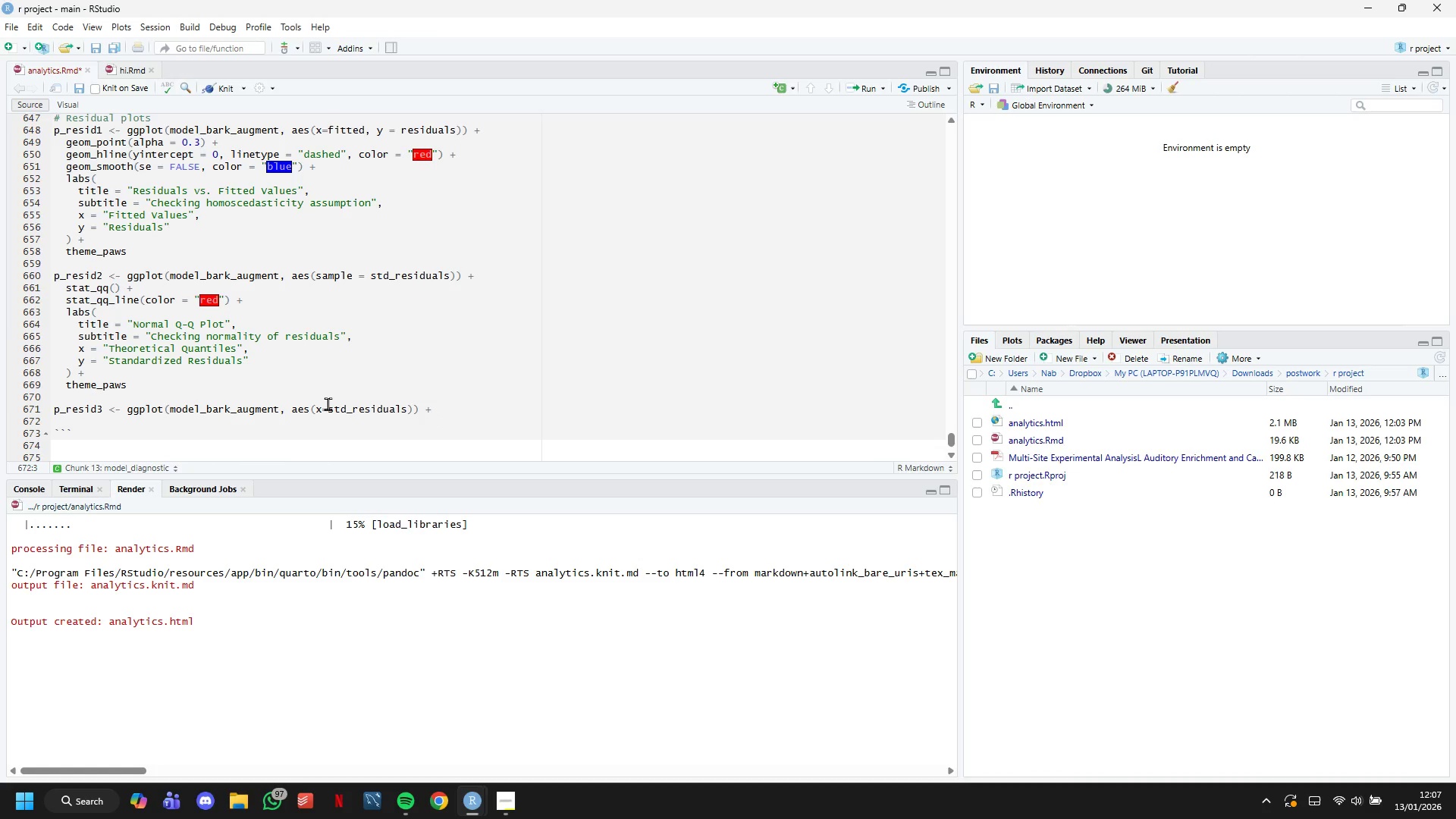 
type(geom_)
 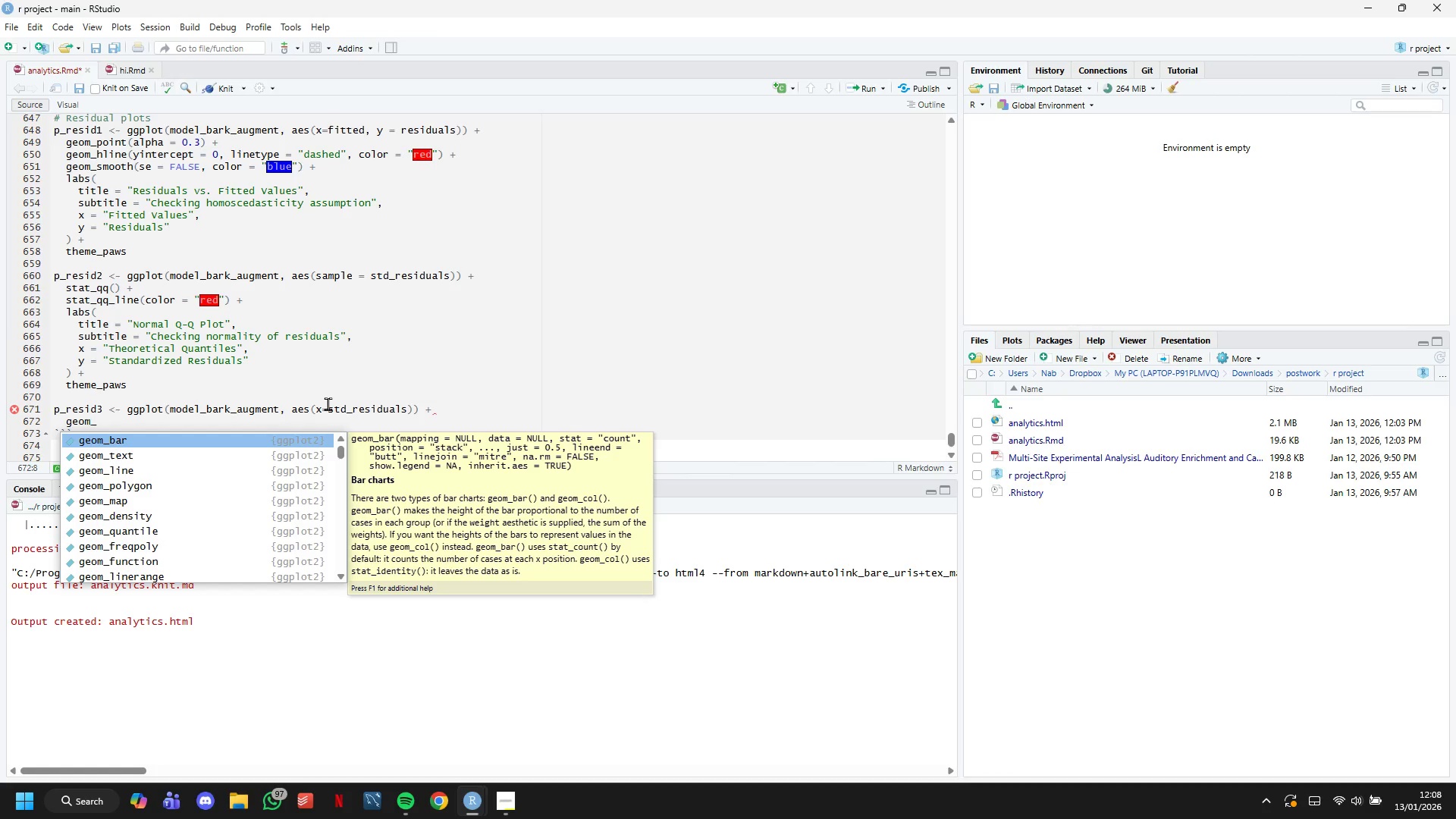 
type(HISTOGRAM(BINS = 30, FILL = BRAND_COLORS[')
key(Backspace)
type("Bioacoustic)
 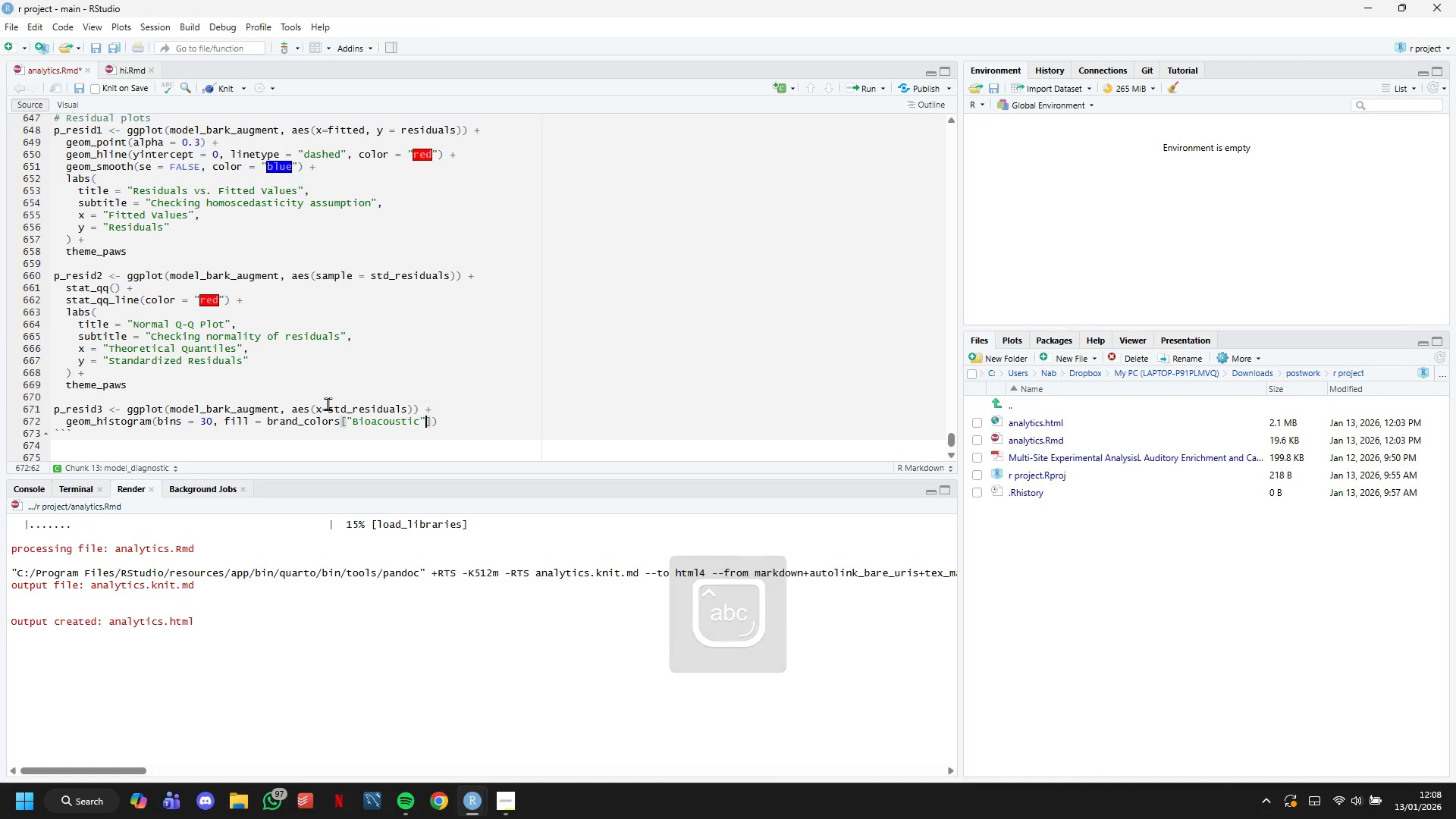 
 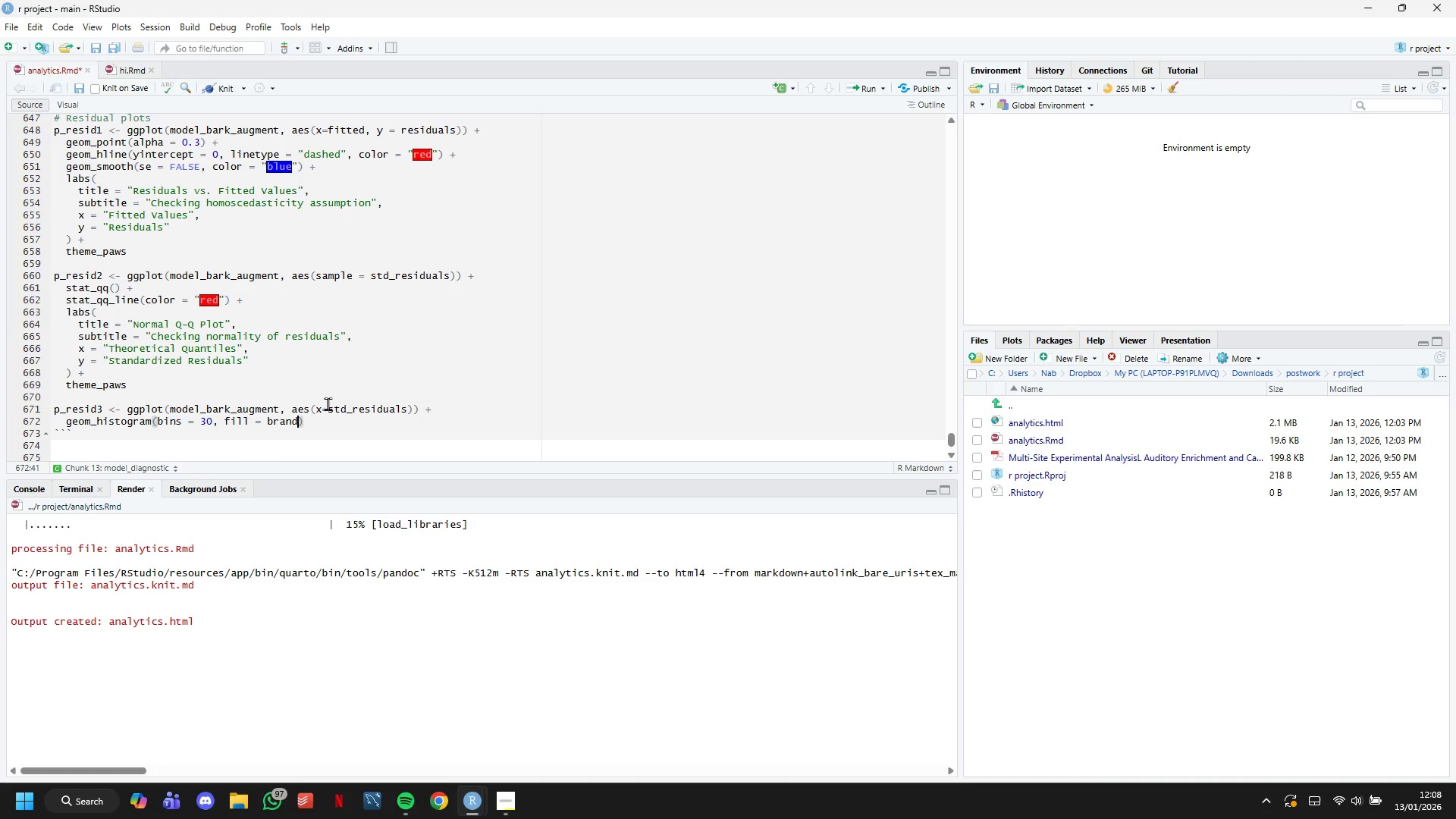 
hold_key(key=CapsLock, duration=0.42)
 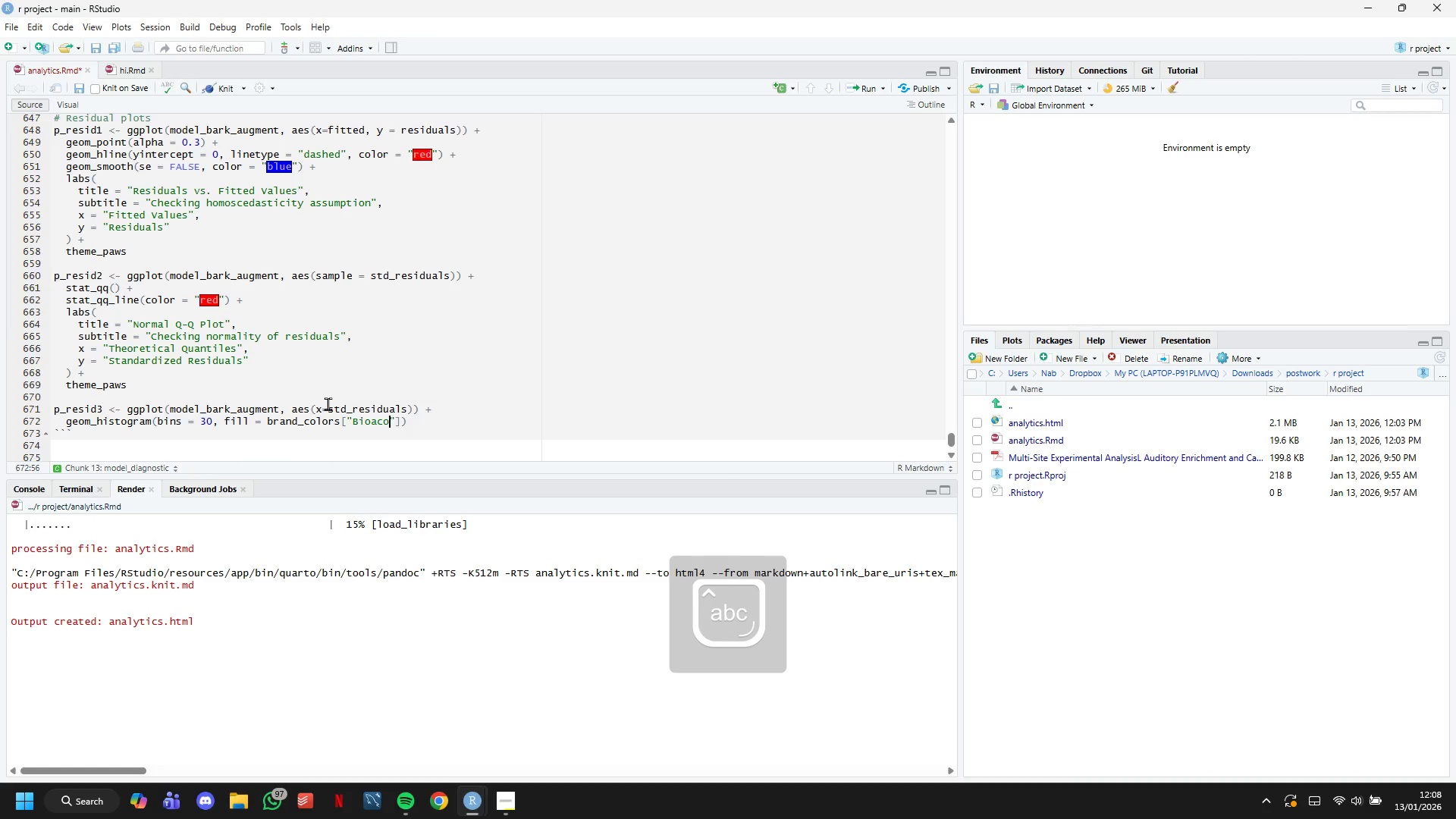 
key(ArrowRight)
 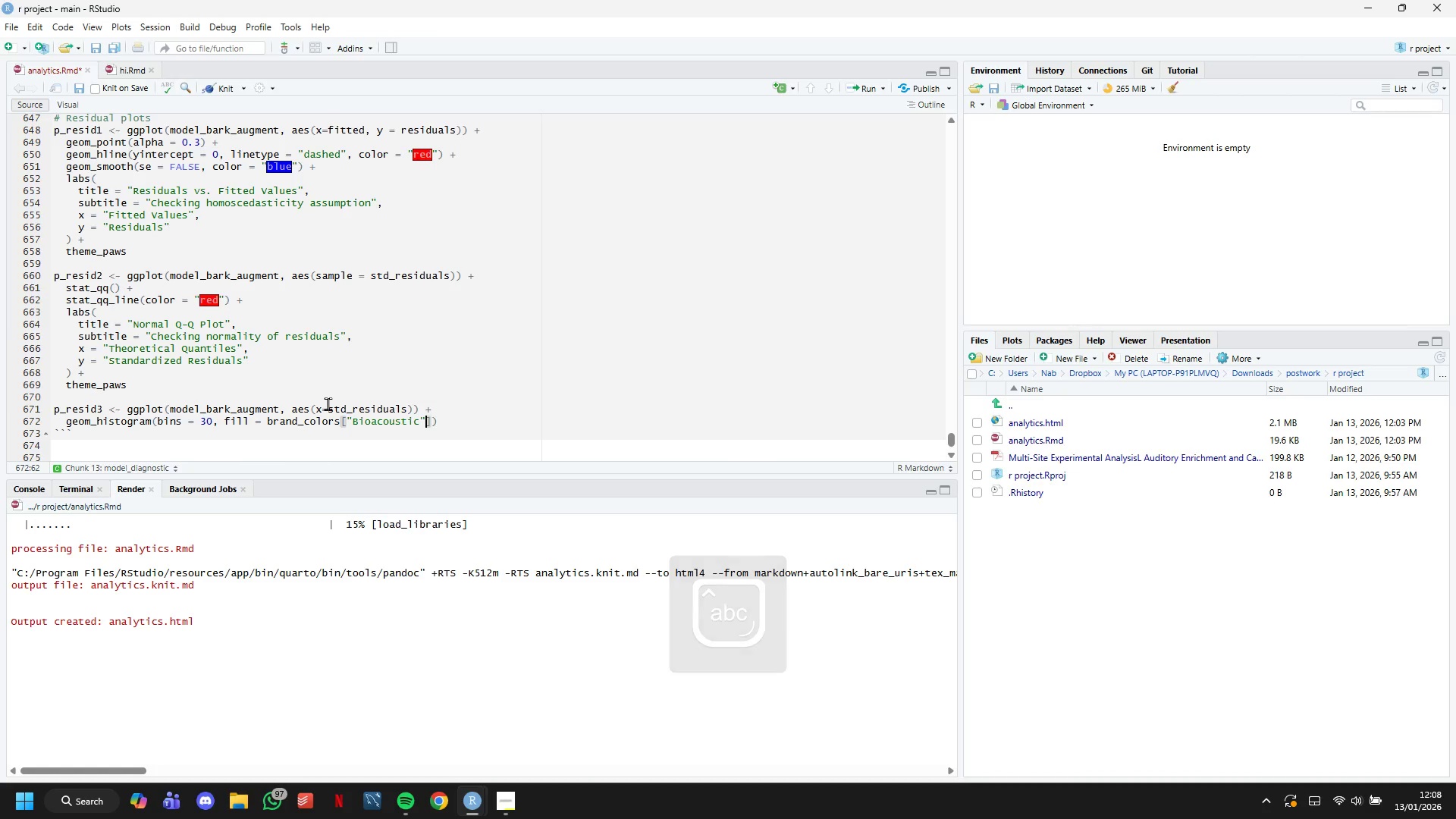 
key(ArrowRight)
 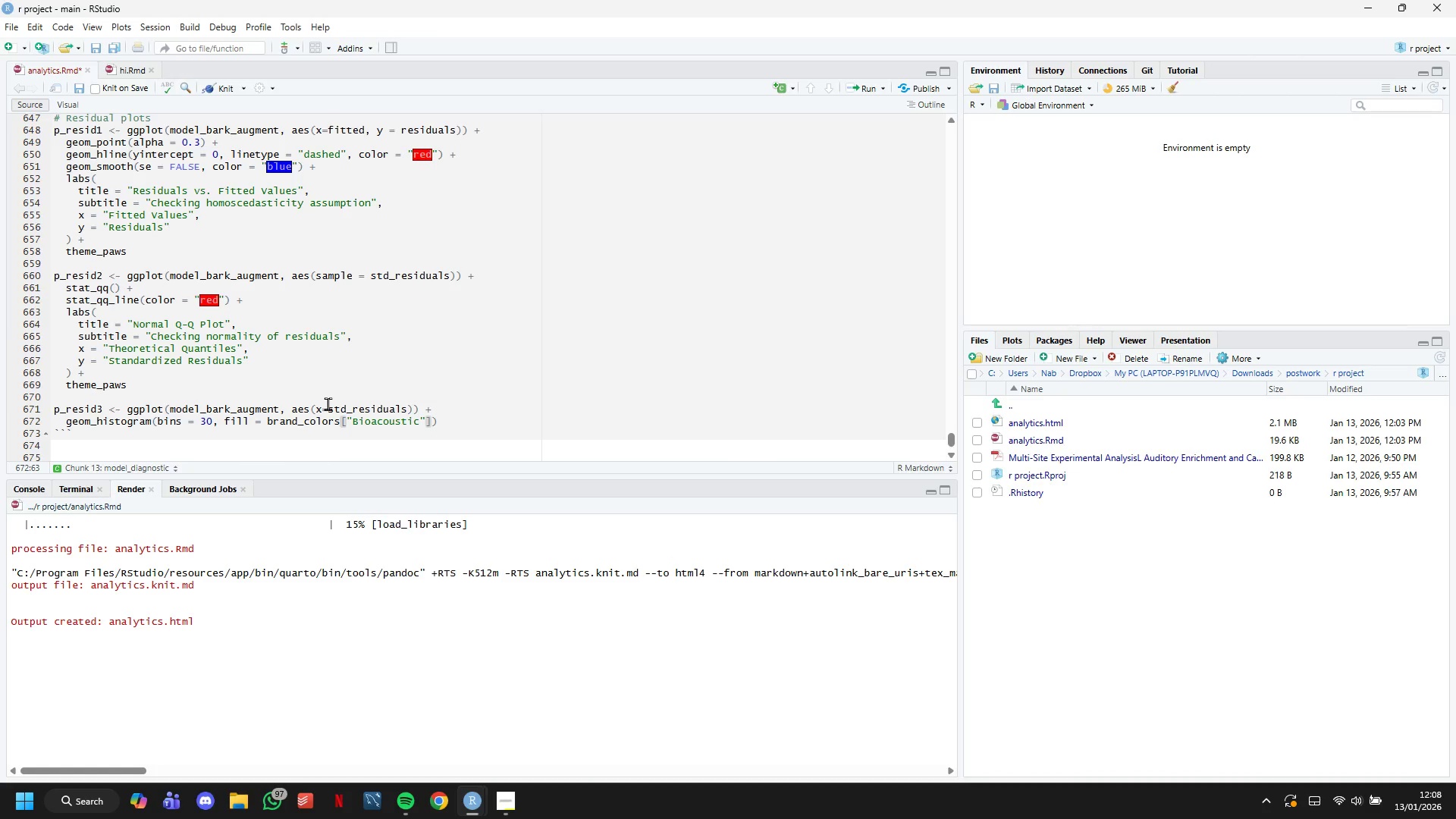 
type(, ALPHA = 0.7)
 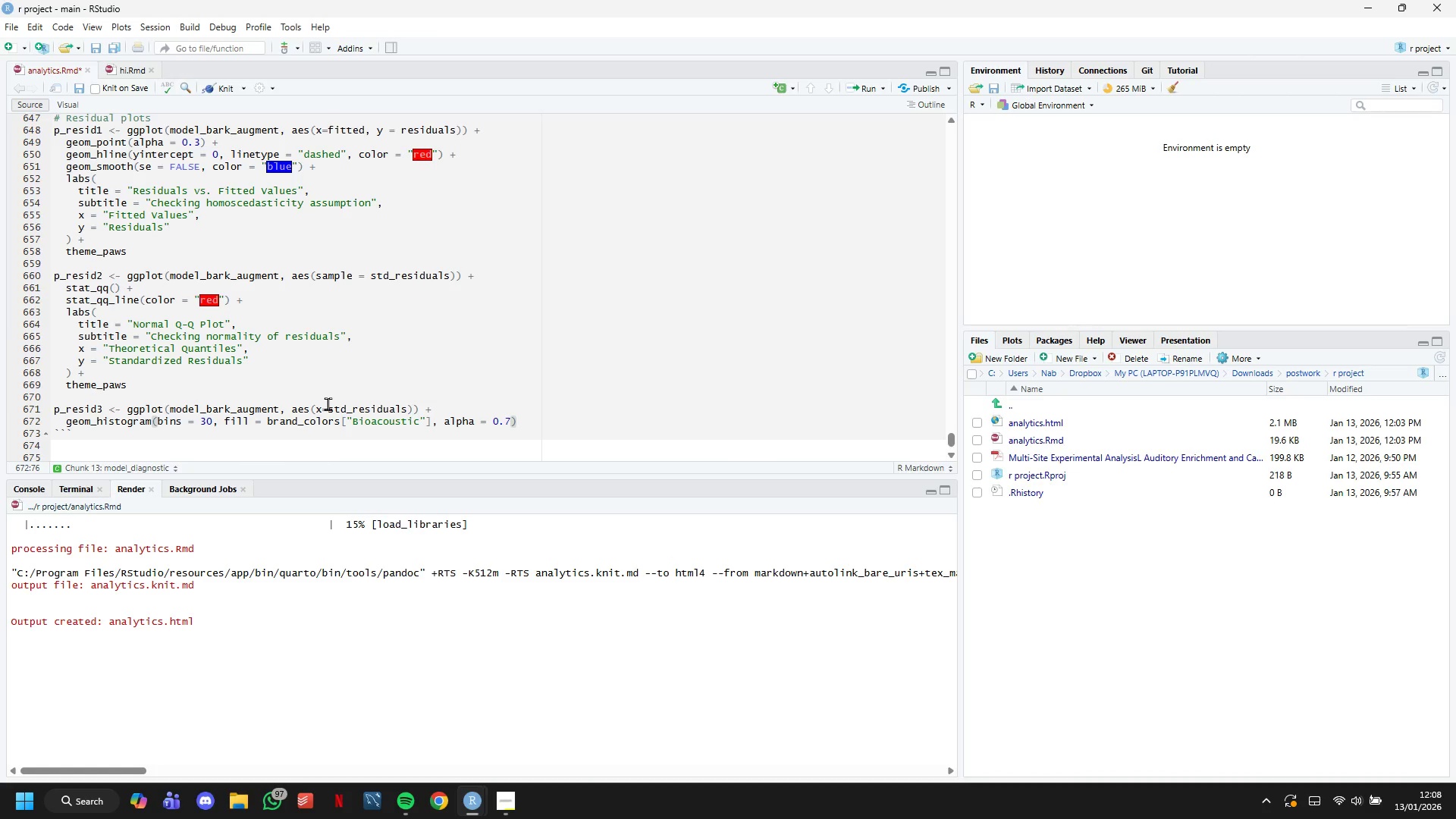 
key(ArrowRight)
 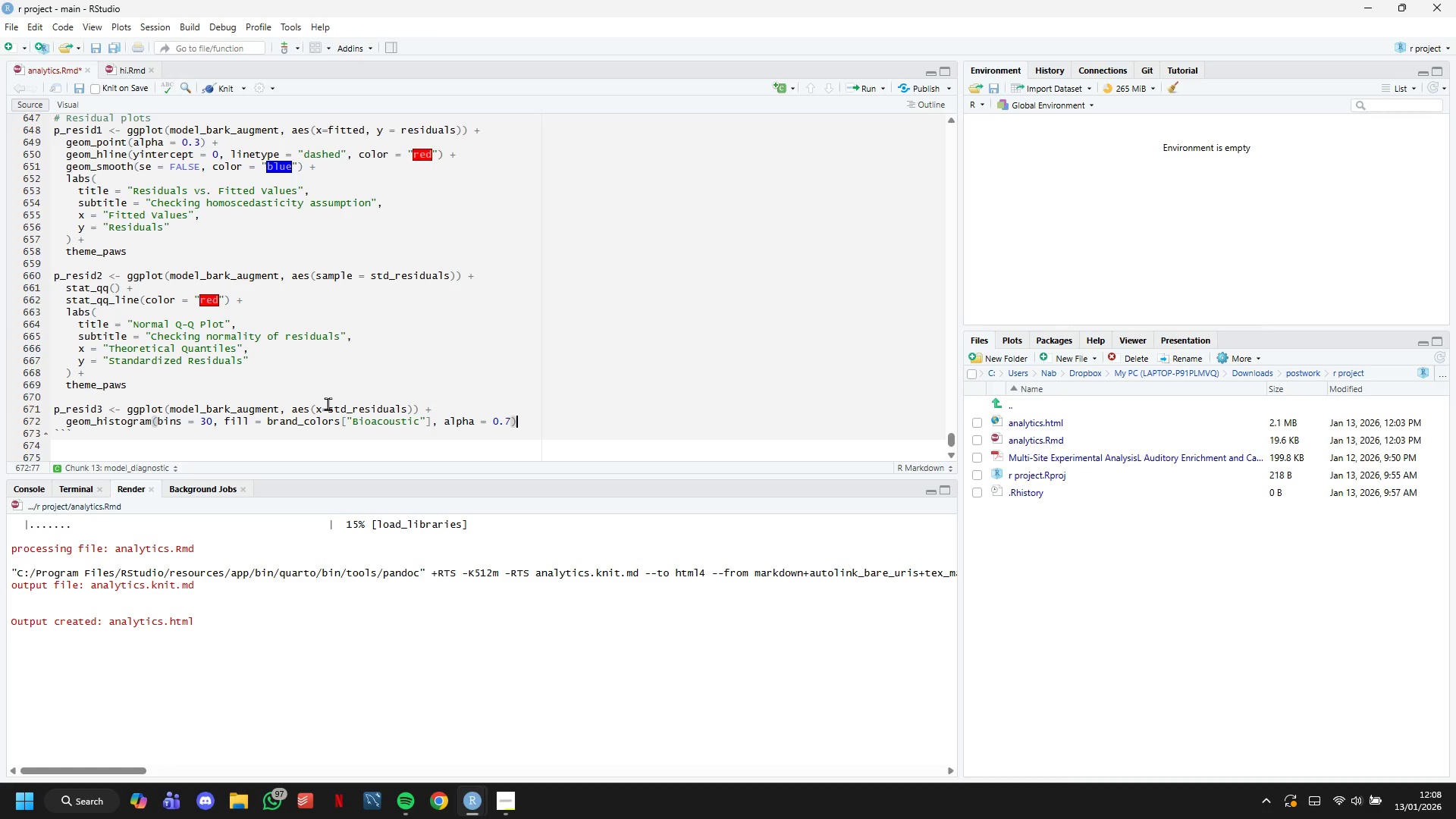 
key(Space)
 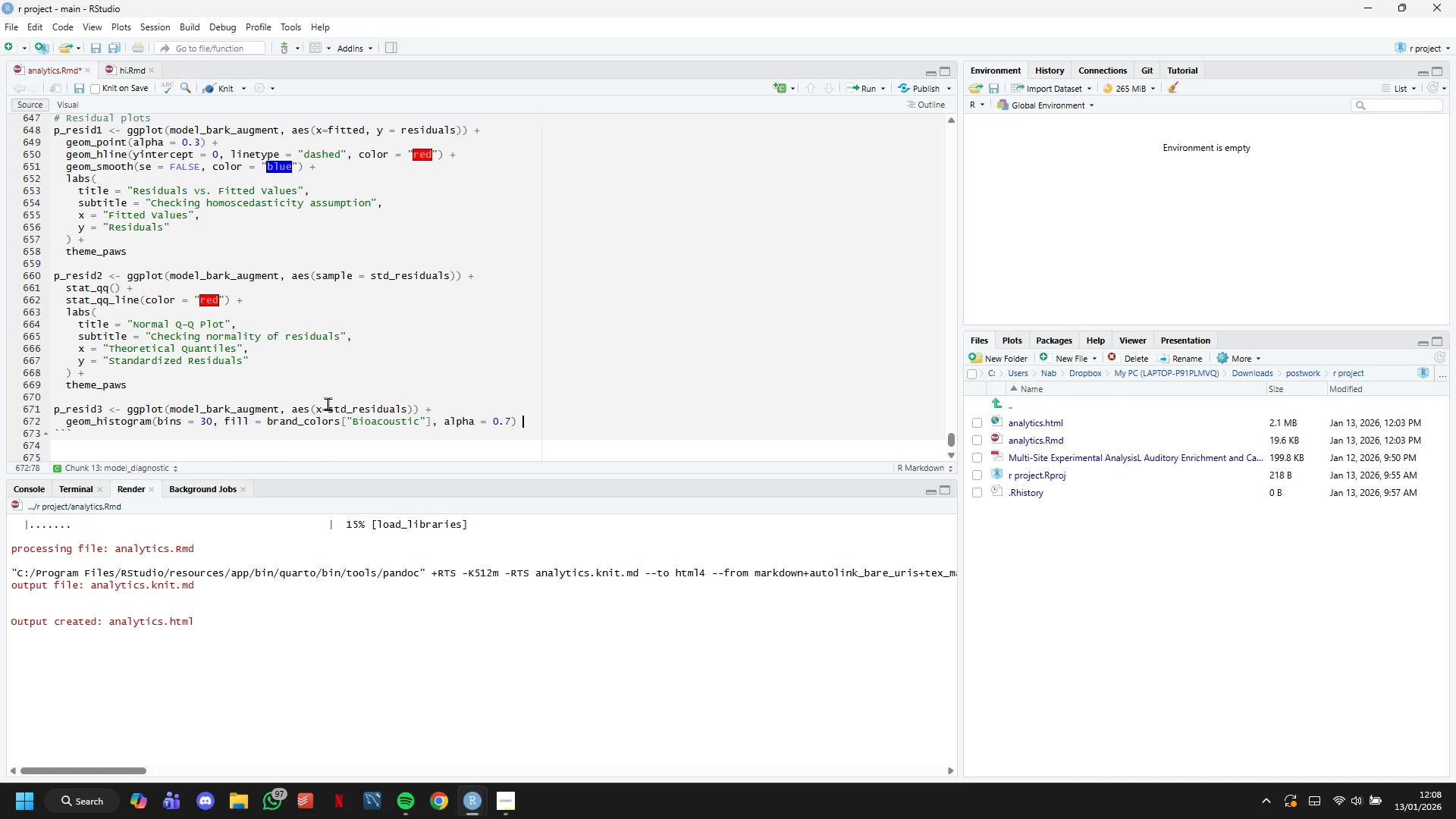 
key(Shift+Equal)
 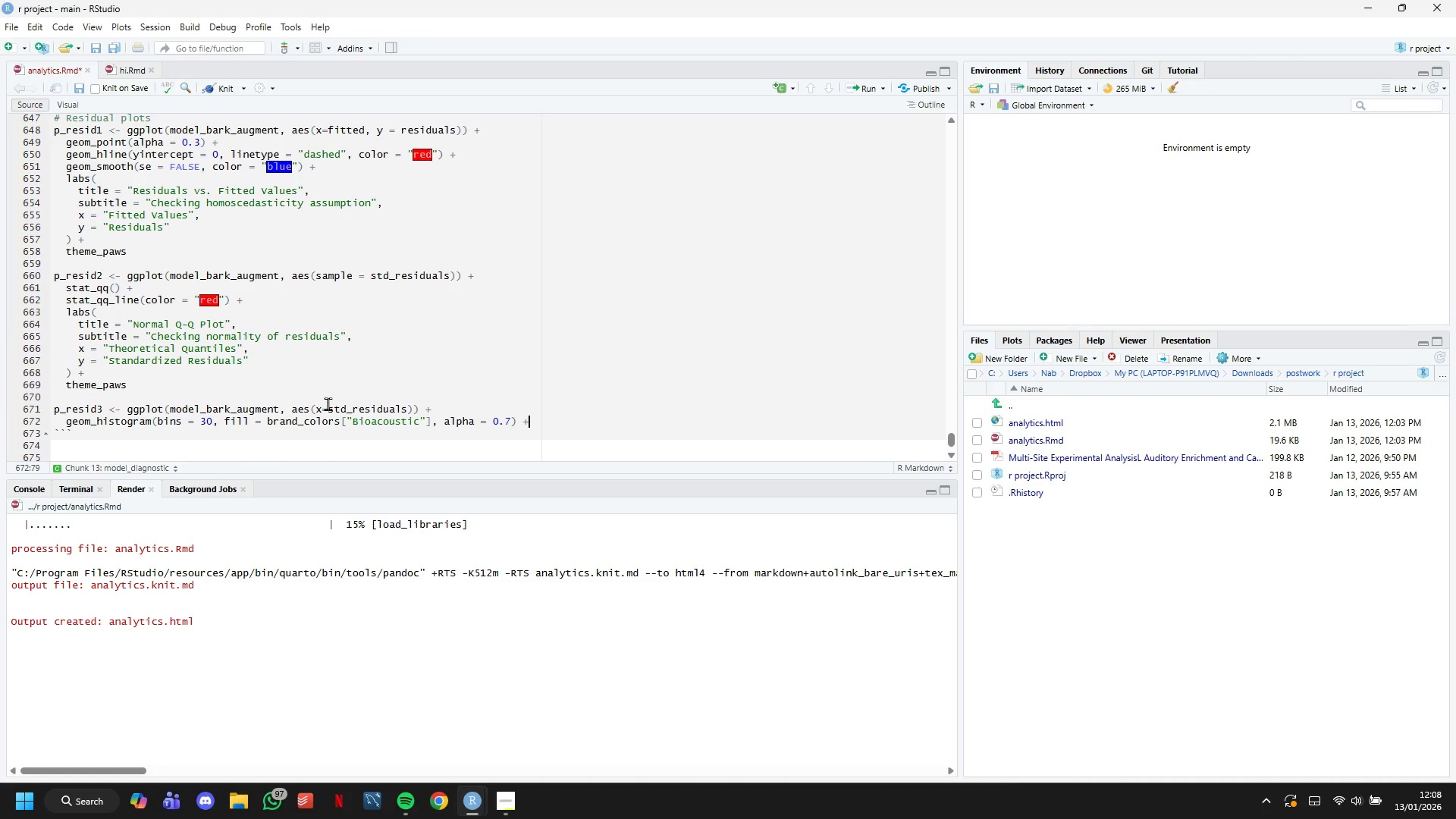 
key(Space)
 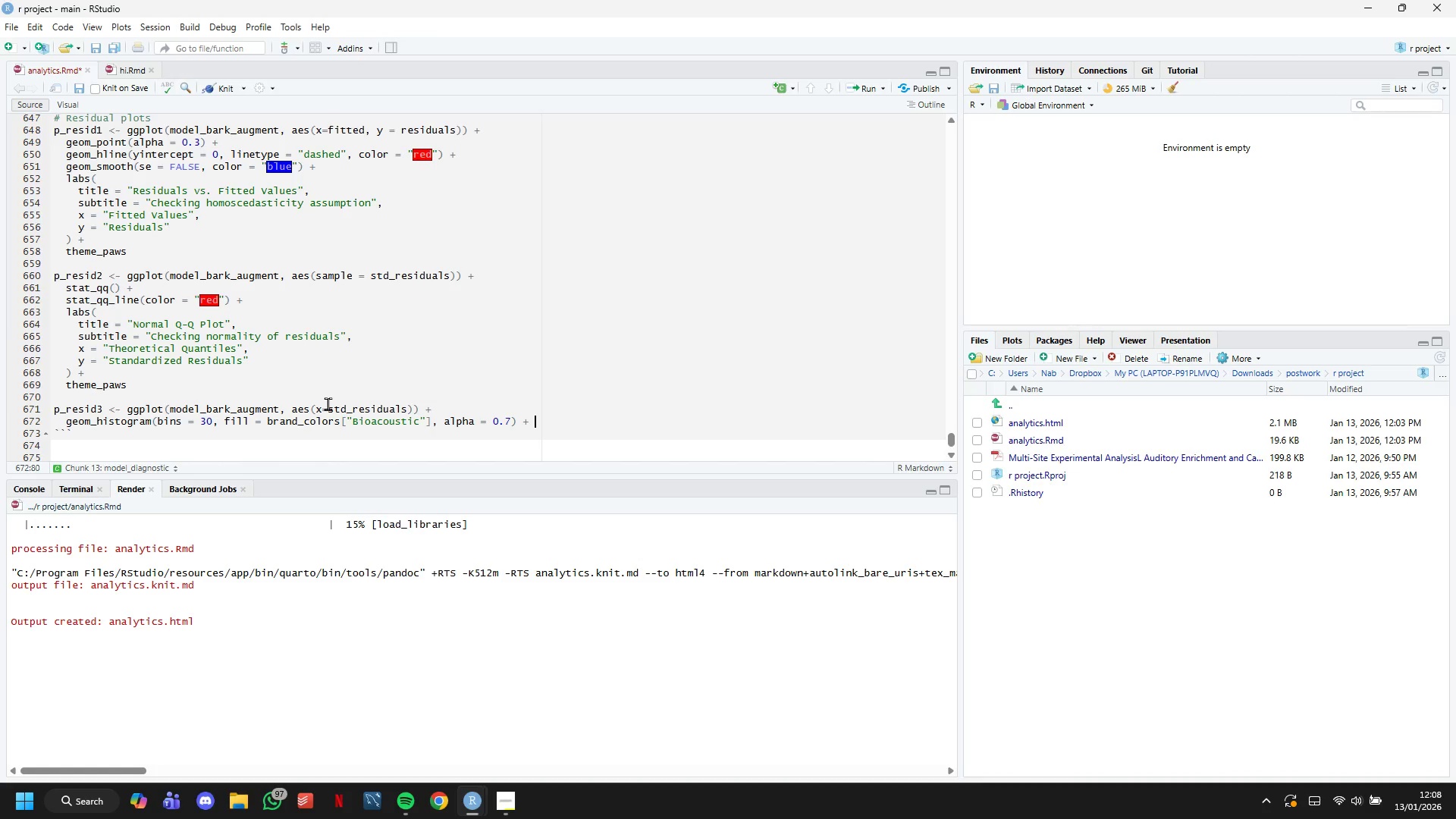 
key(Enter)
 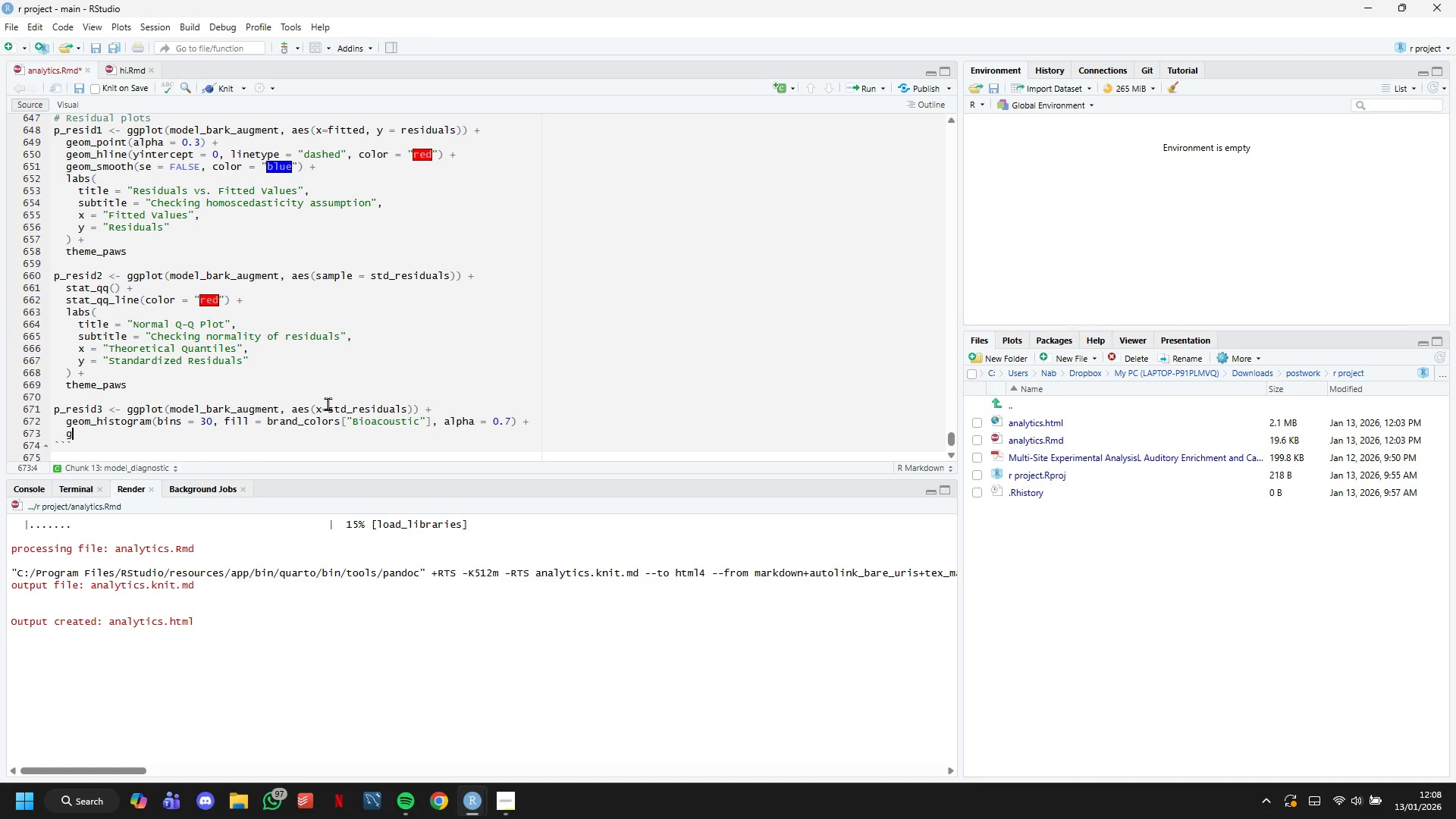 
type(GEOM_VLINE()
 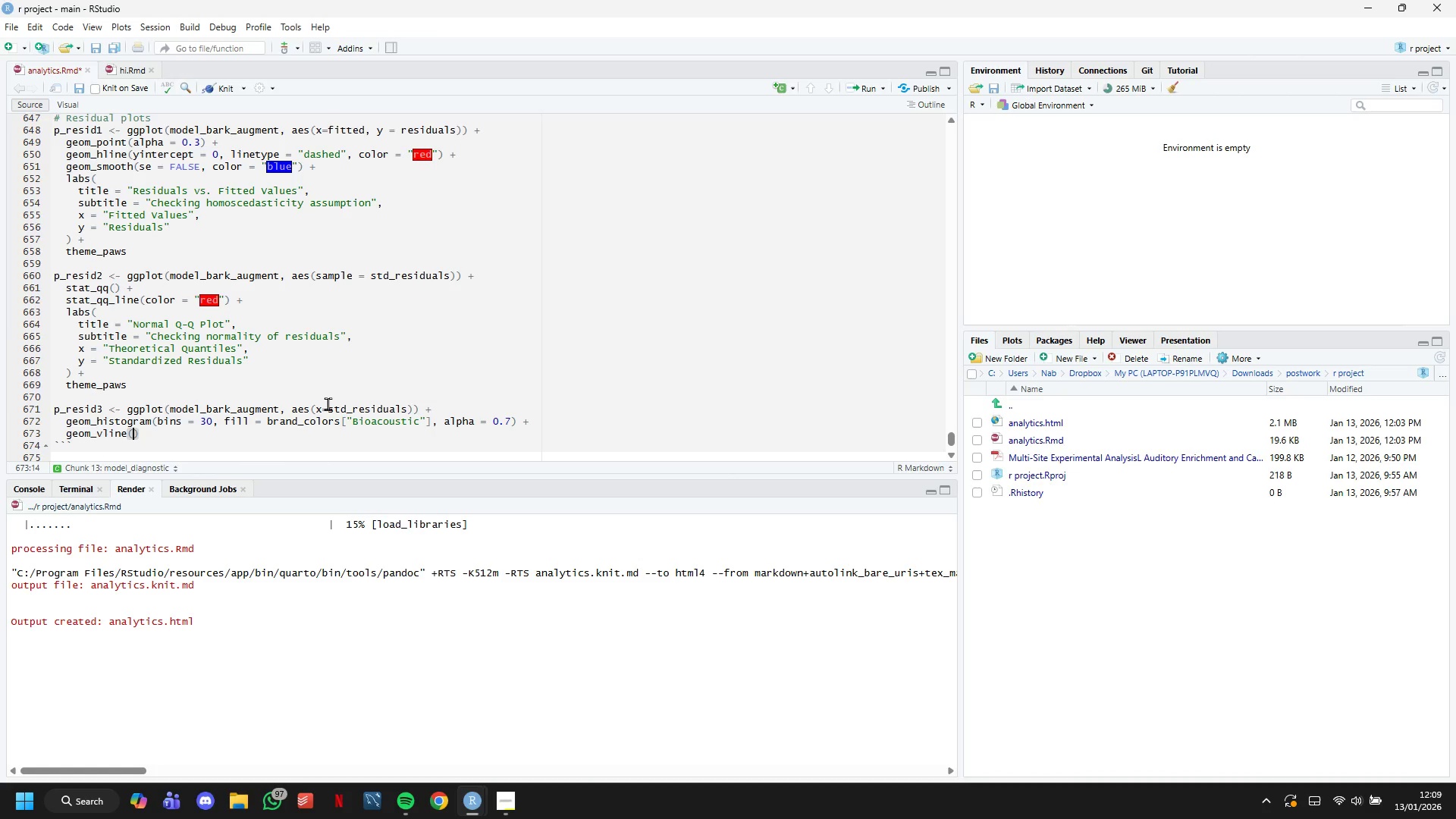 
wait(36.09)
 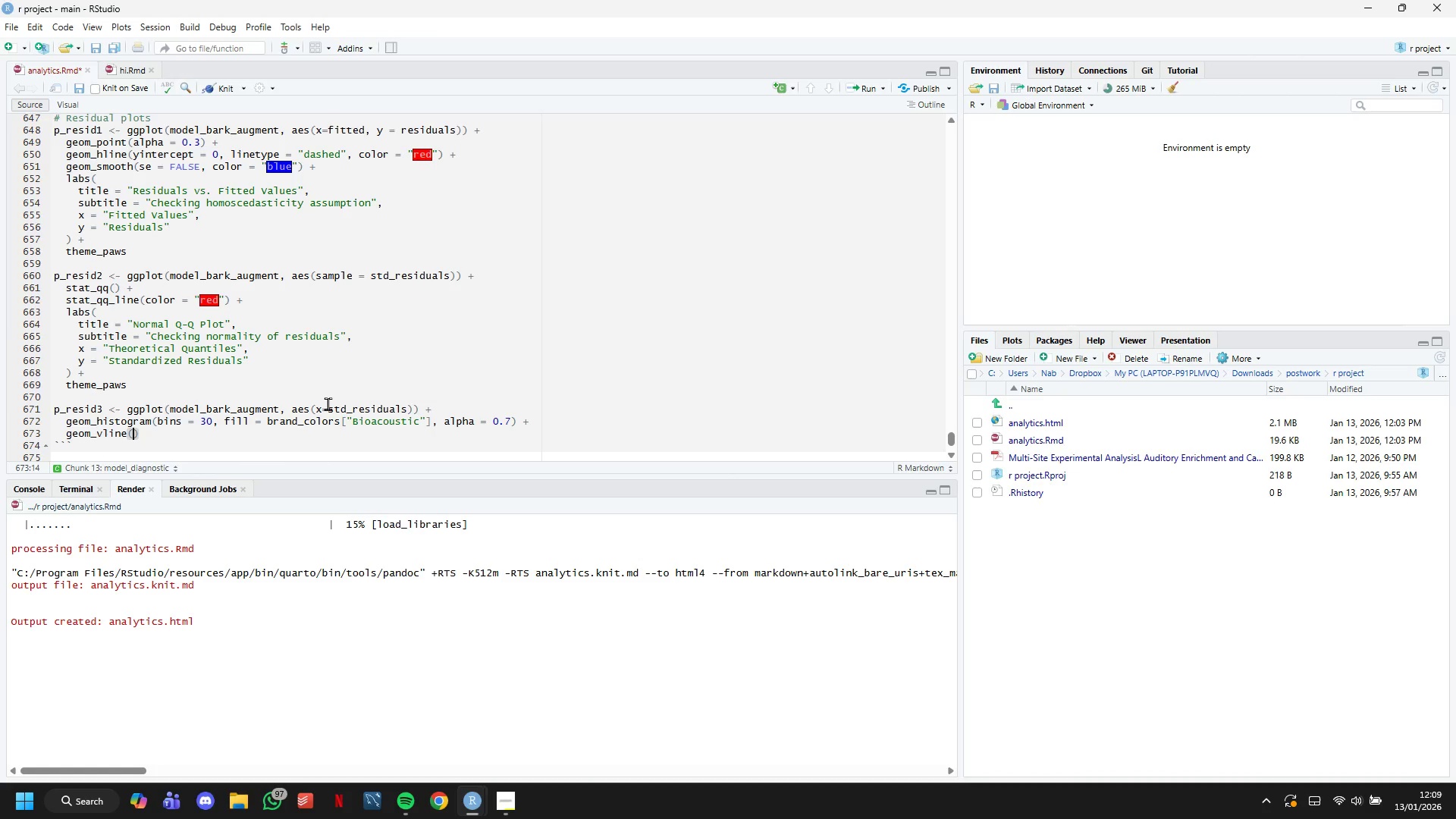 
type(XIN)
 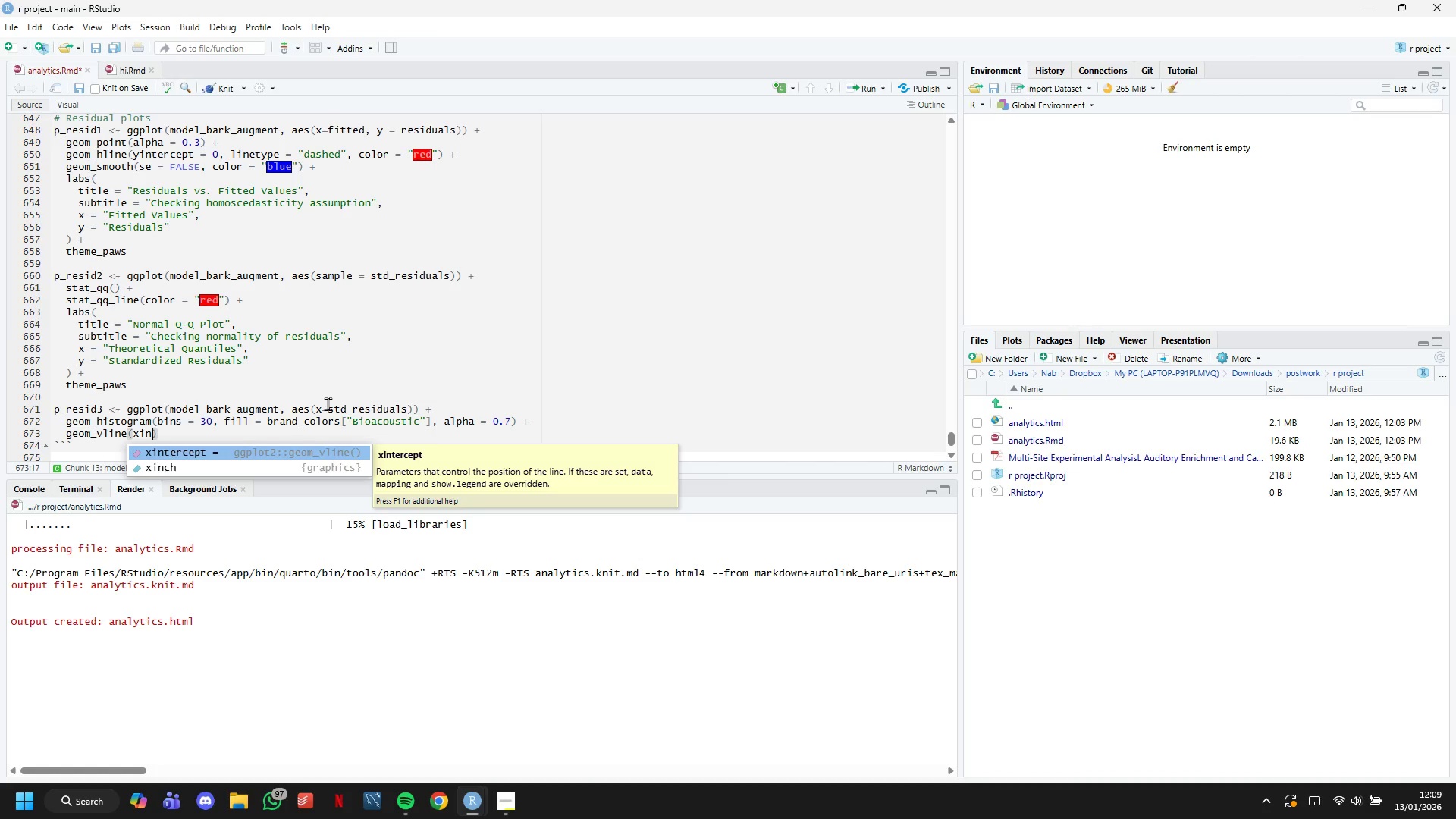 
wait(5.62)
 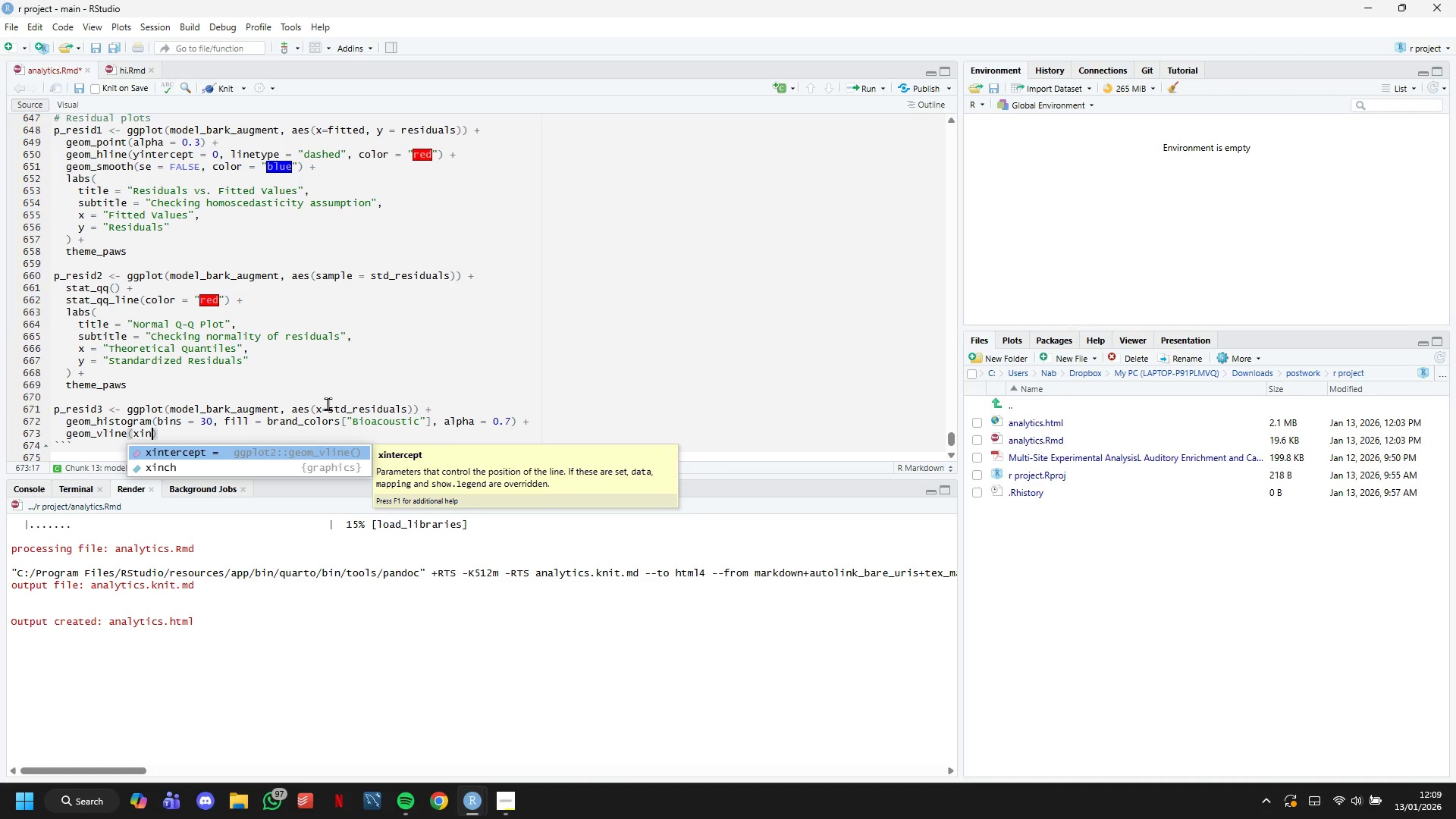 
type(TERCEPT)
 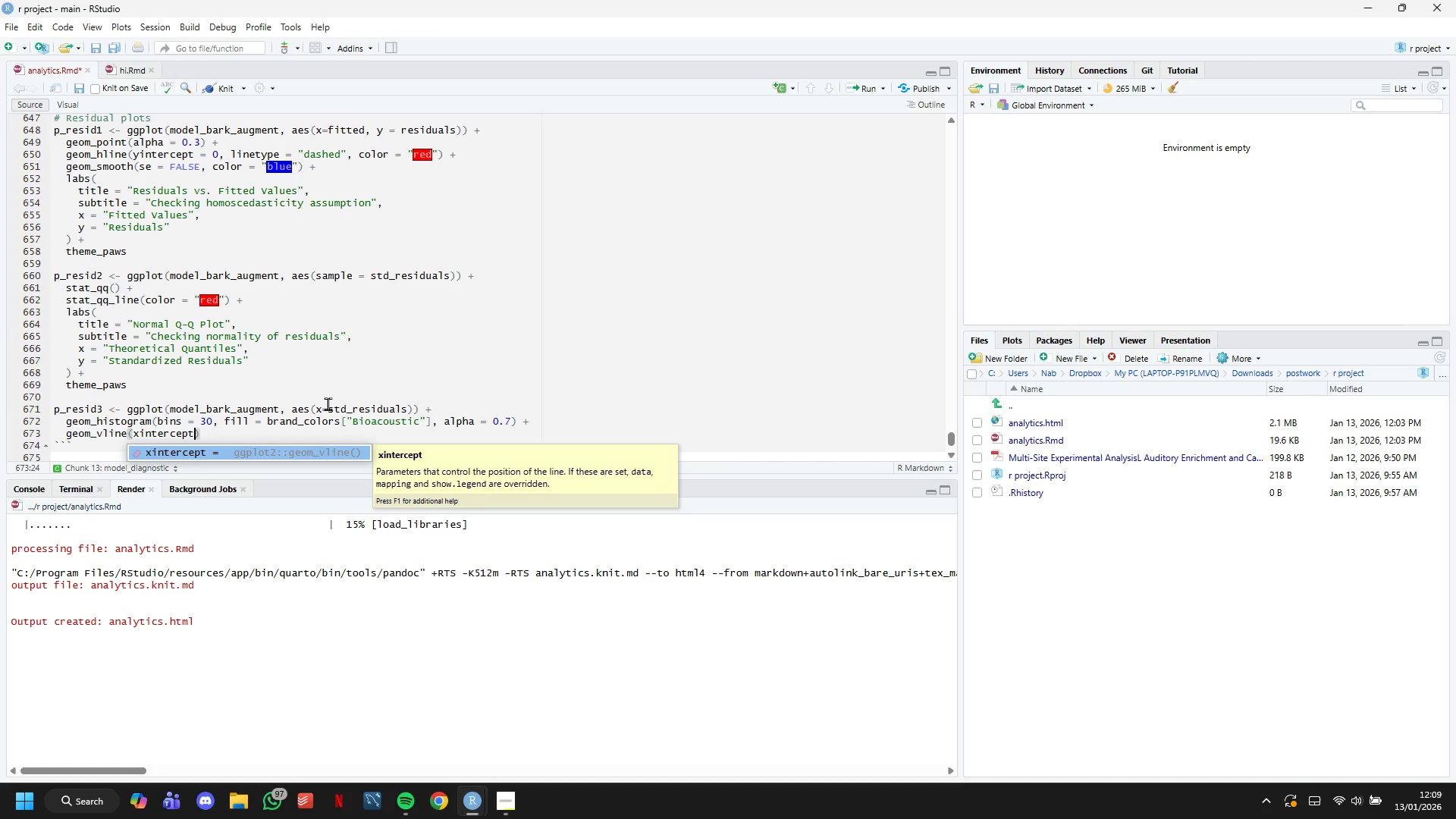 
wait(12.06)
 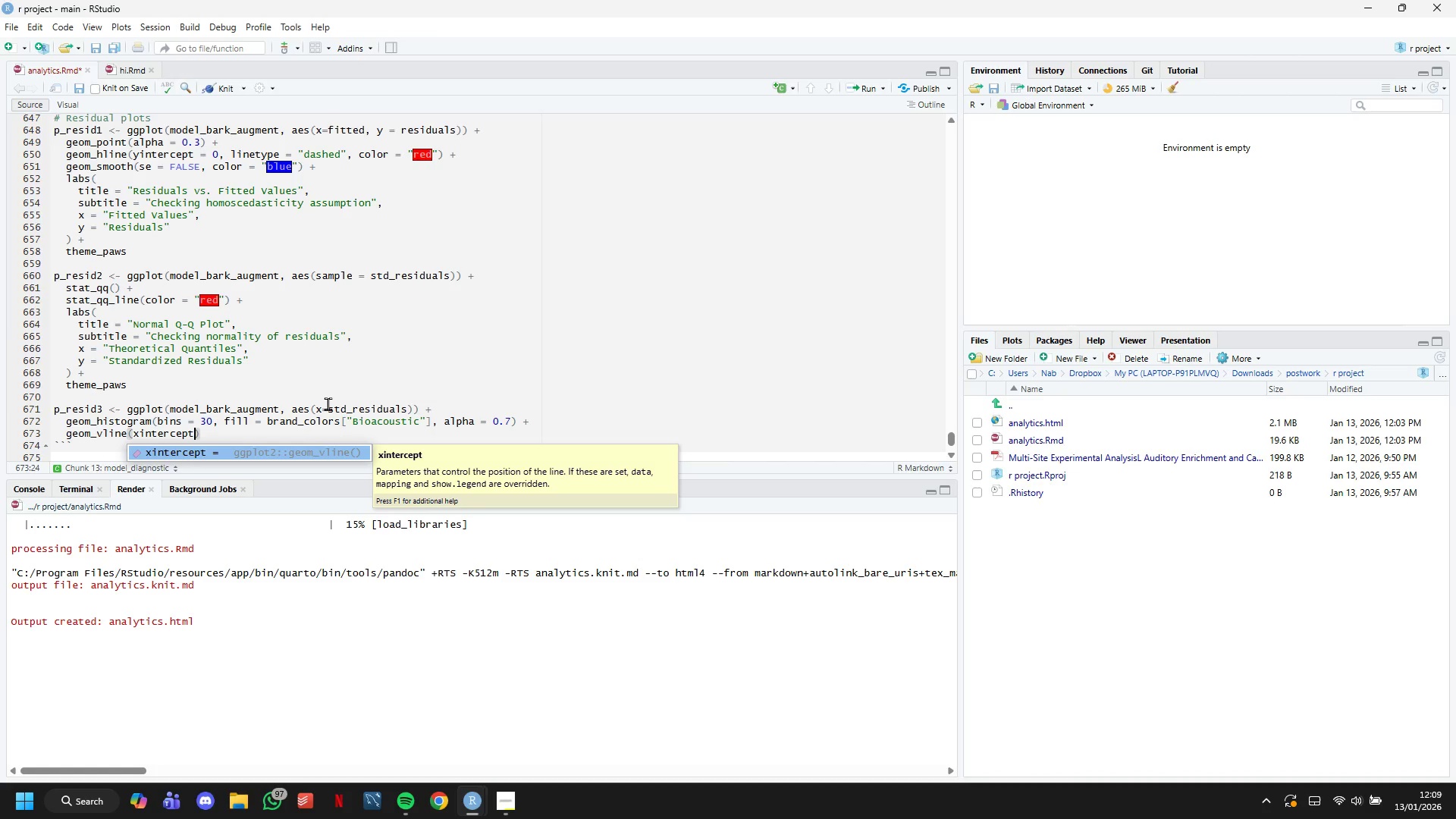 
key(Space)
 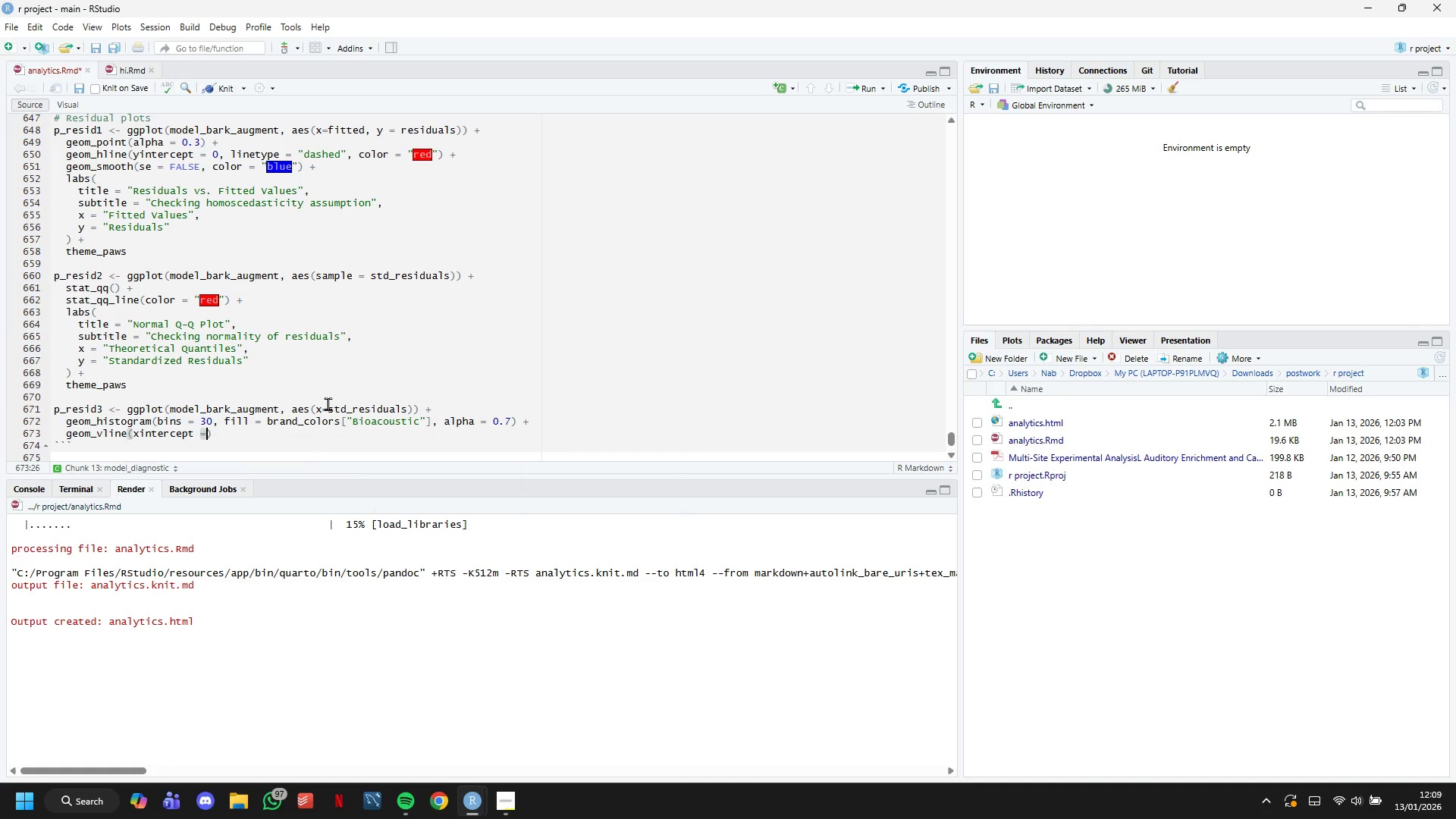 
key(Equal)
 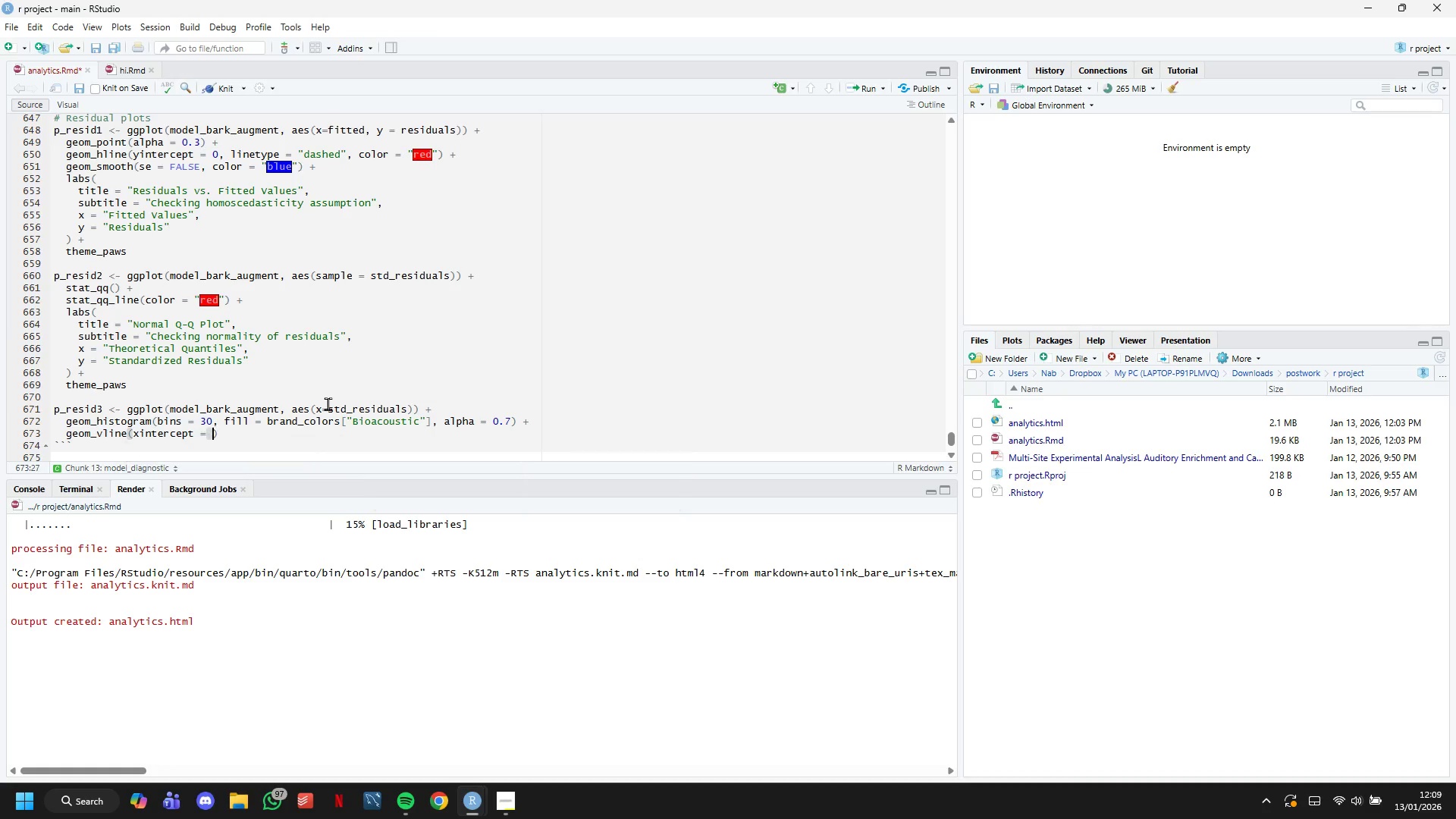 
key(Space)
 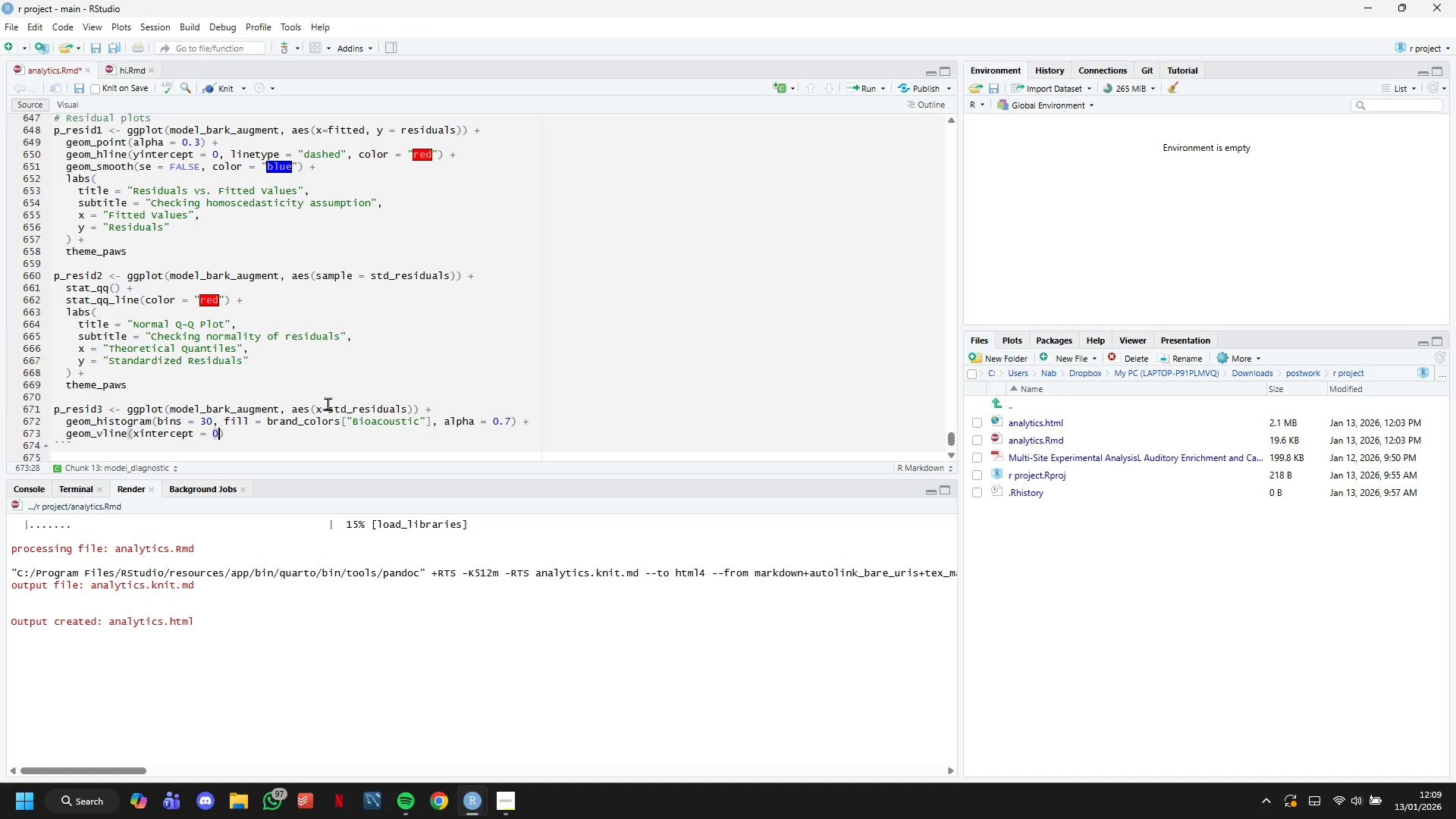 
key(0)
 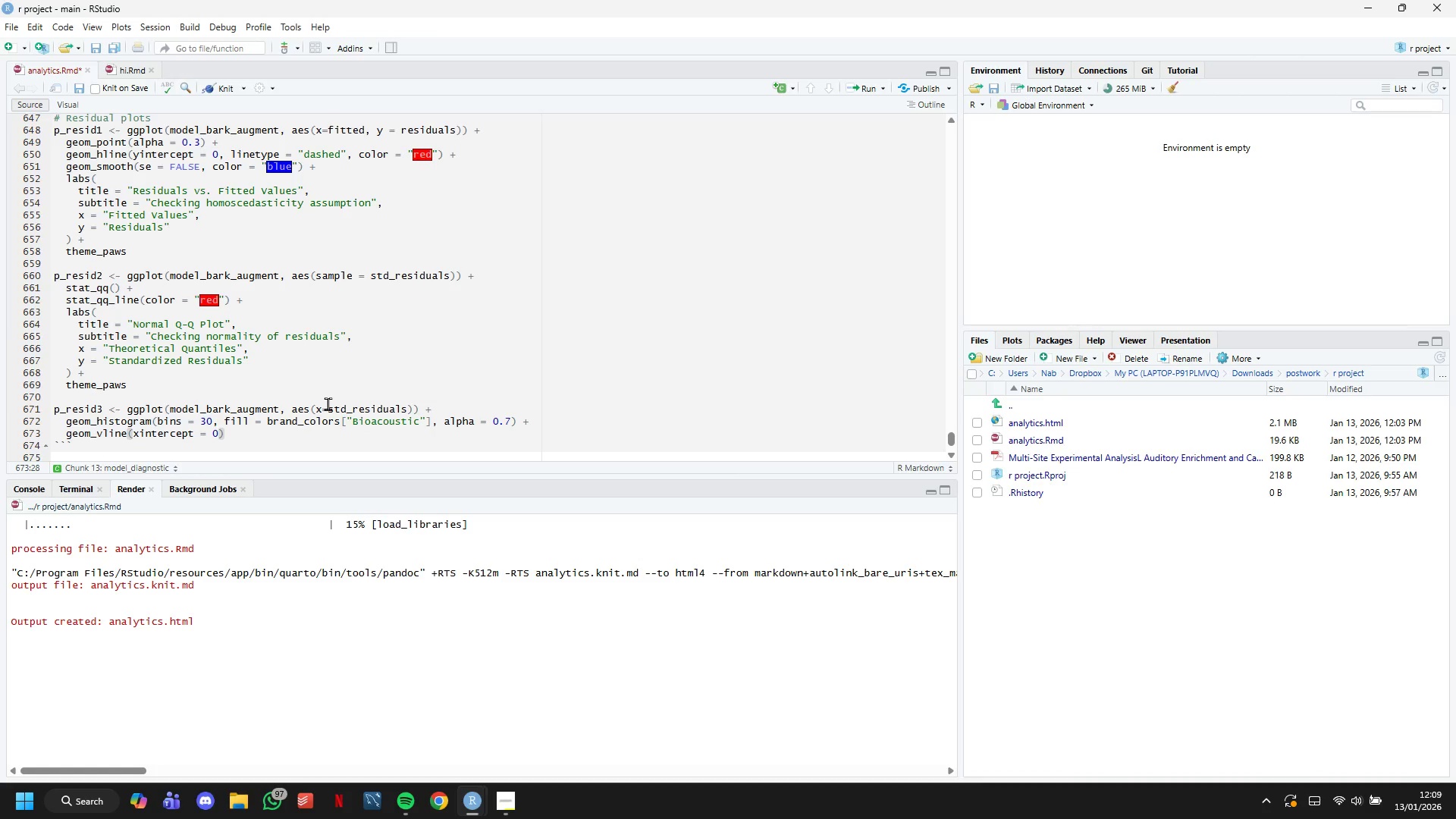 
key(Comma)
 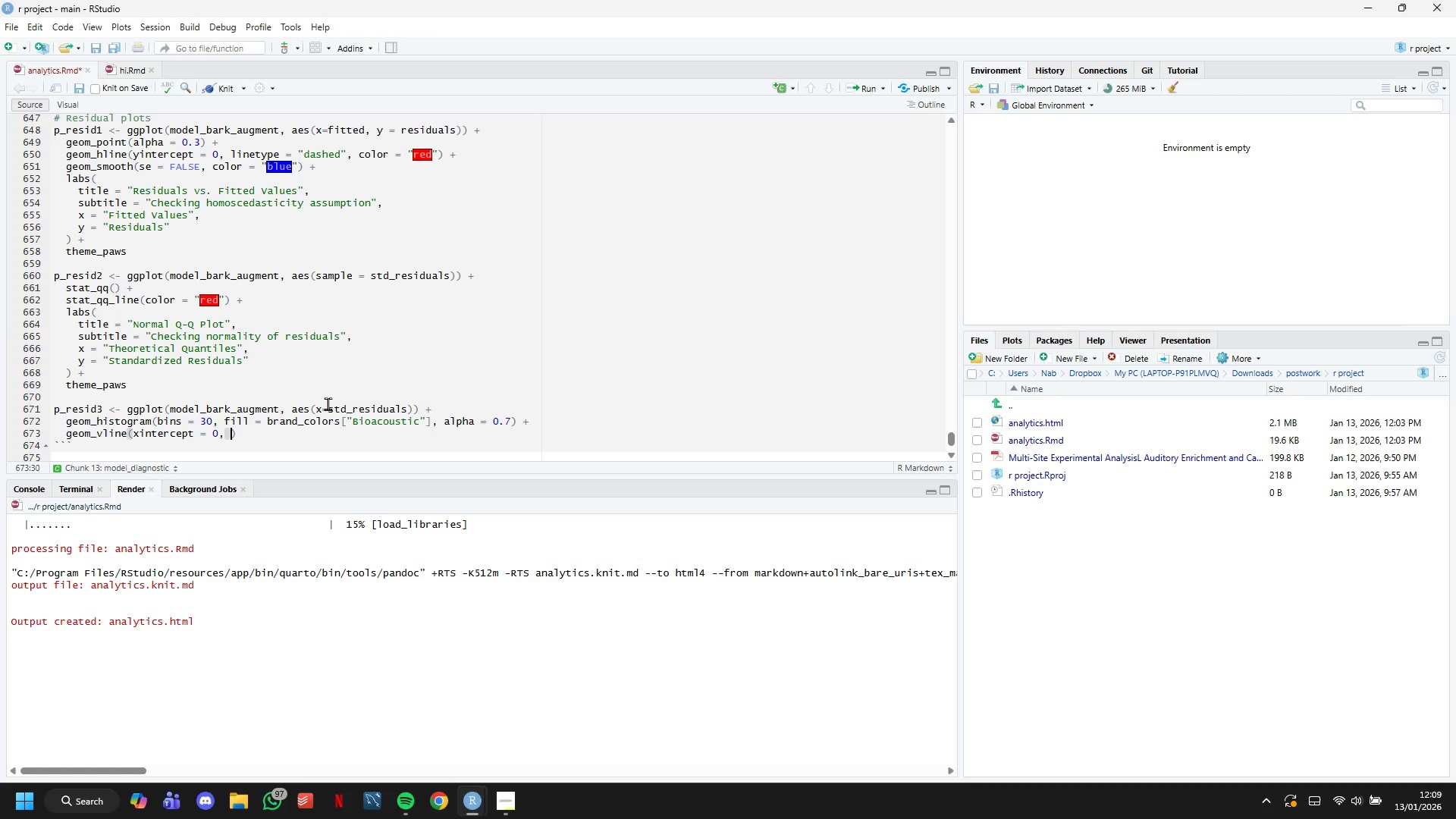 
key(Space)
 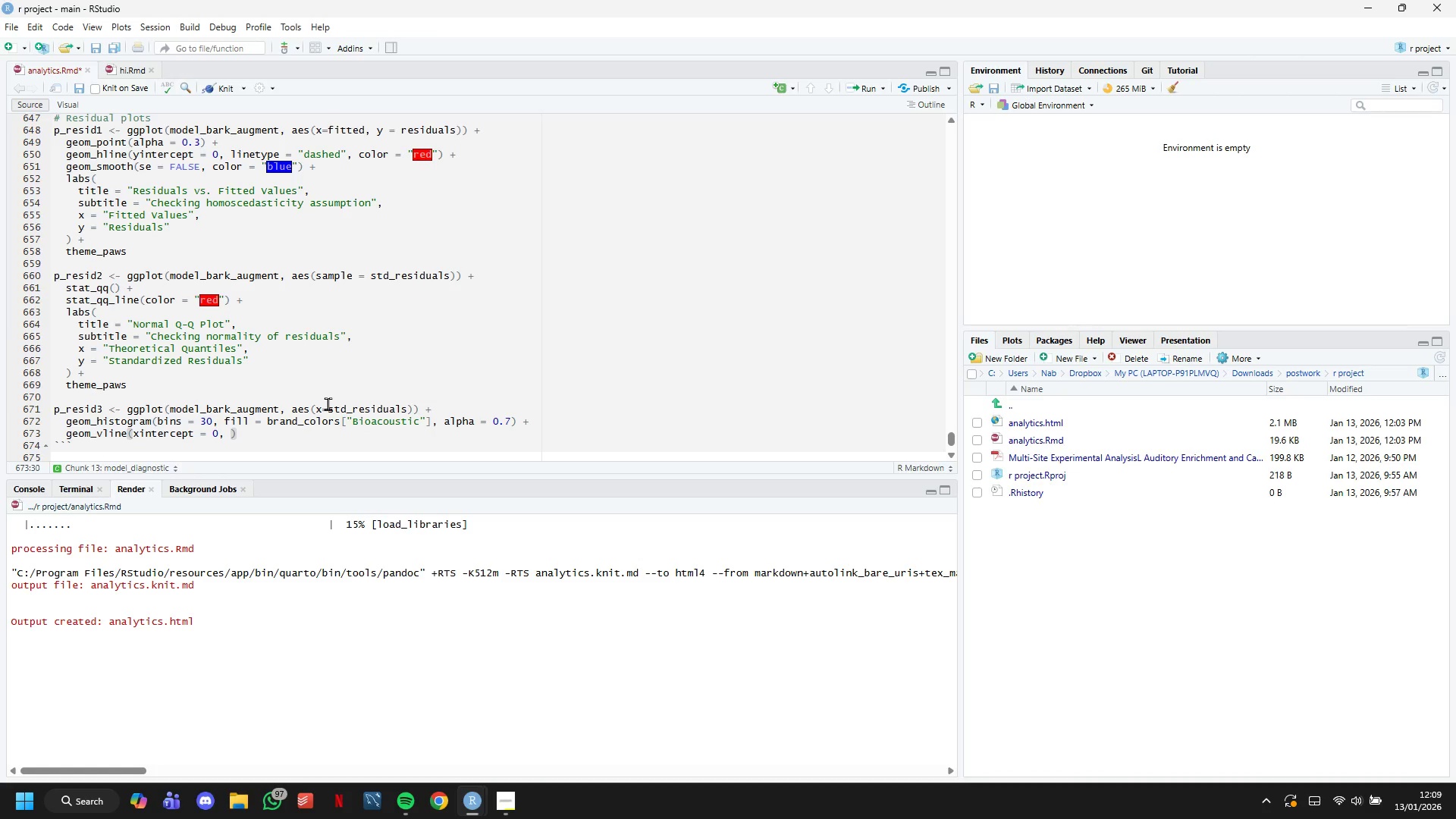 
wait(5.11)
 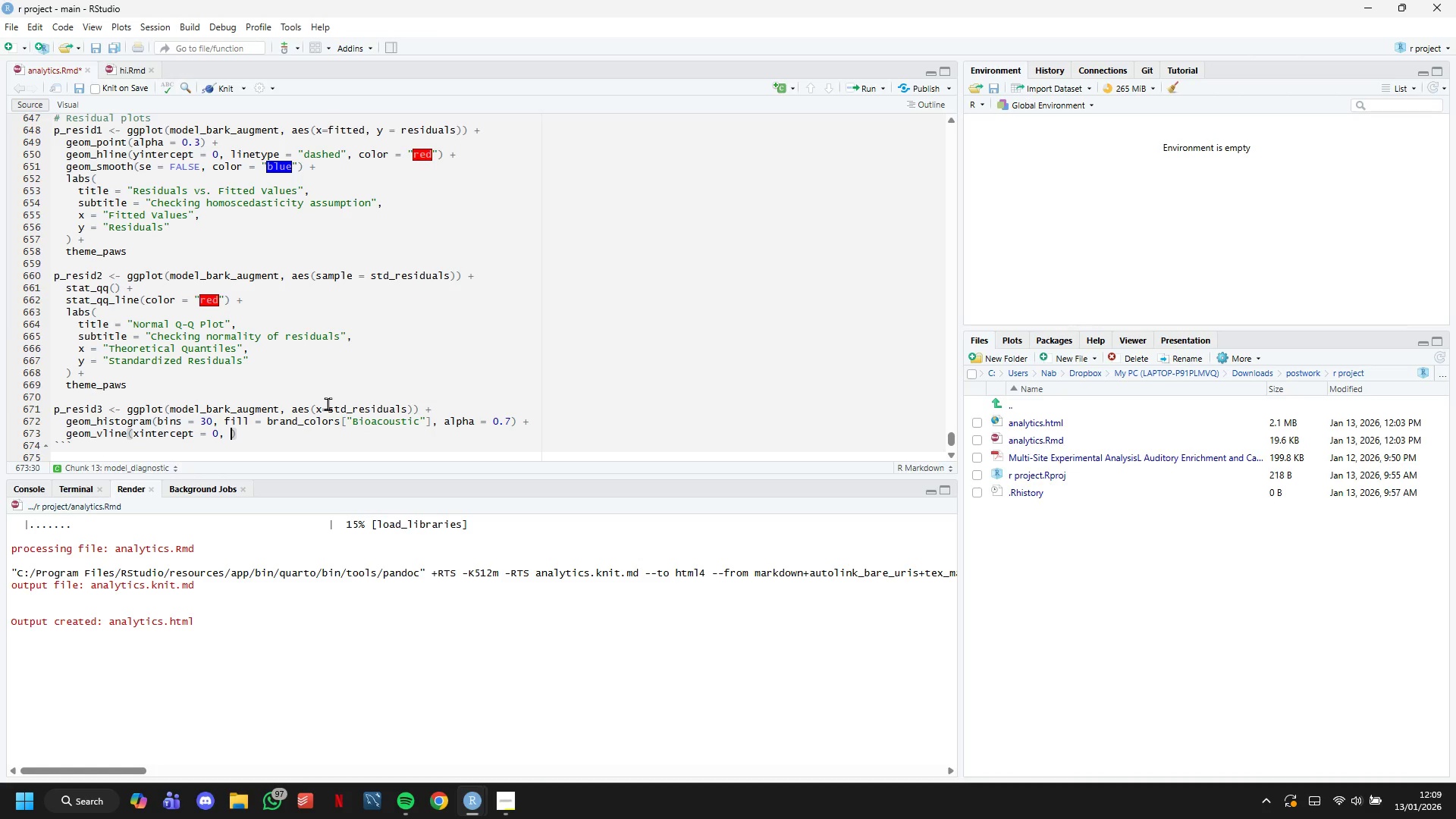 
type(LINETYPE = "DASHED)
 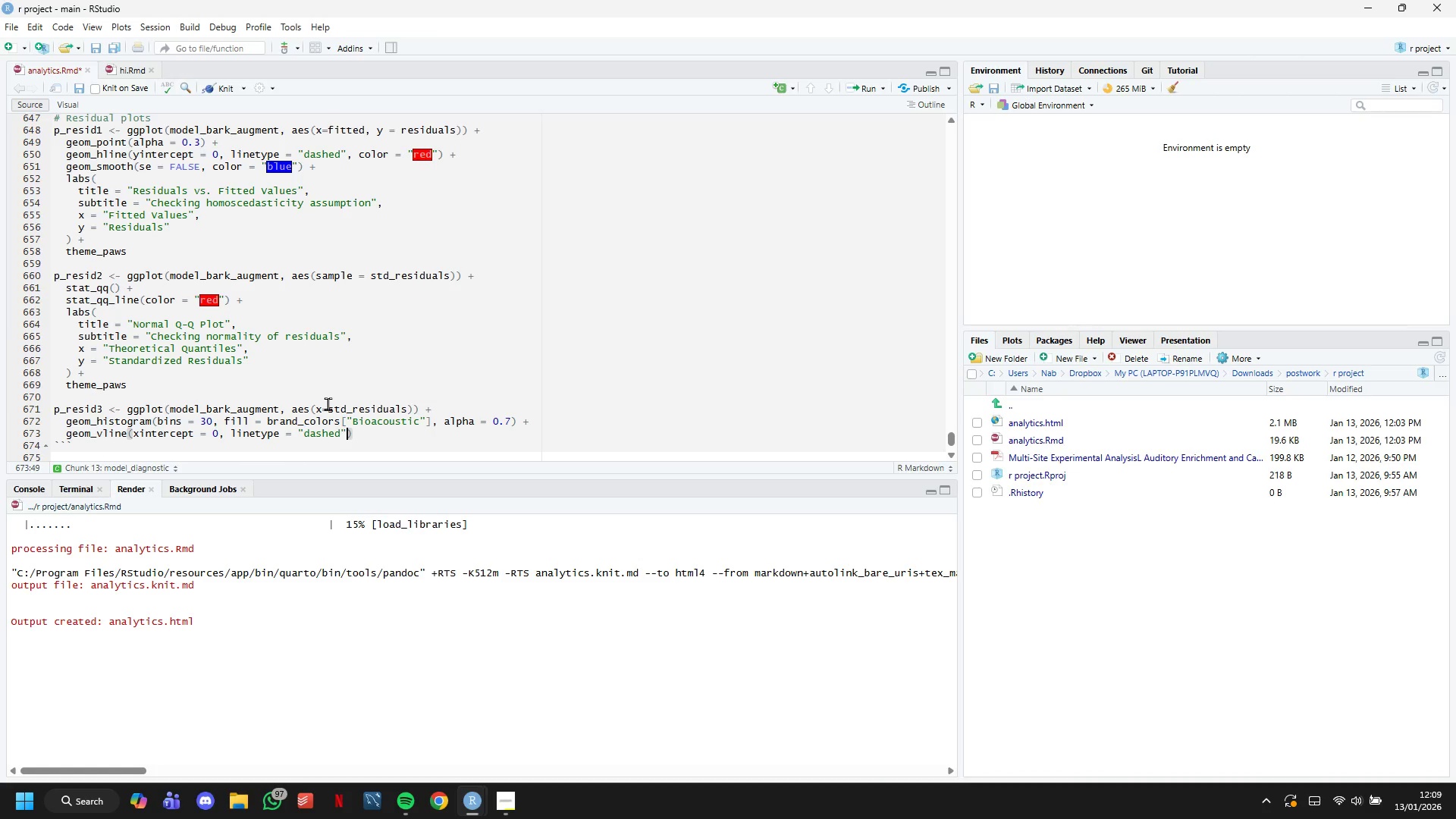 
 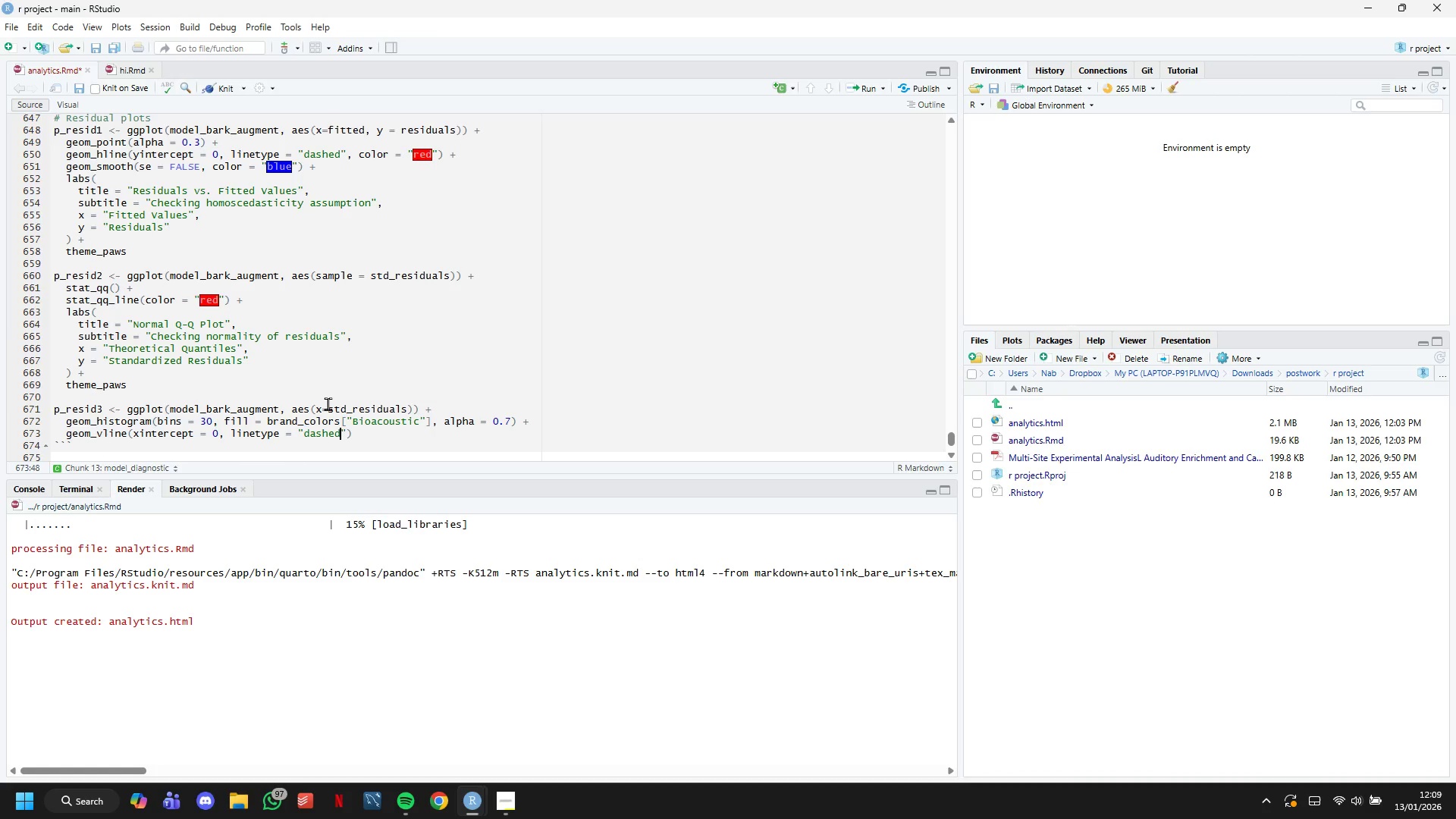 
key(ArrowRight)
 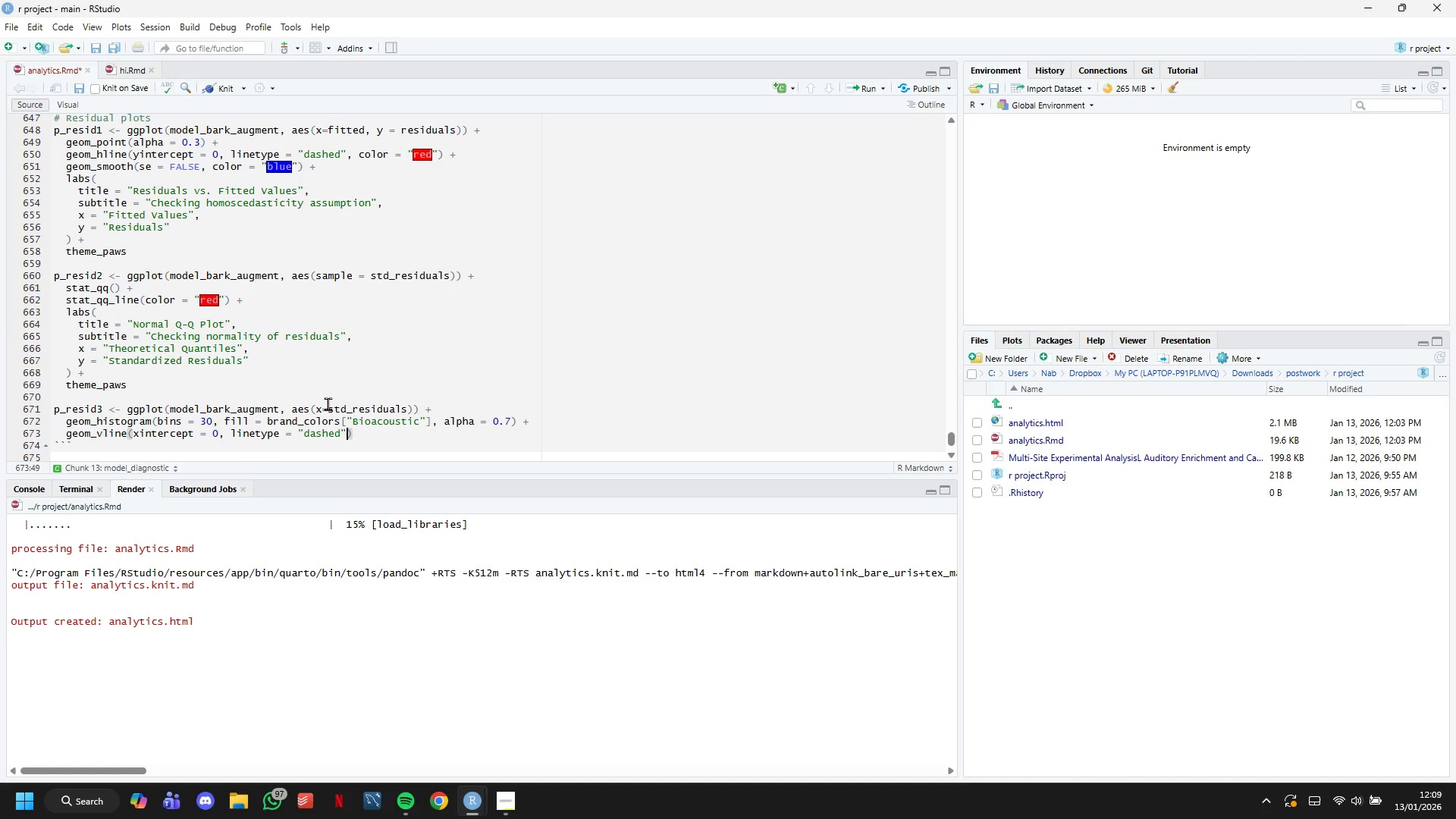 
type(, COLOR = "RED)
 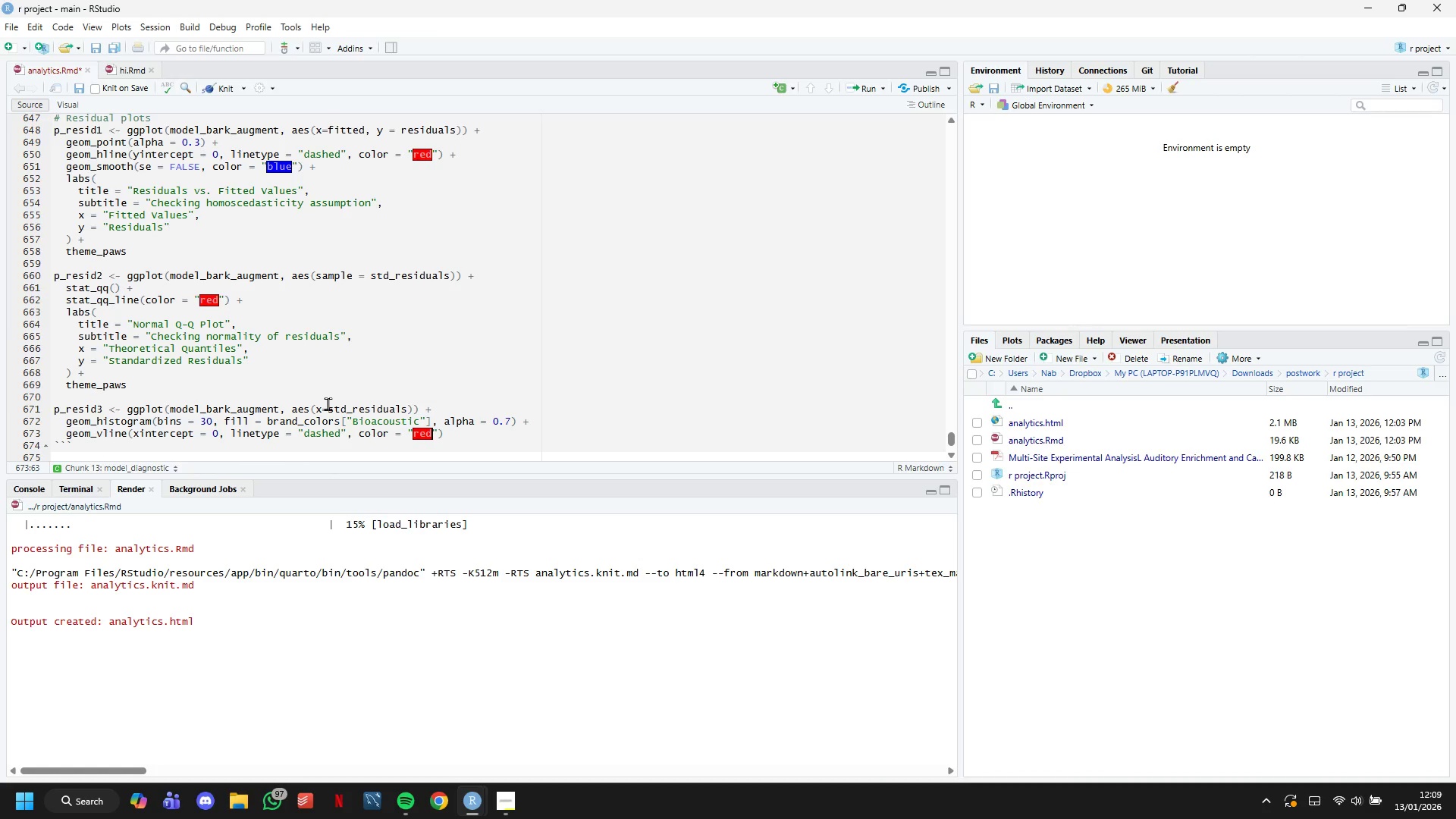 
key(ArrowRight)
 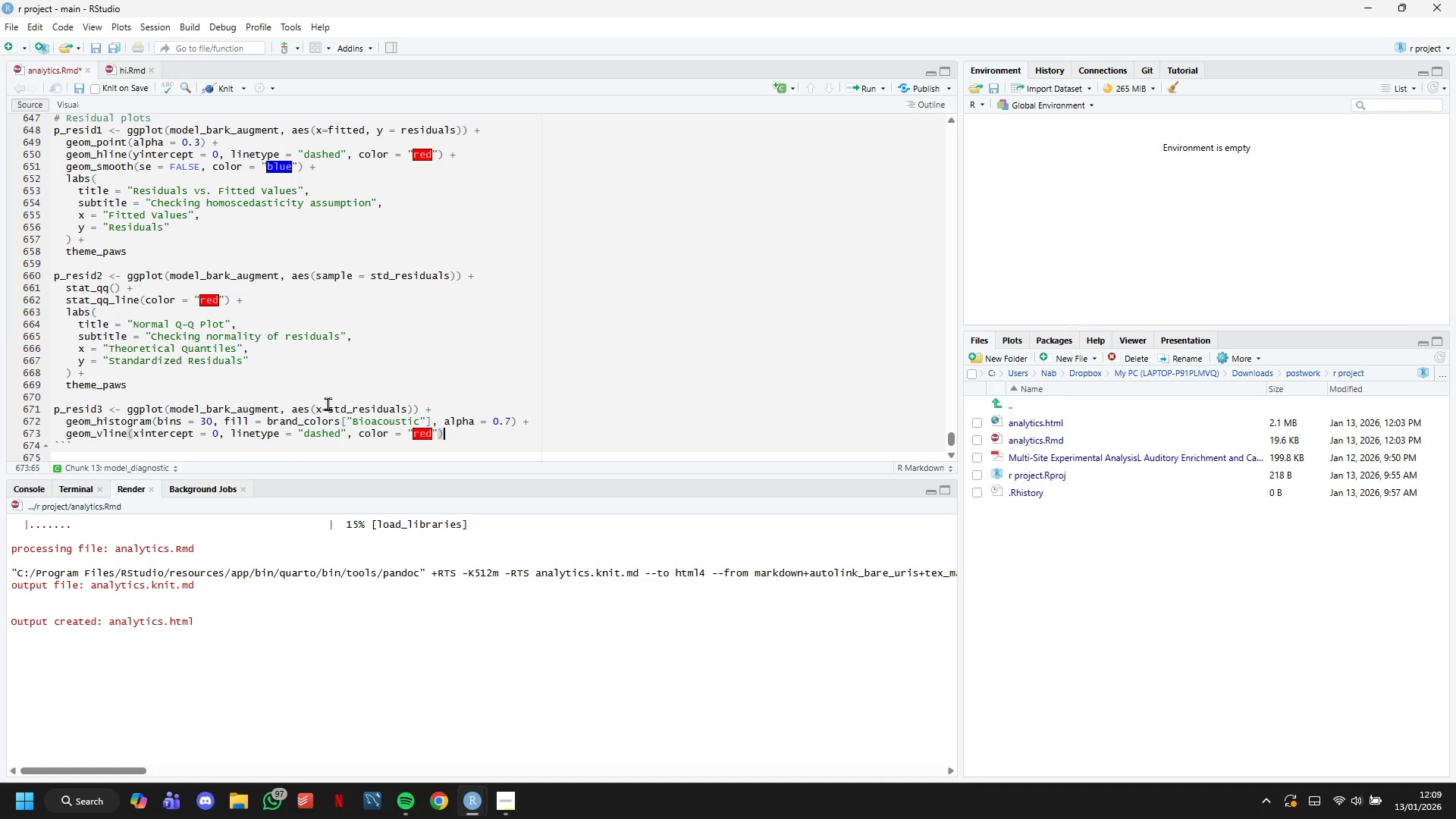 
key(ArrowRight)
 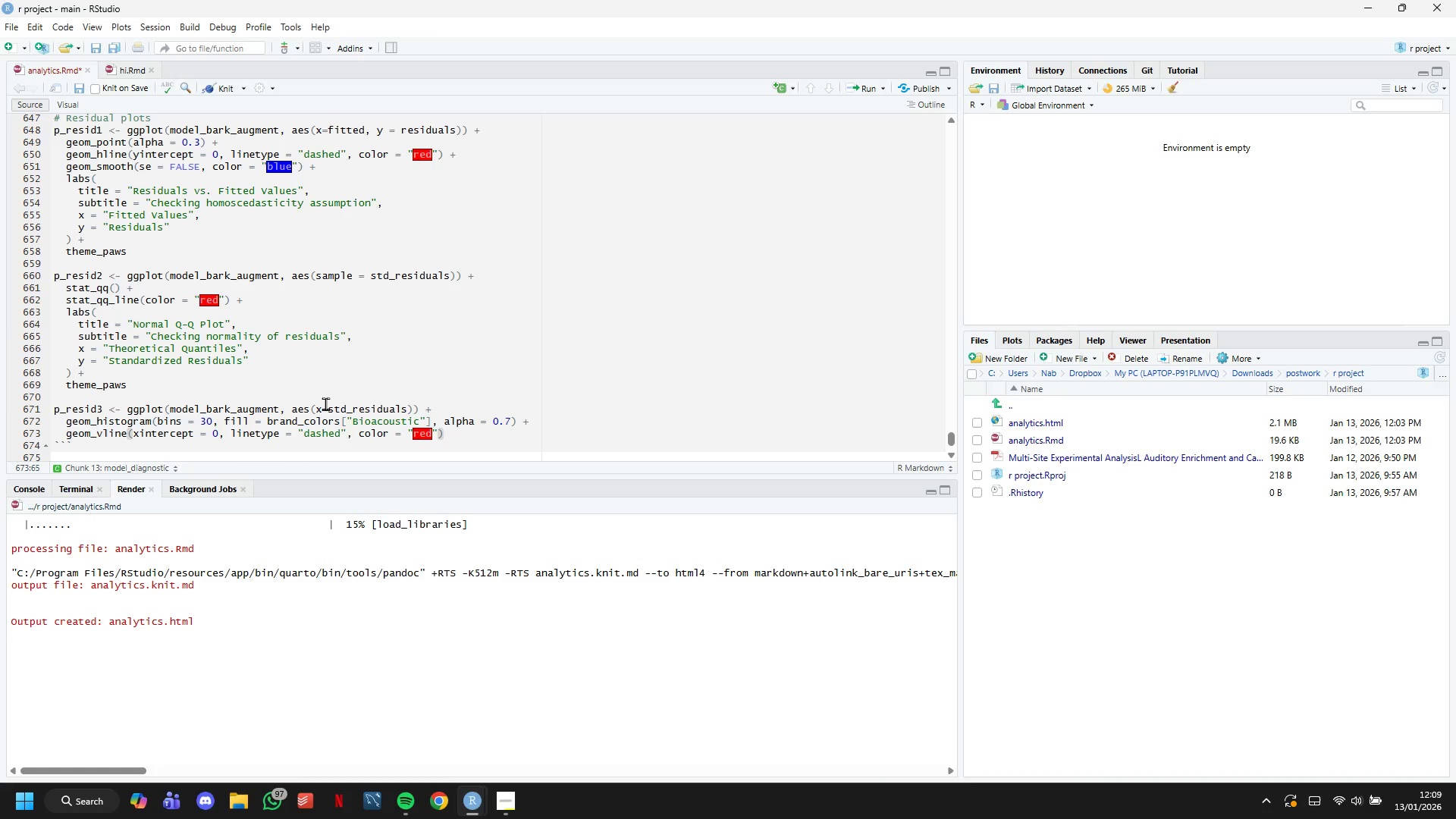 
key(Space)
 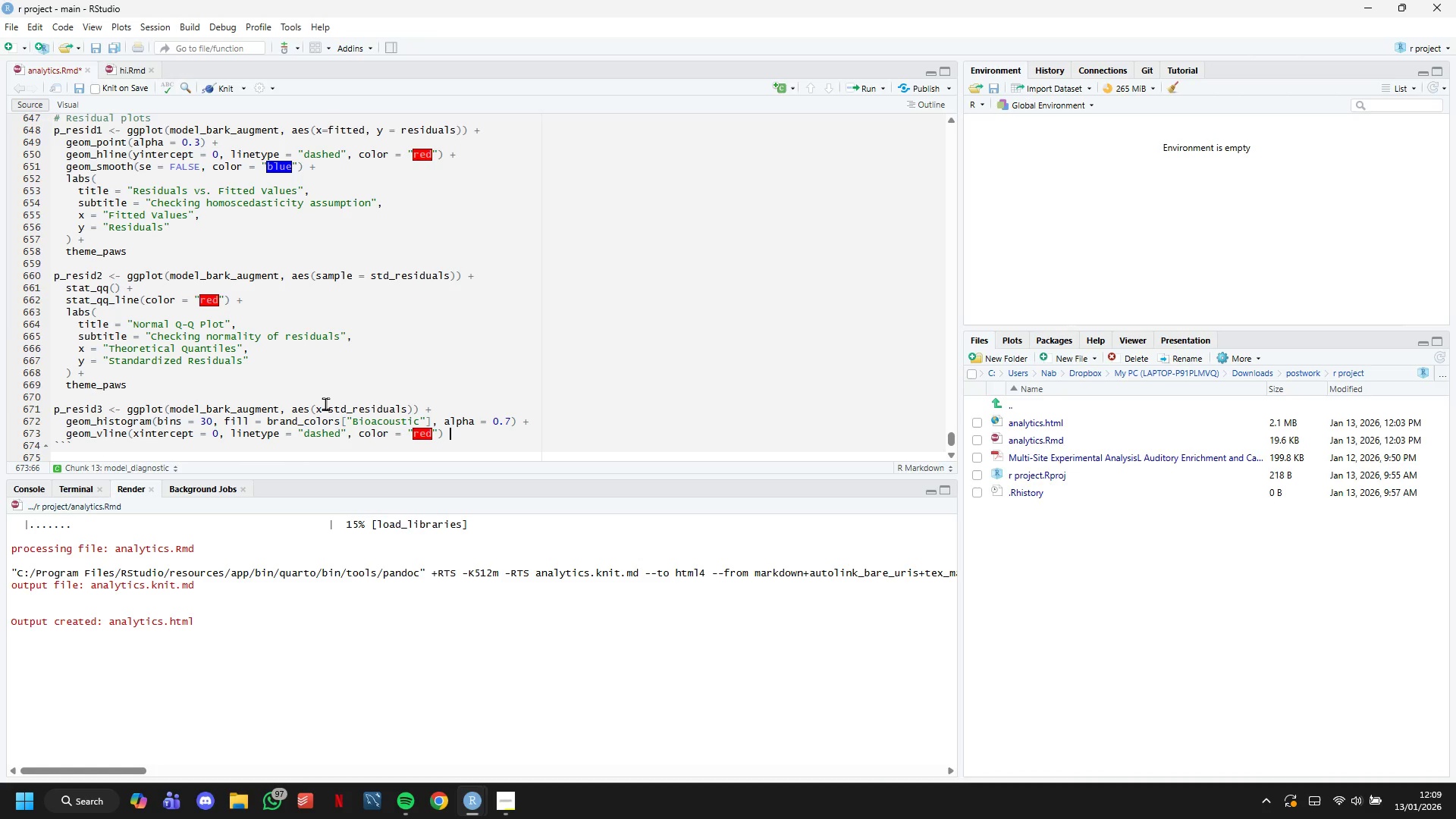 
key(Shift+ShiftLeft)
 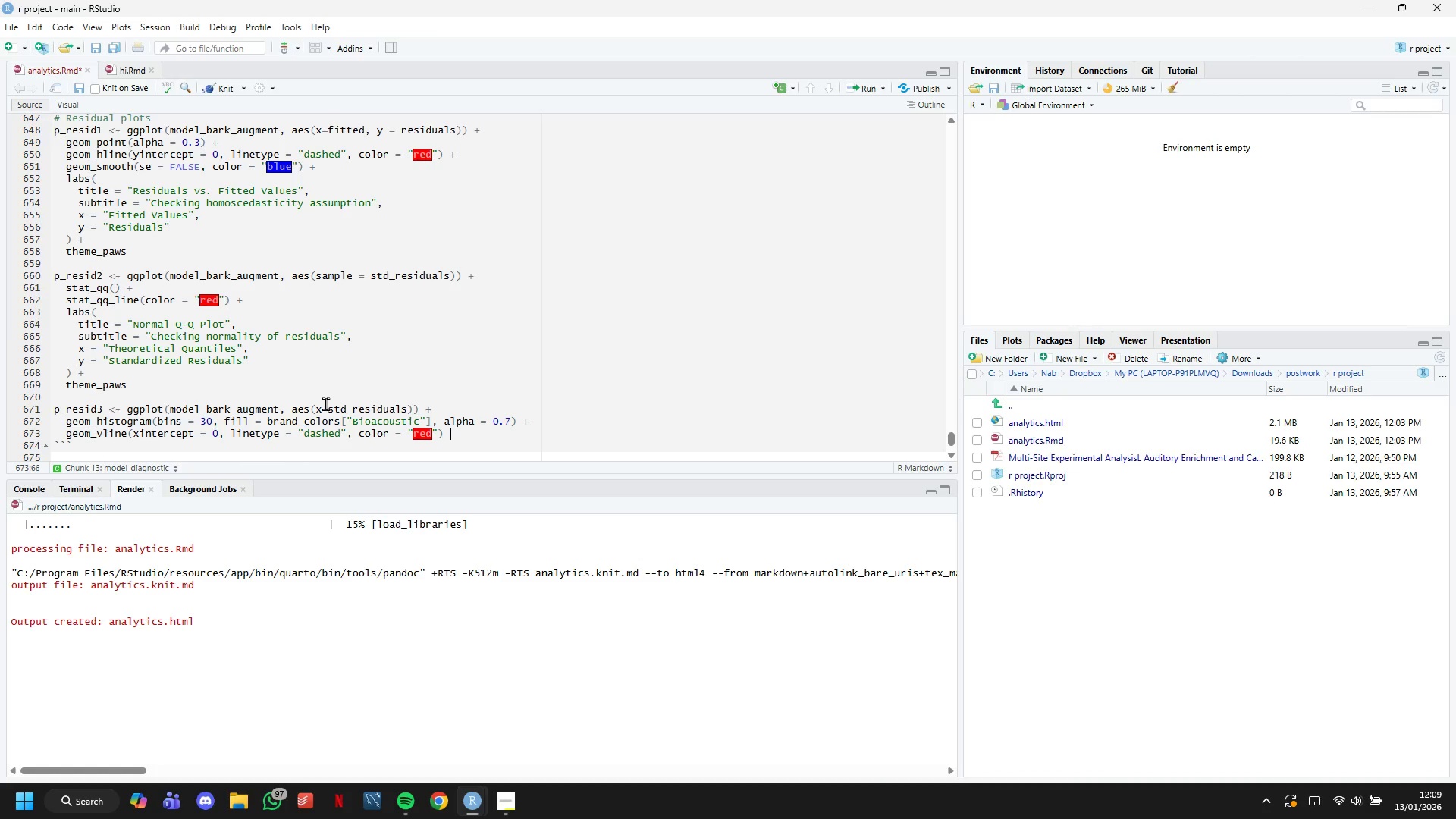 
key(Shift+Equal)
 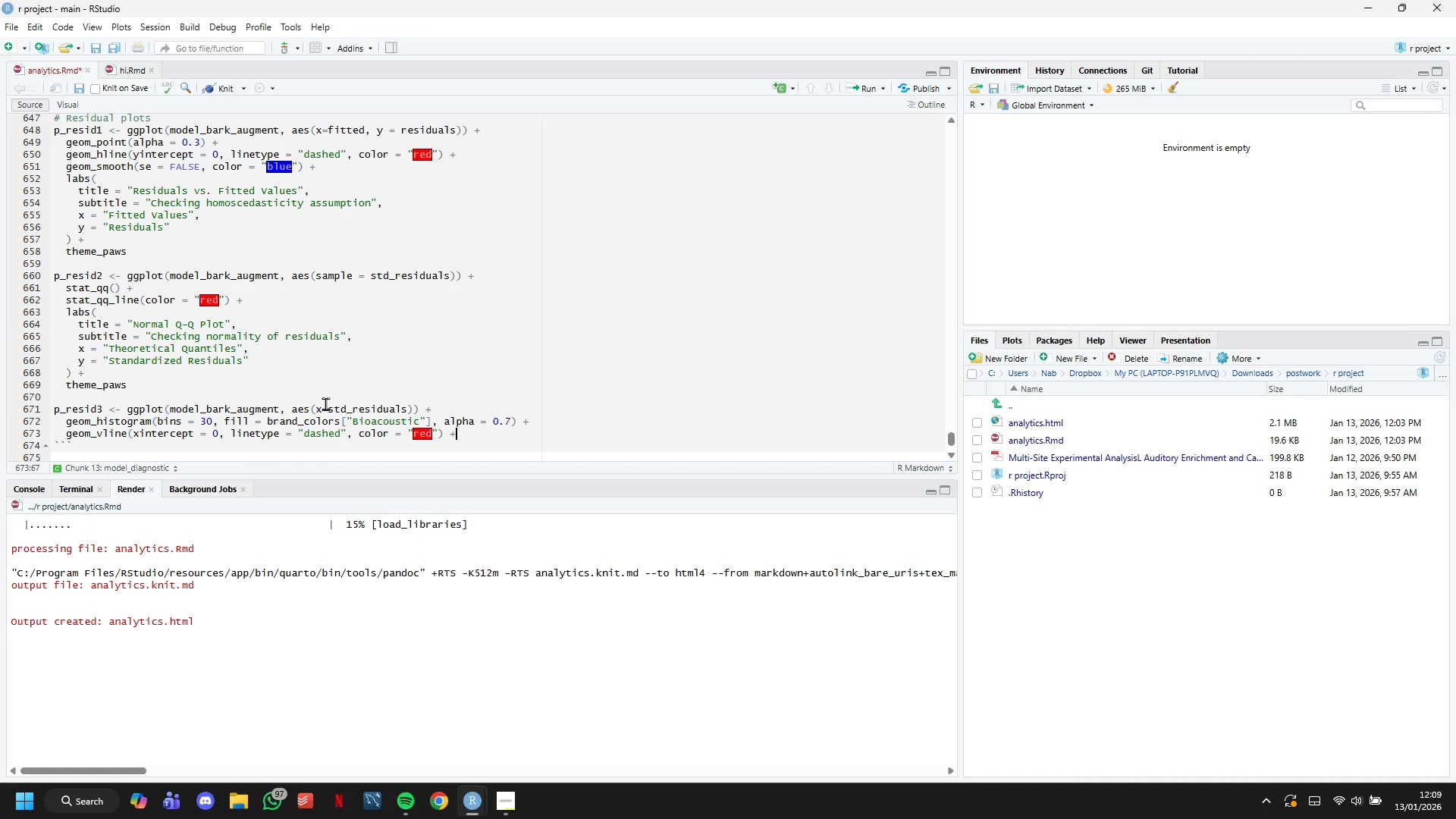 
key(Enter)
 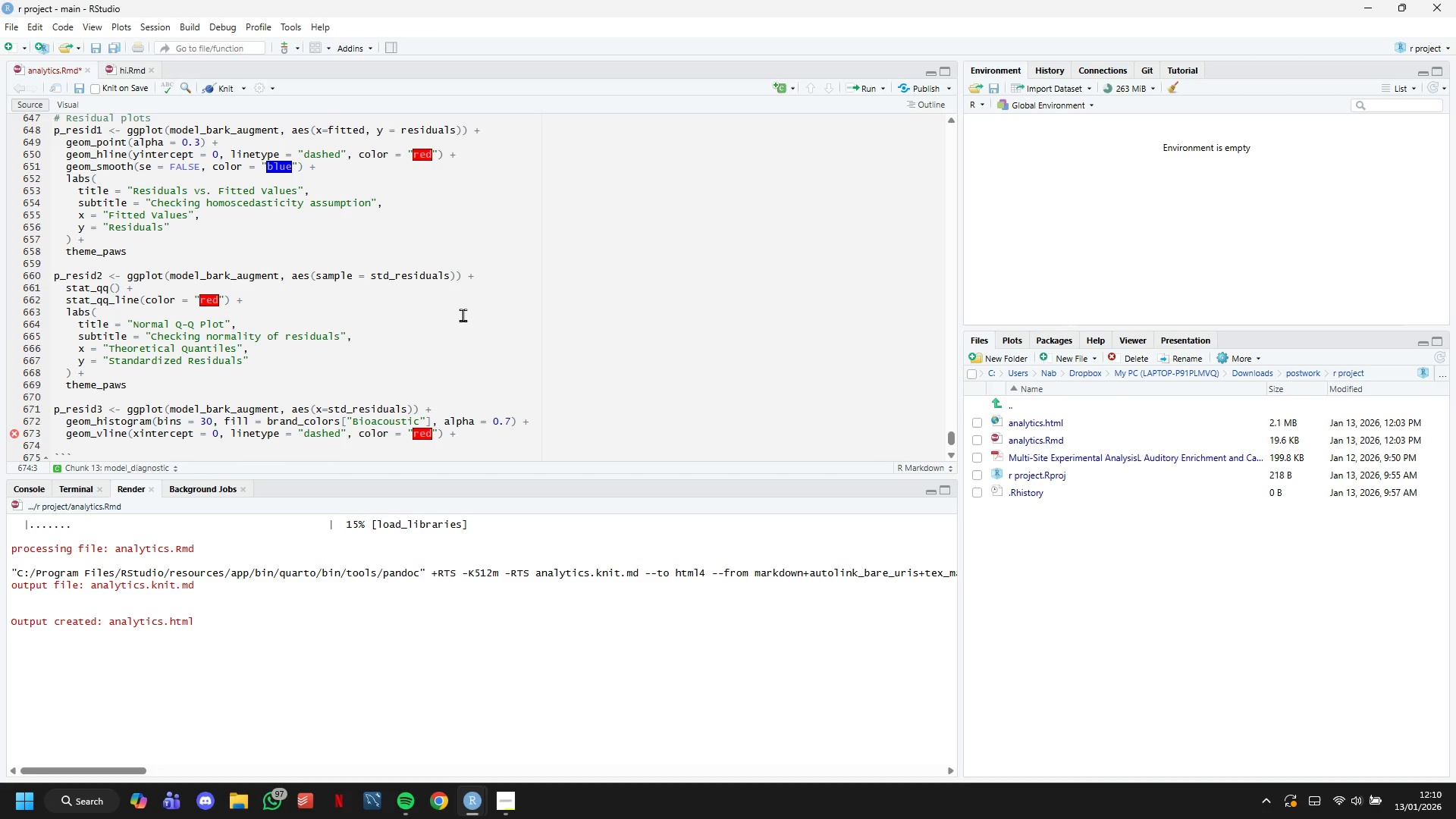 
wait(34.59)
 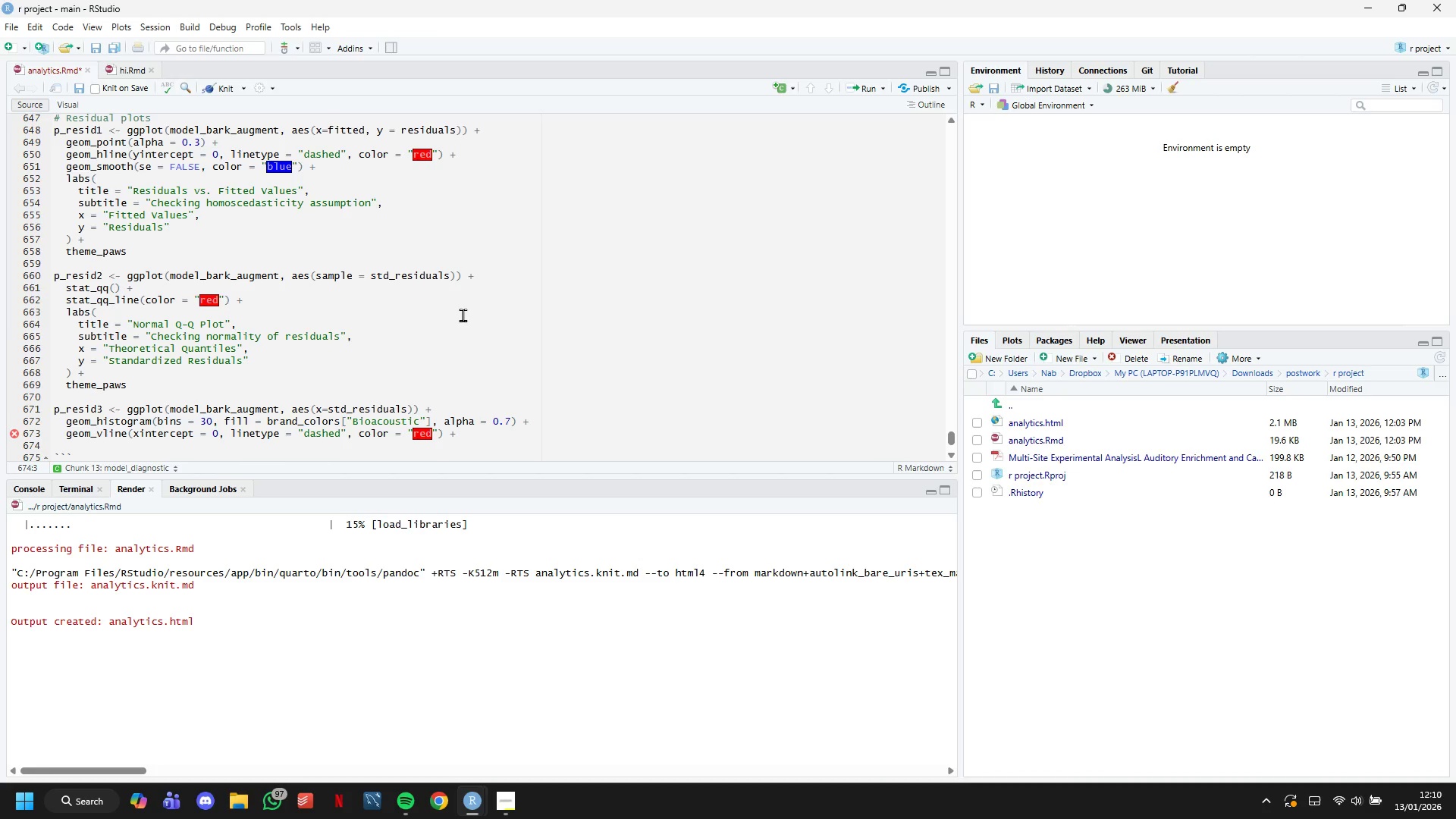 
type(LABS()
 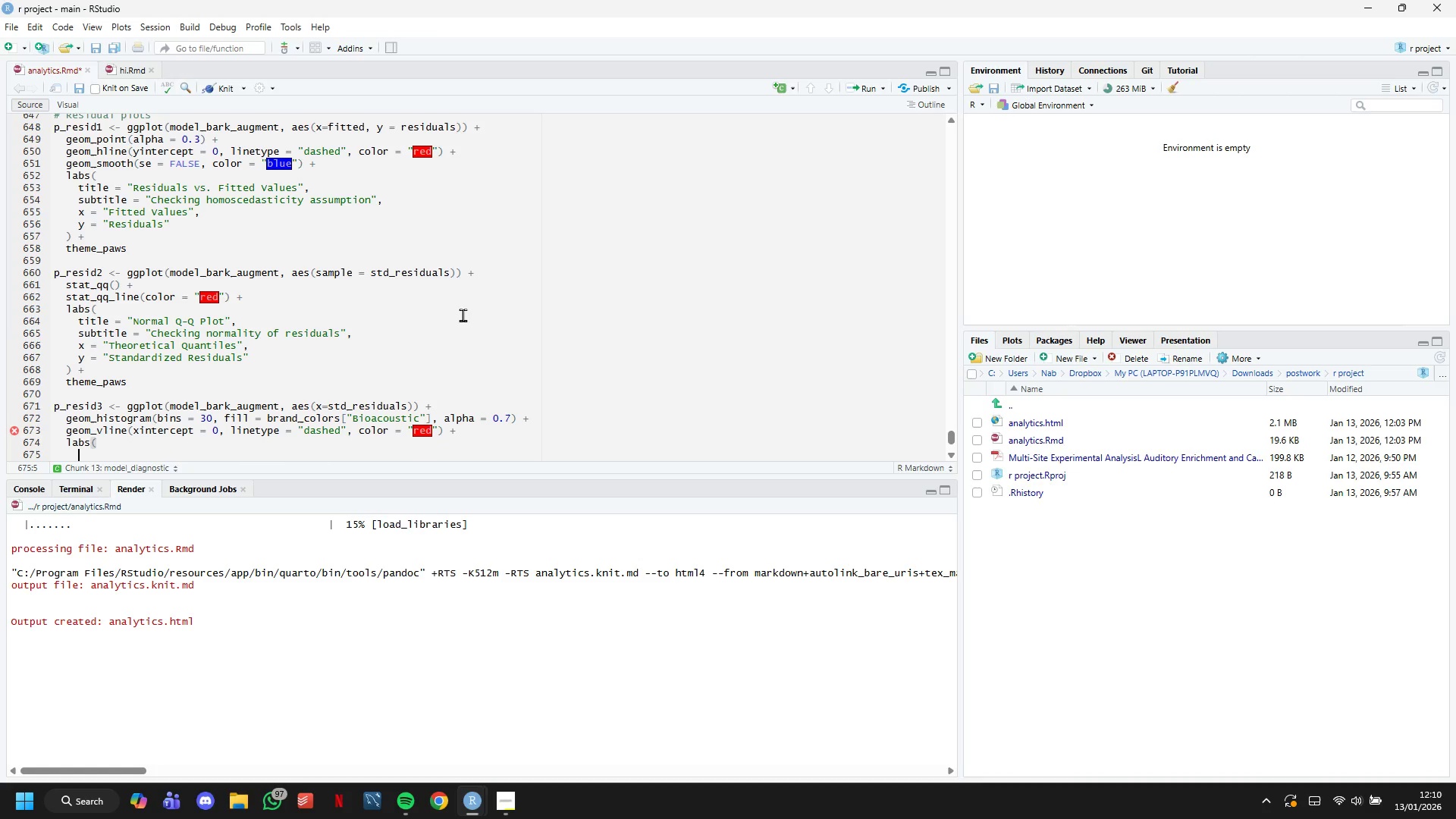 
key(Enter)
 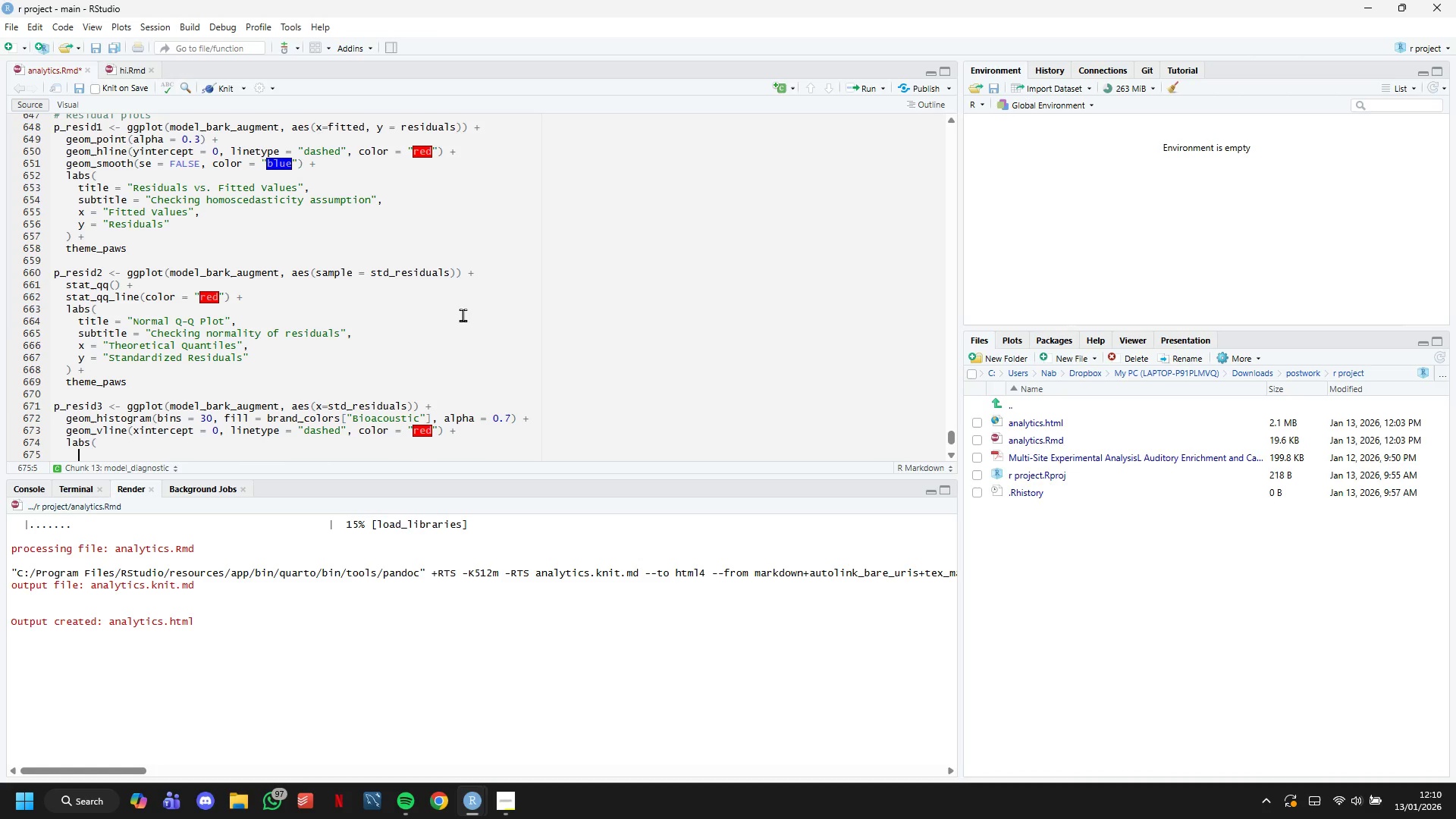 
type(TITLE=)
key(Backspace)
type( = ")
 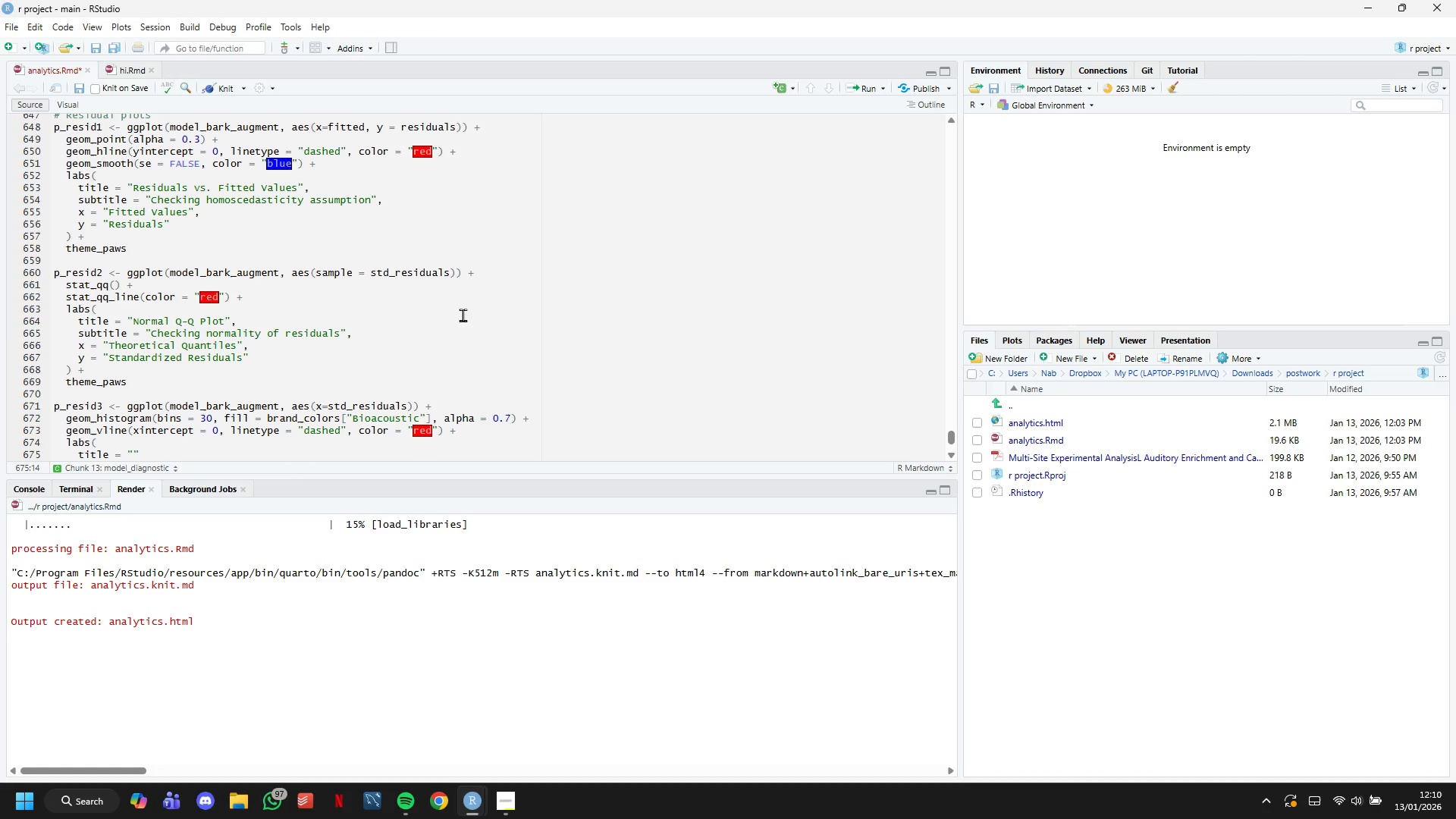 
key(ArrowLeft)
 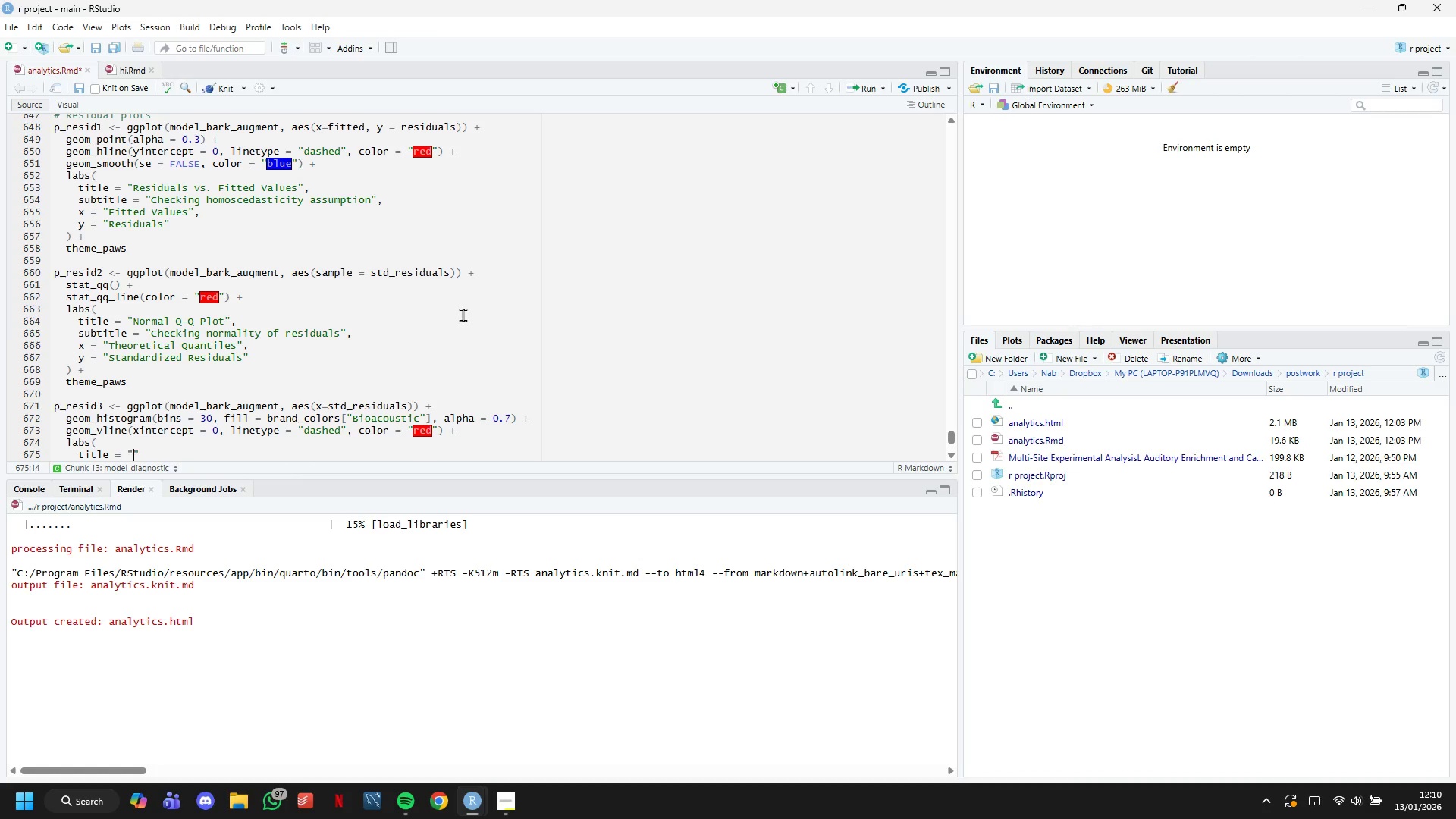 
key(ArrowRight)
 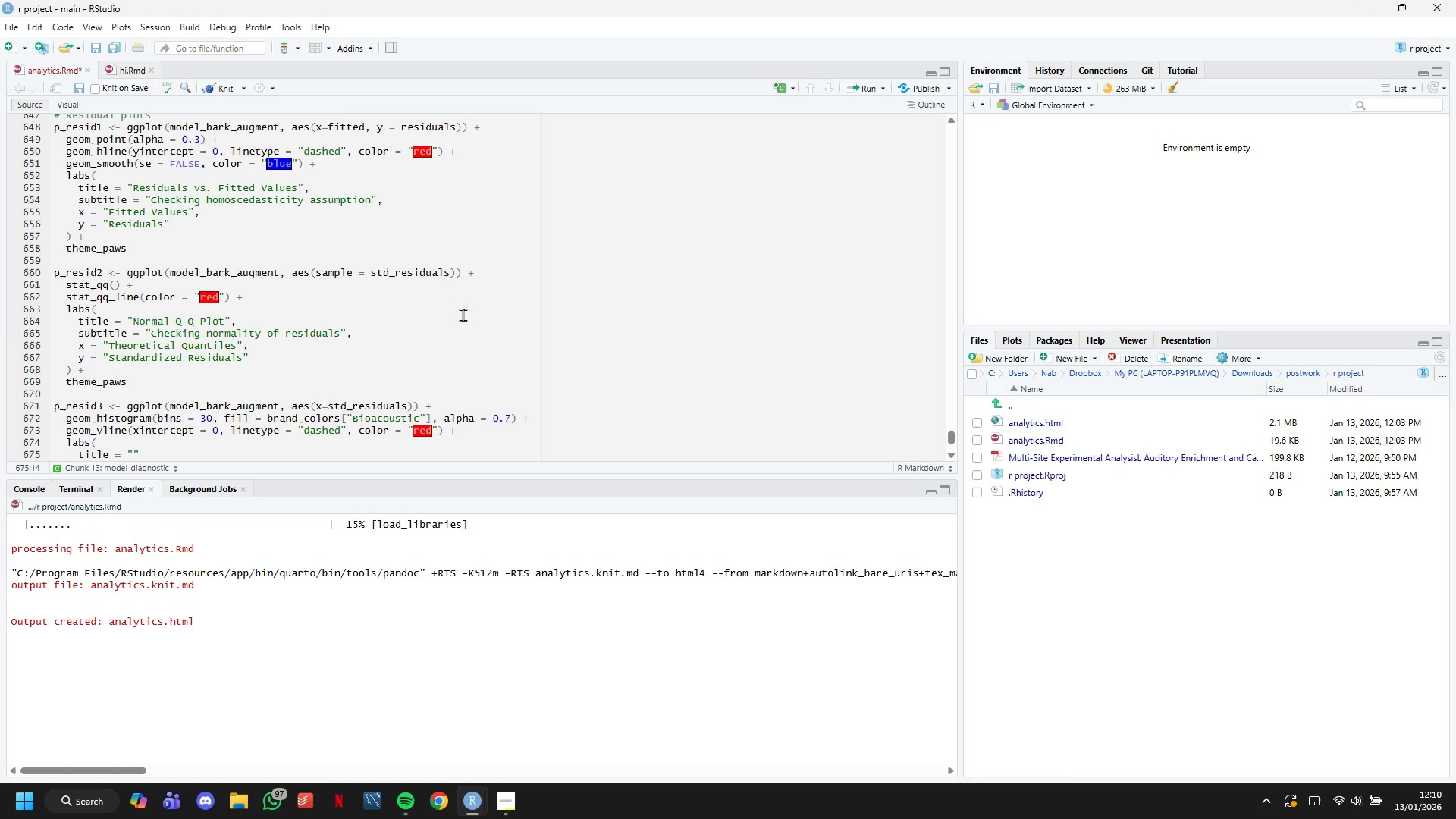 
type(Histogram of Standardized Residuals)
 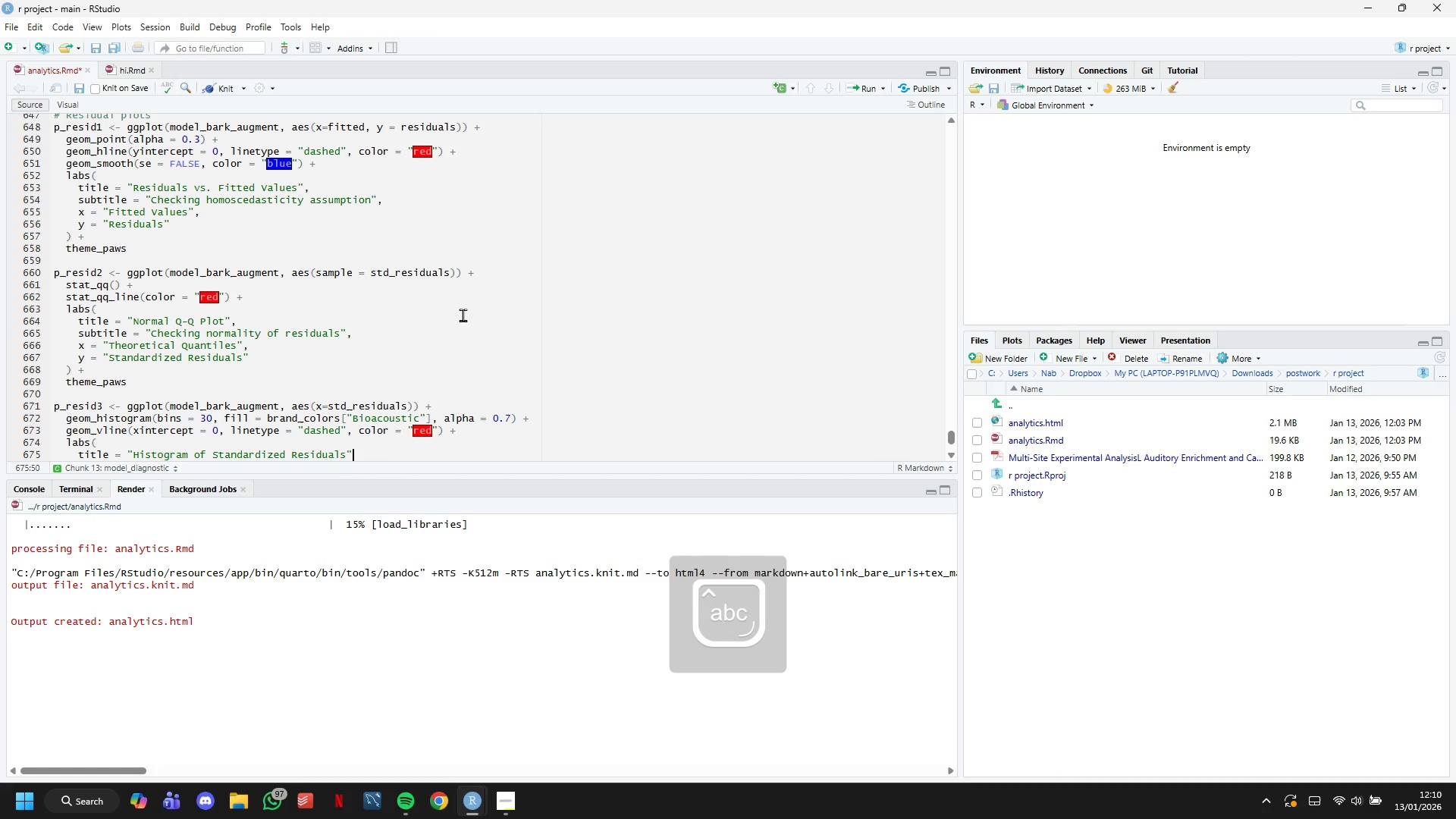 
key(ArrowRight)
 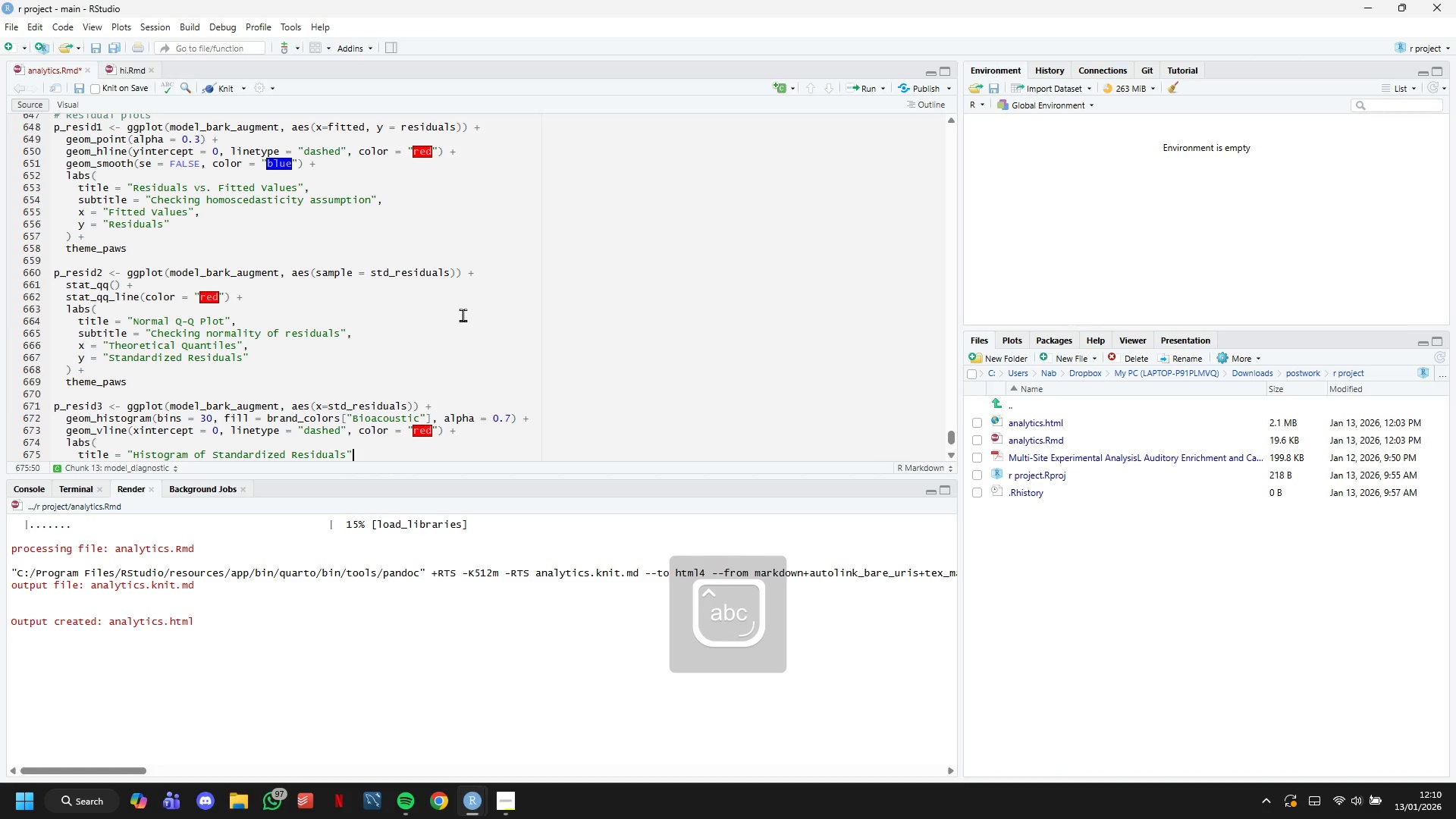 
key(Comma)
 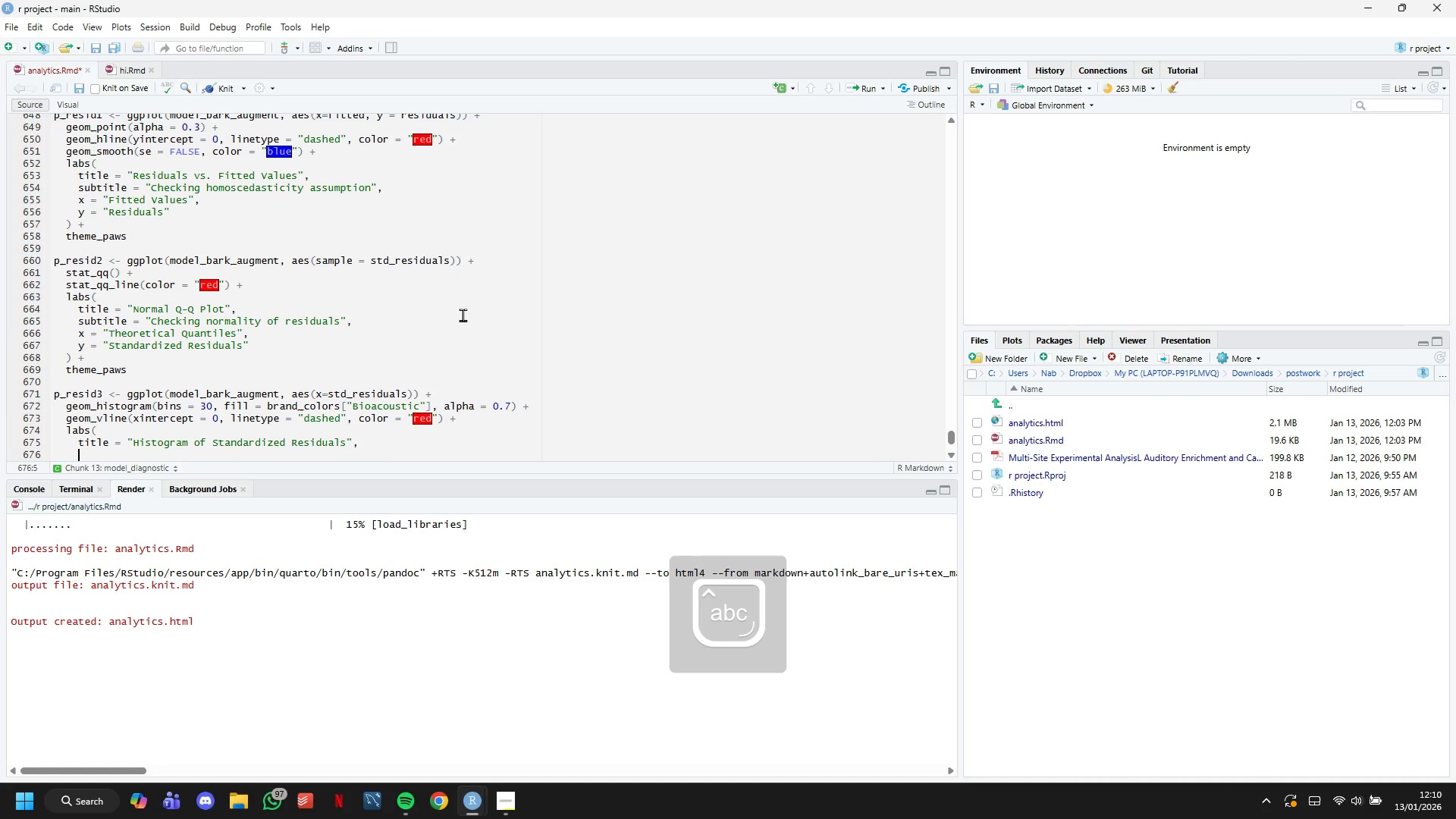 
key(Enter)
 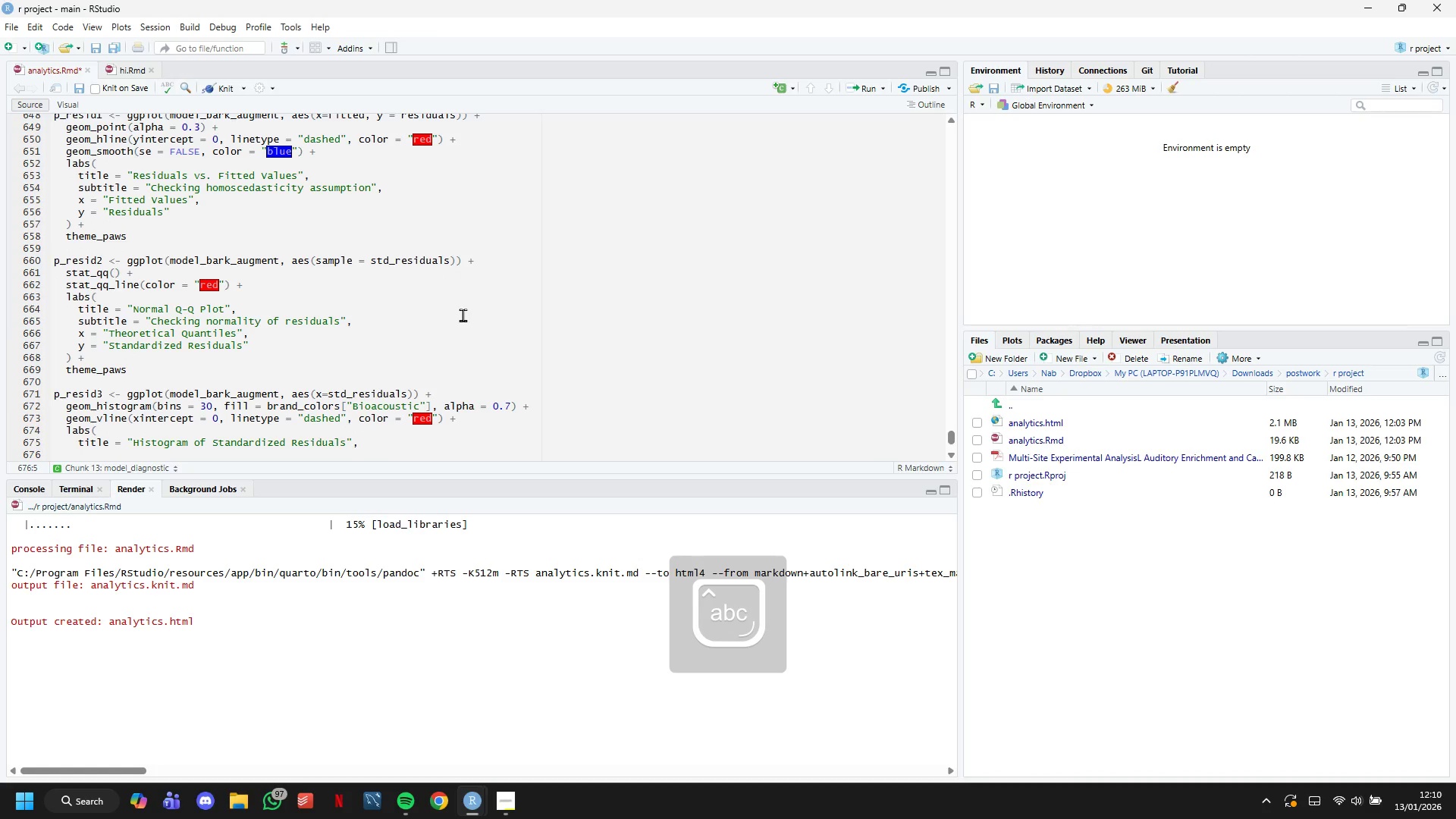 
type(x = "Standardized Residuals)
 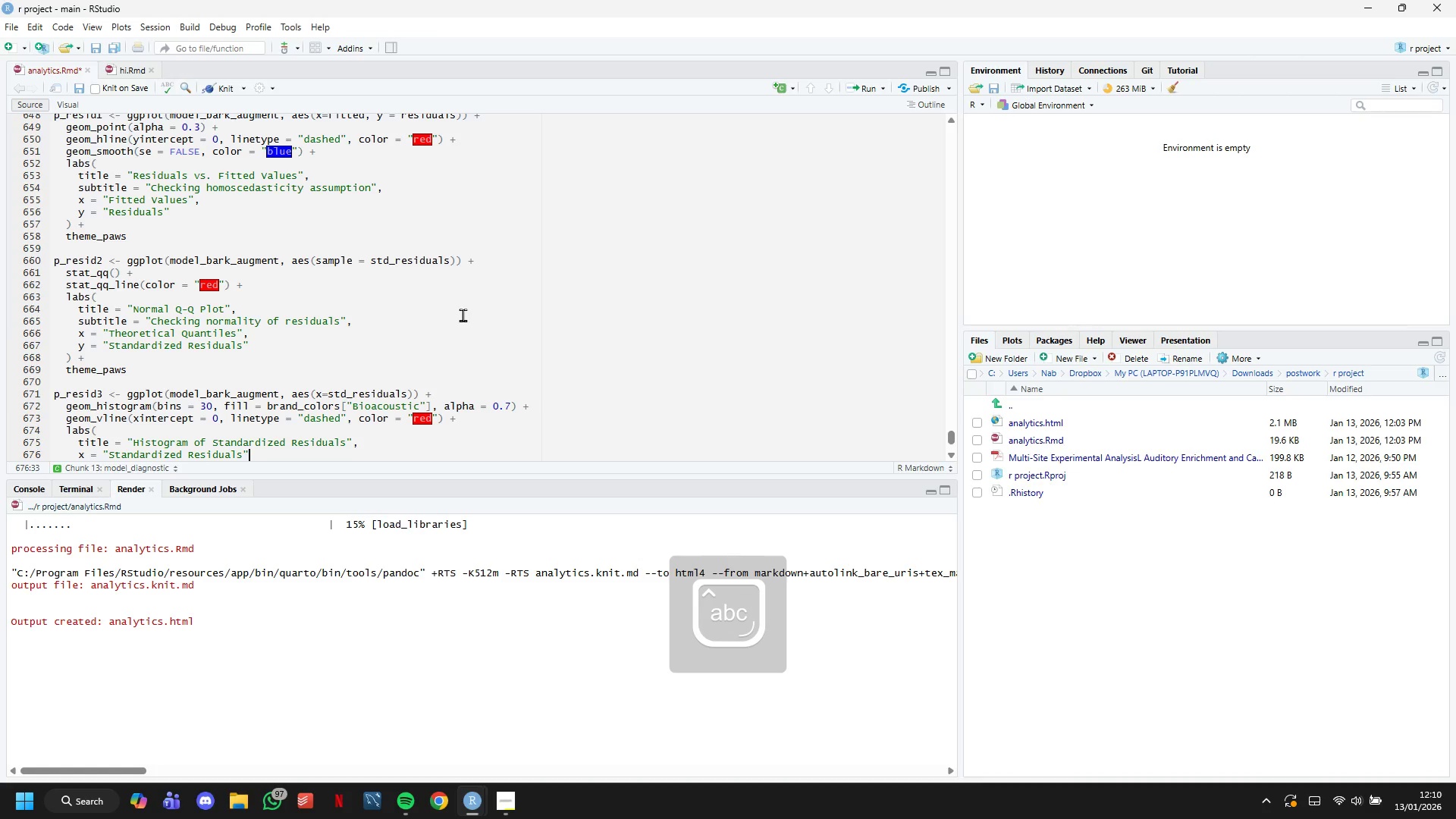 
 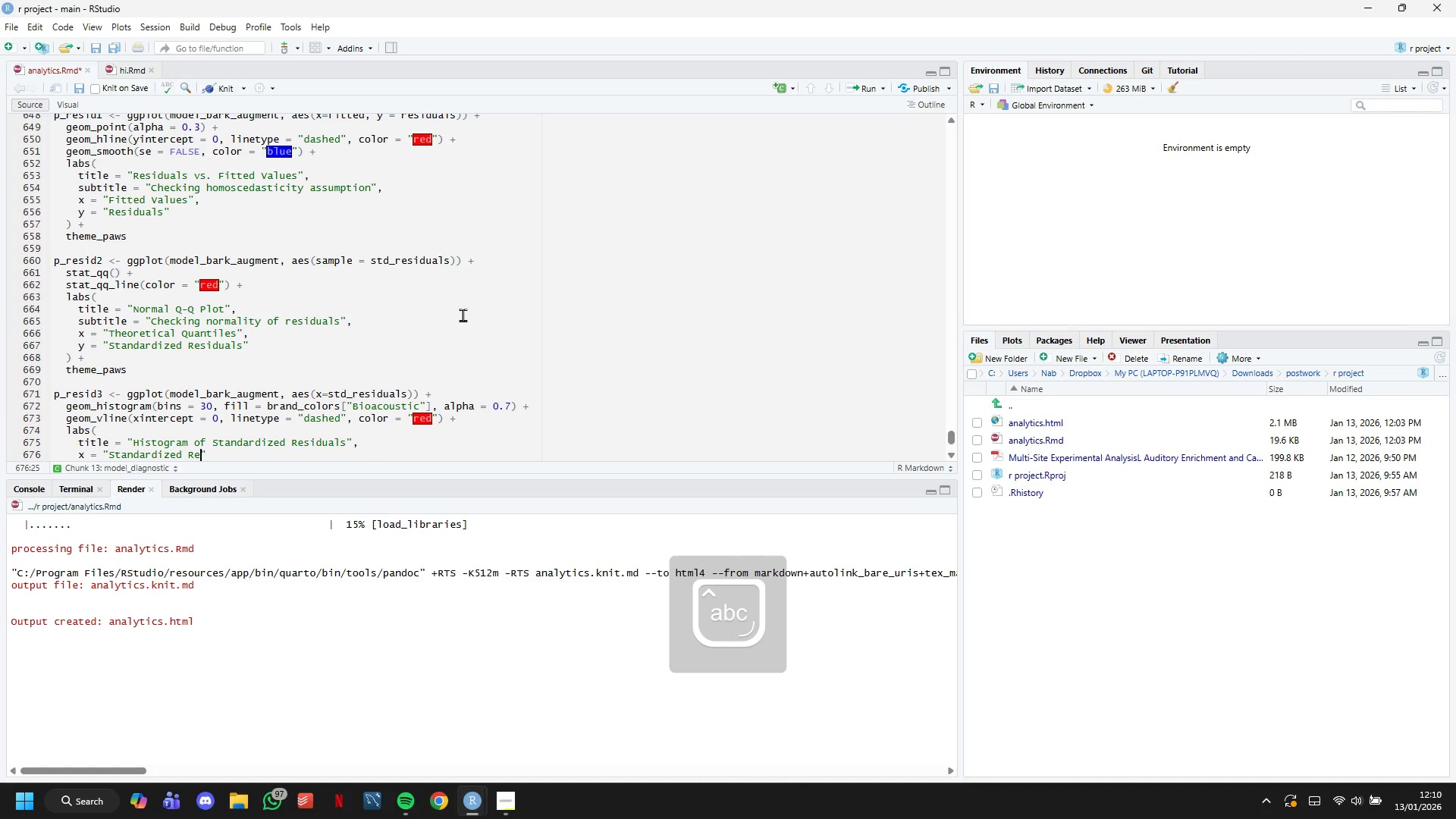 
key(ArrowRight)
 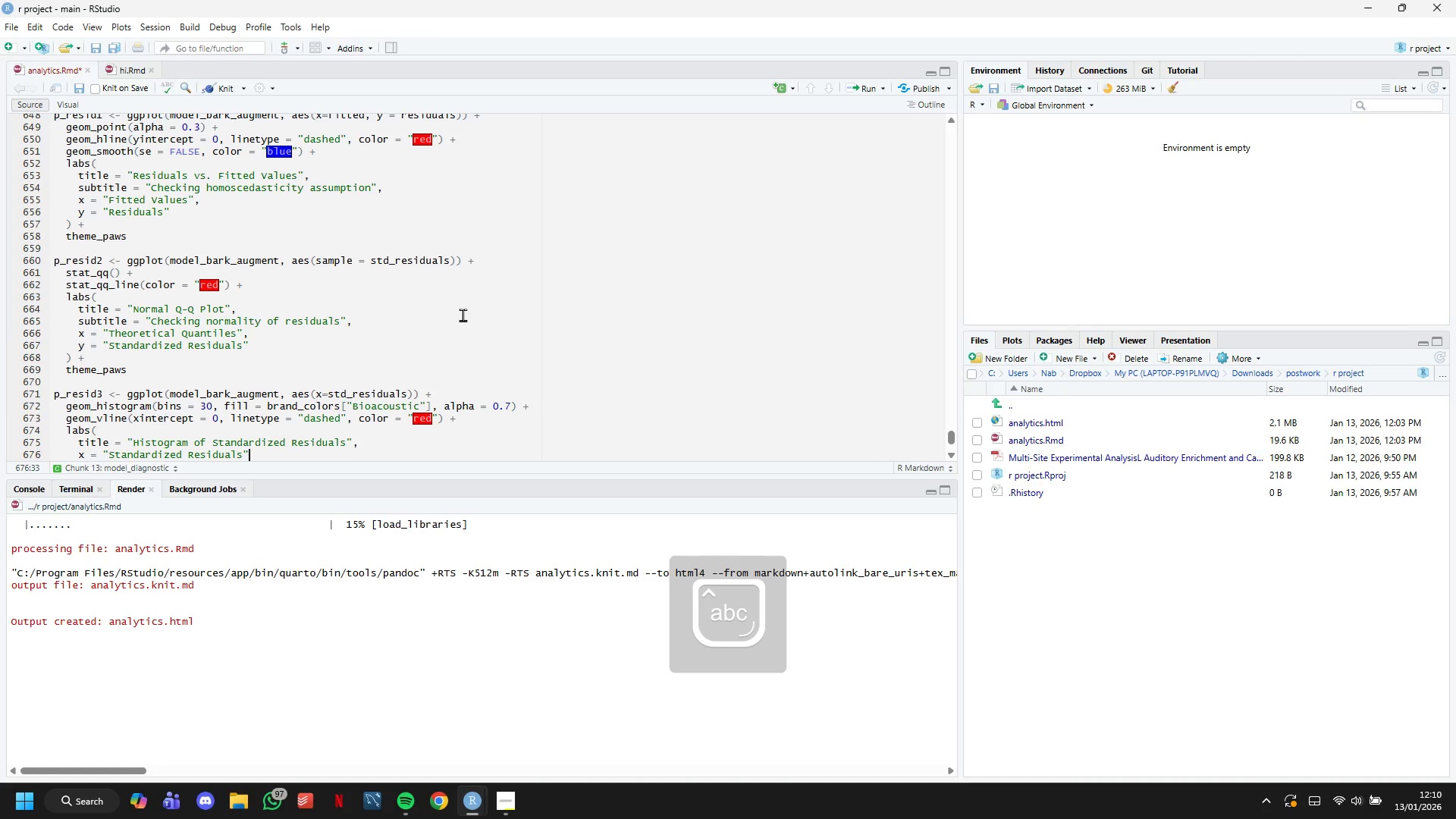 
key(Comma)
 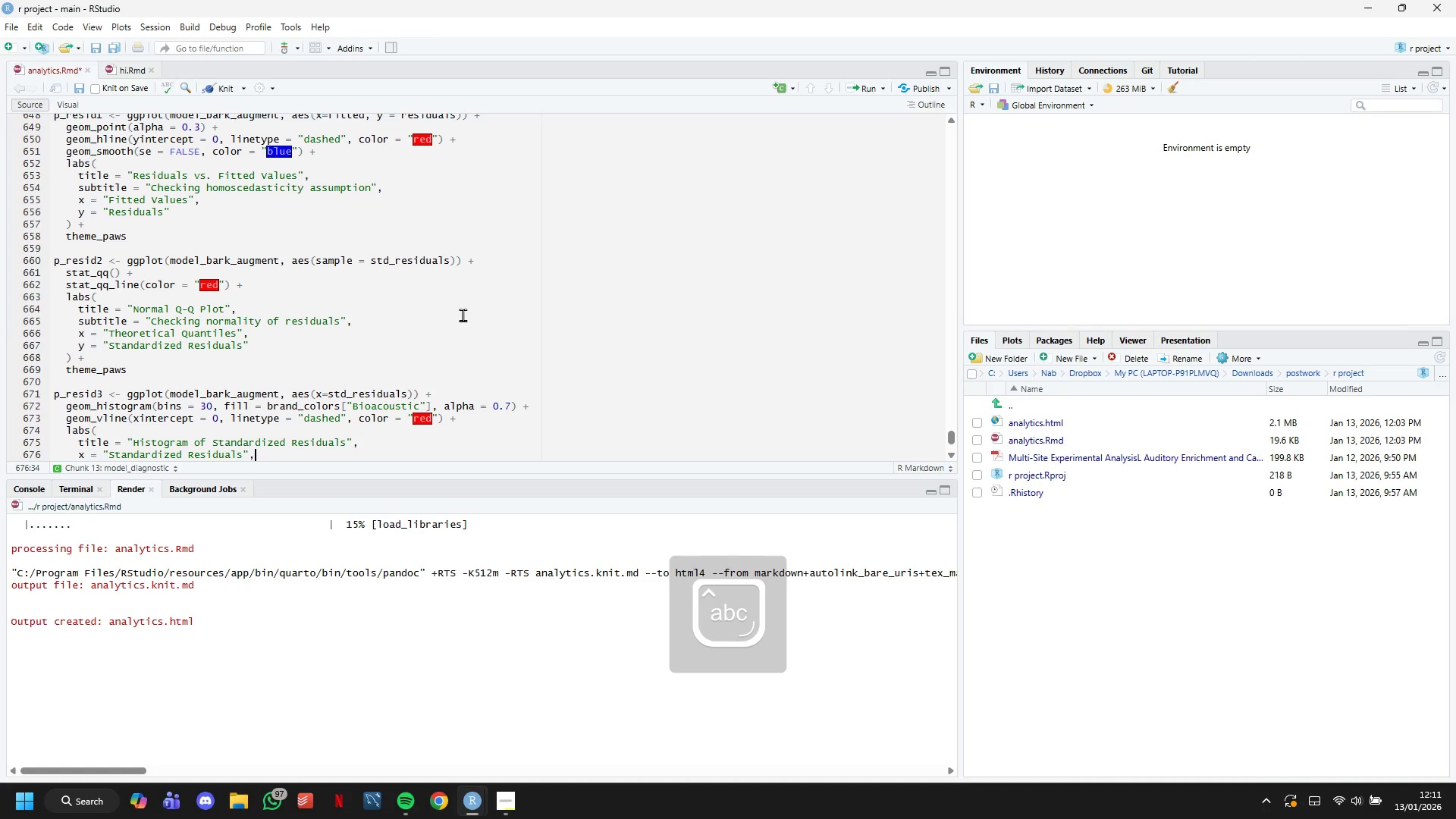 
key(Enter)
 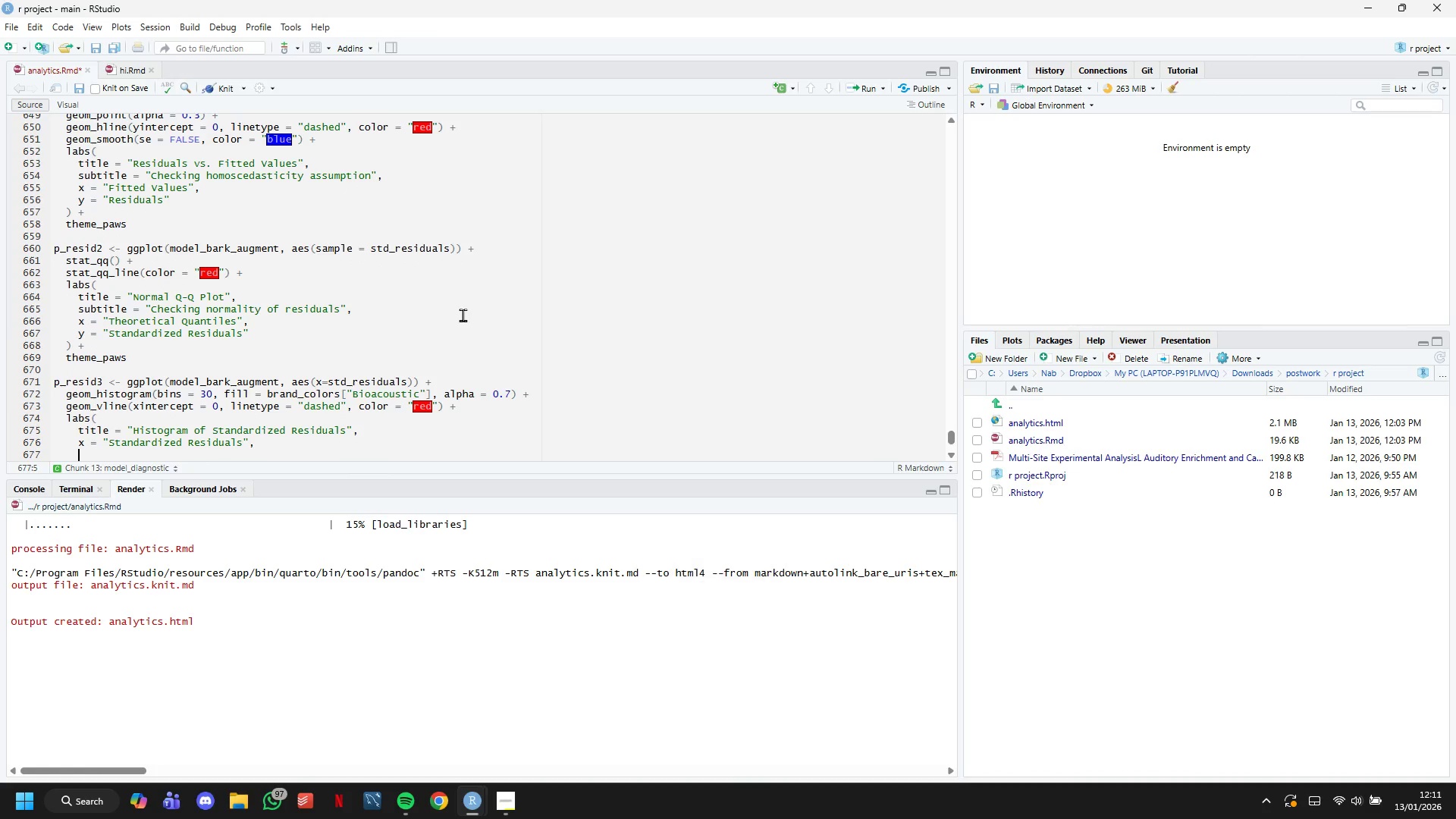 
type(y = "Frequency)
 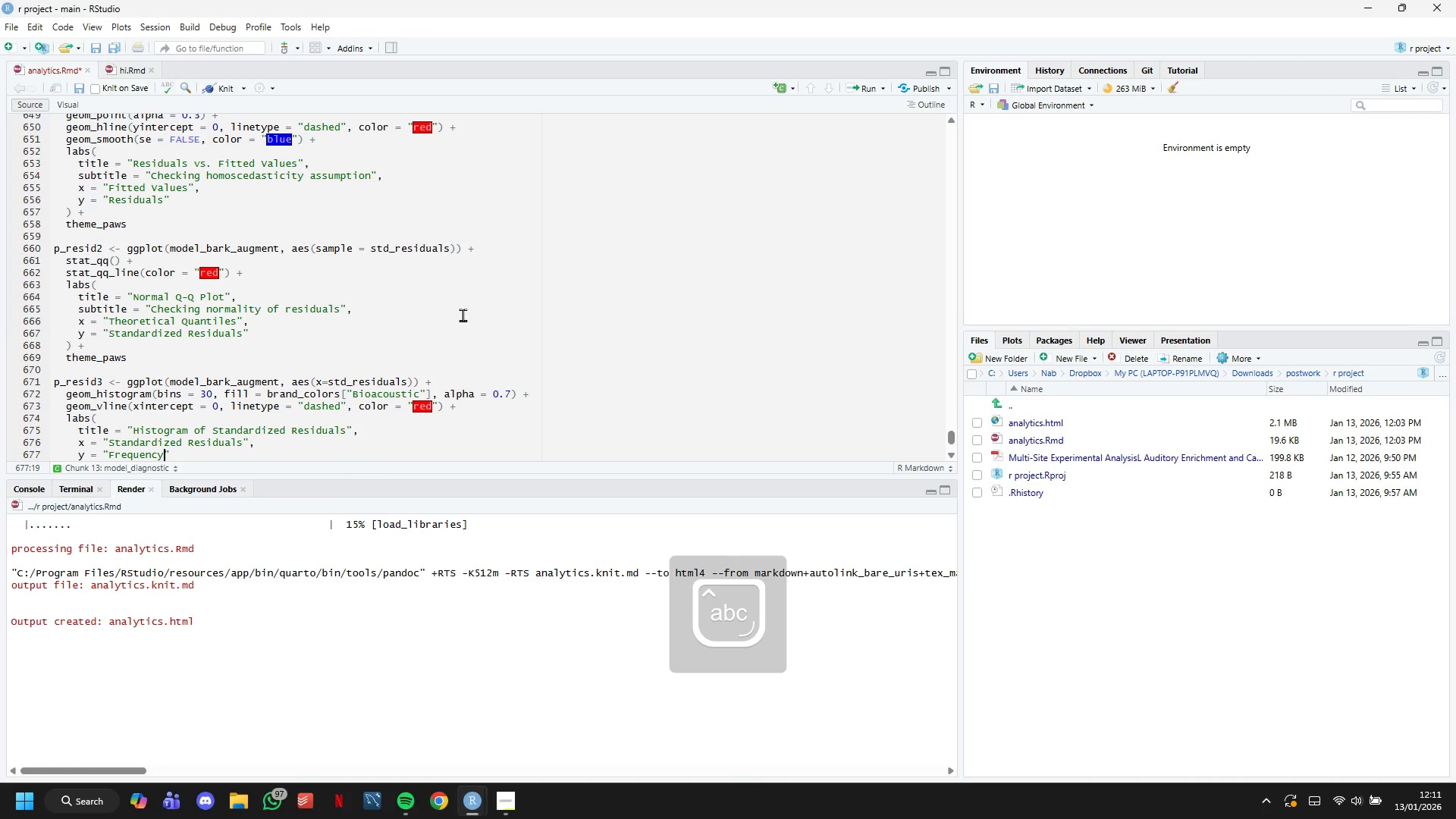 
key(ArrowRight)
 